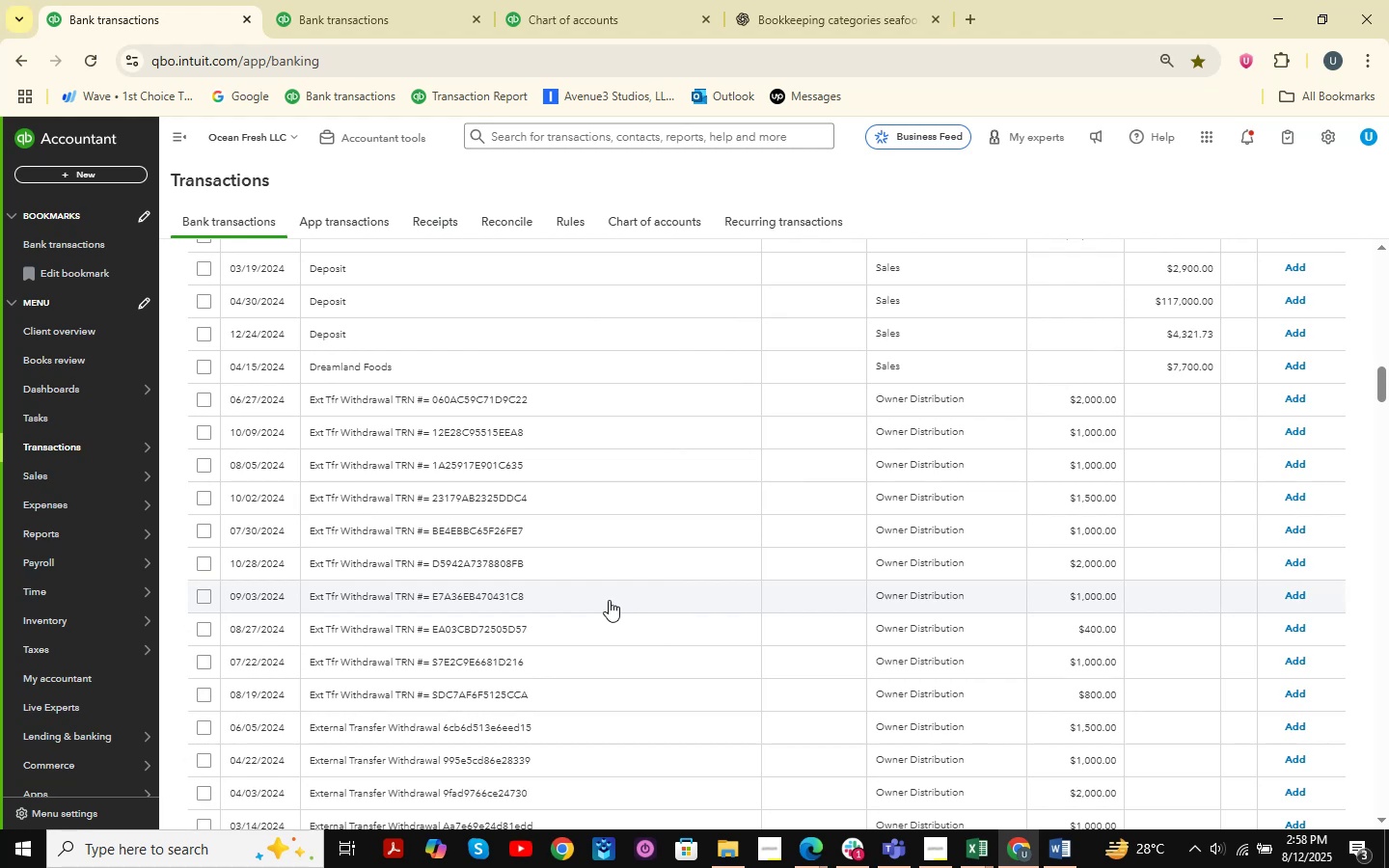 
scroll: coordinate [609, 600], scroll_direction: down, amount: 3.0
 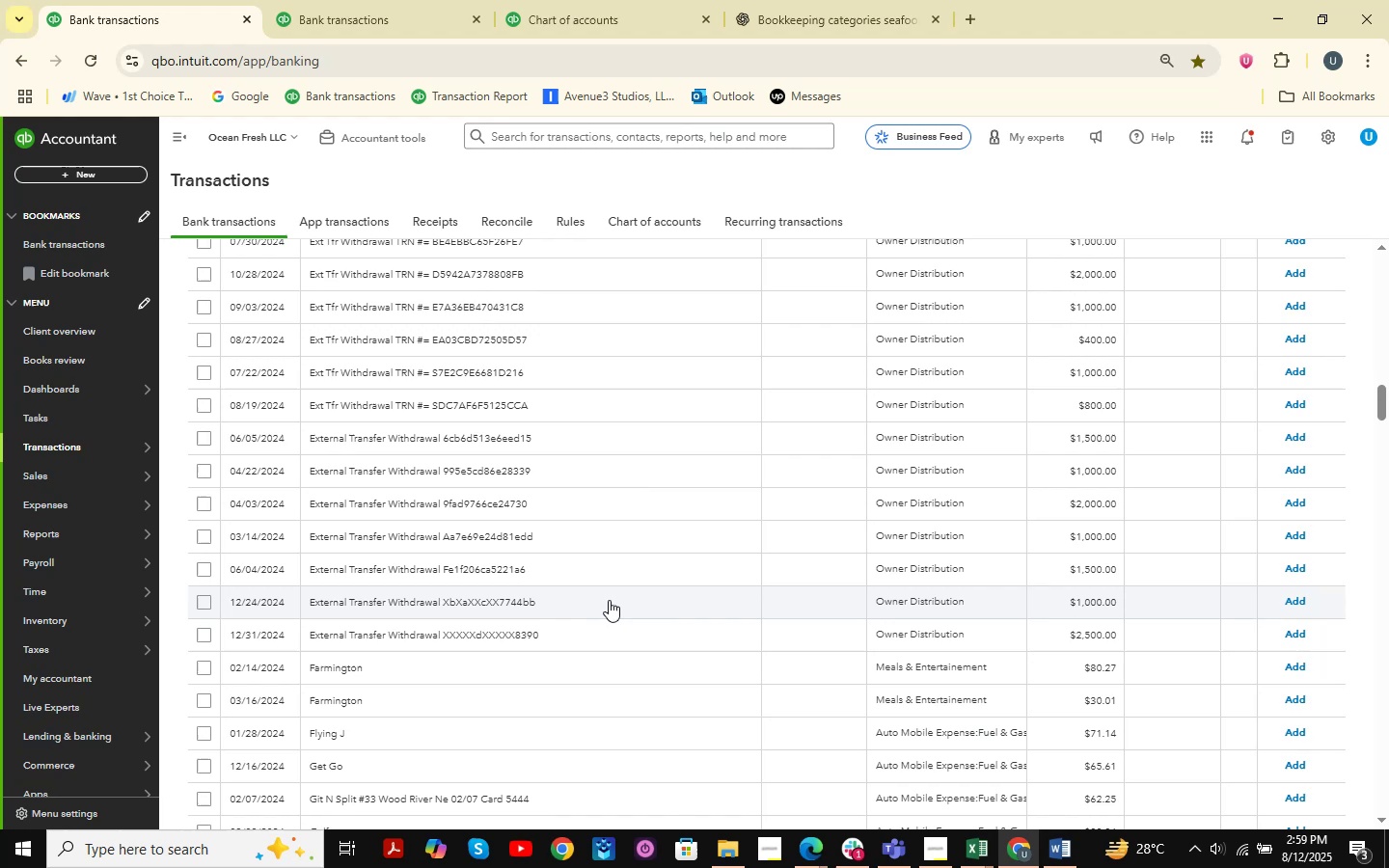 
wait(18.39)
 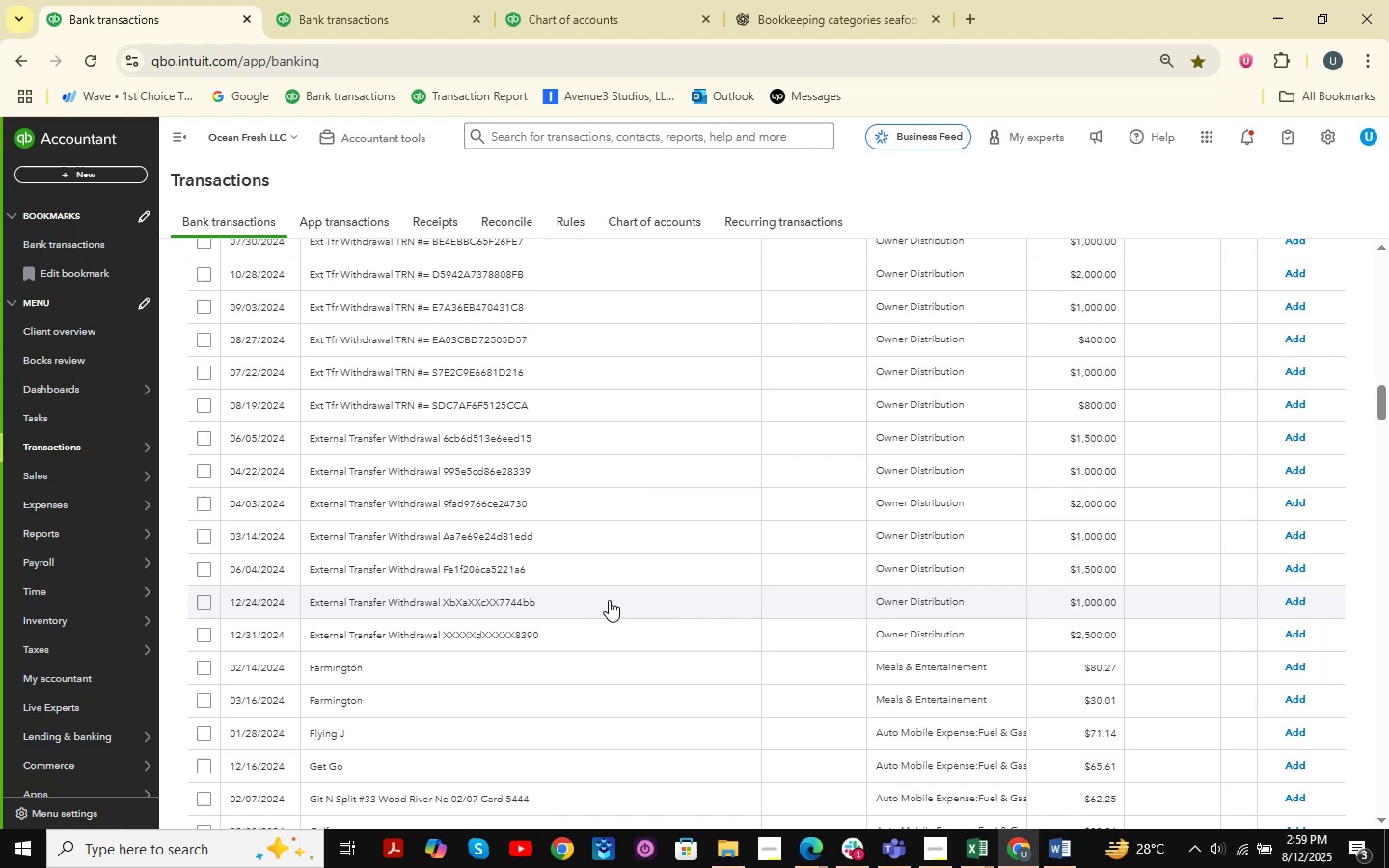 
scroll: coordinate [609, 600], scroll_direction: down, amount: 1.0
 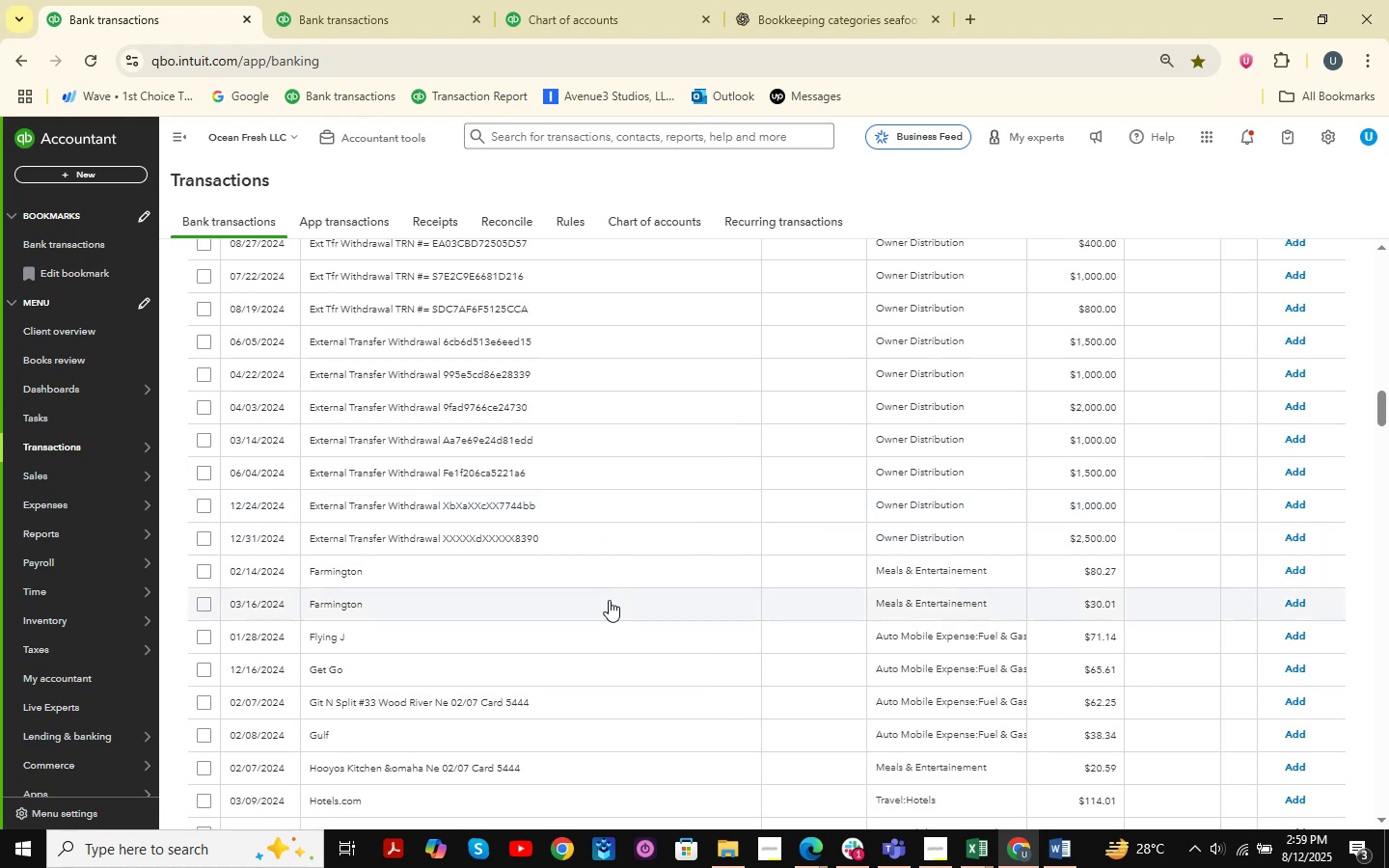 
wait(5.54)
 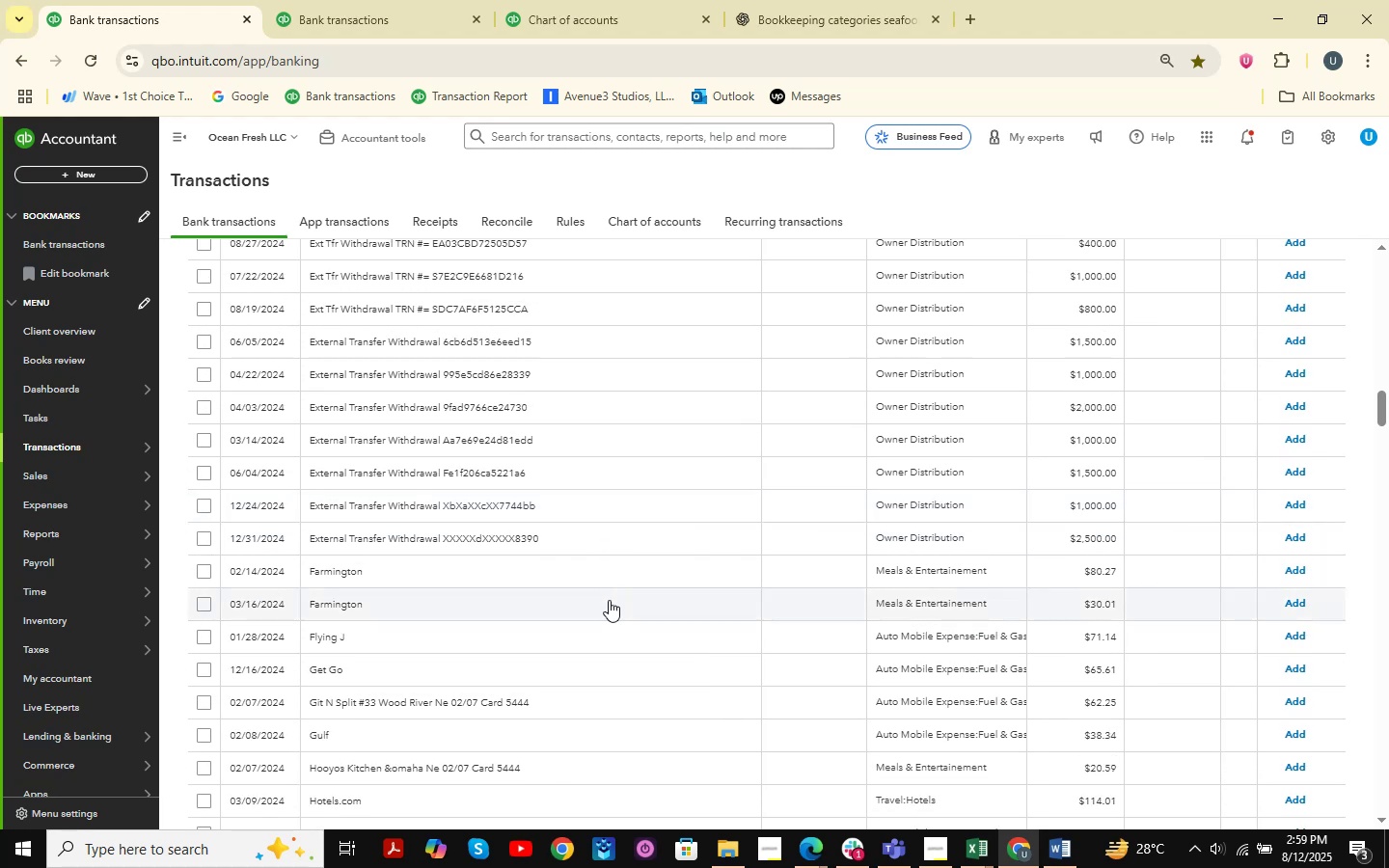 
scroll: coordinate [609, 600], scroll_direction: down, amount: 2.0
 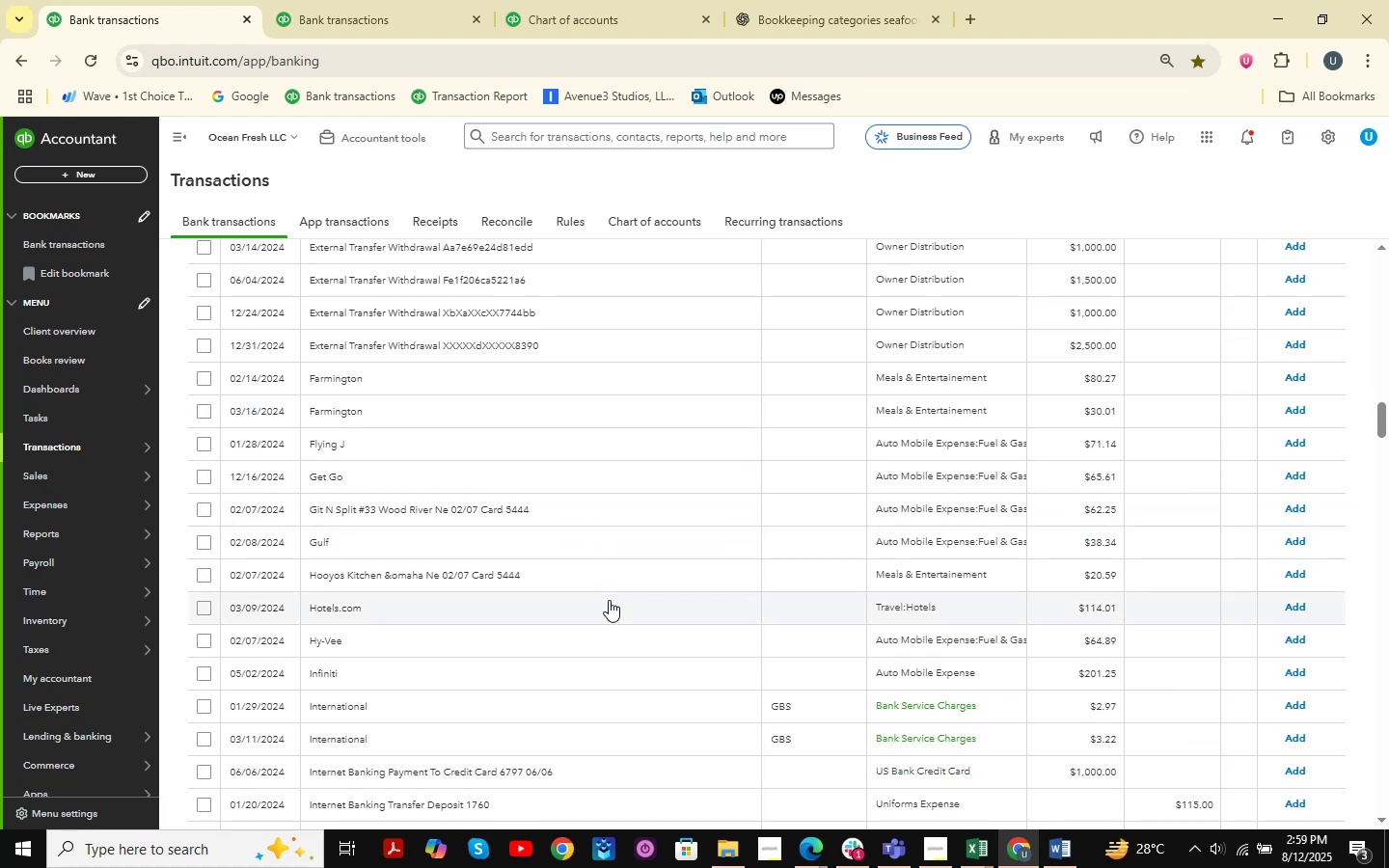 
wait(10.07)
 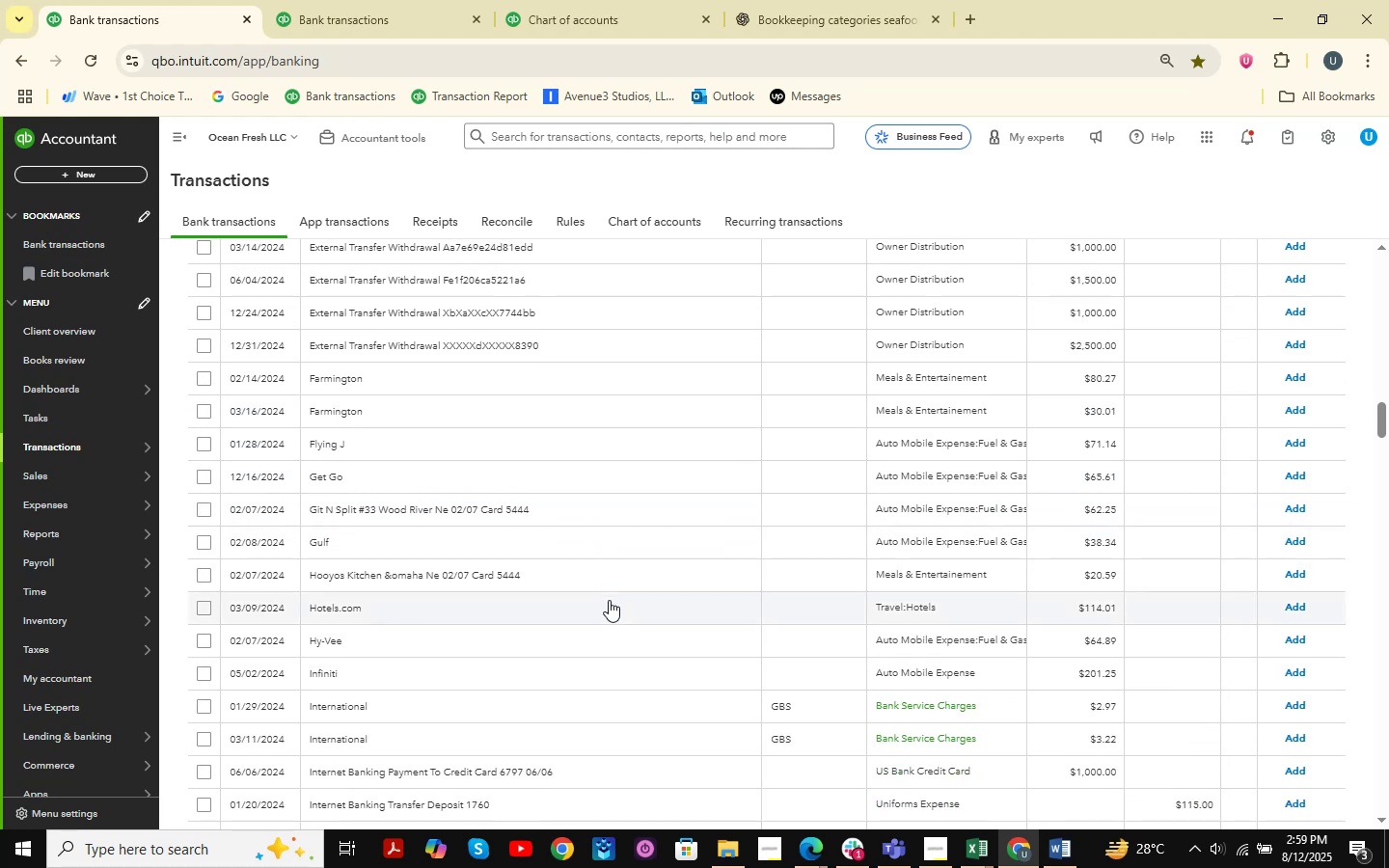 
scroll: coordinate [609, 600], scroll_direction: down, amount: 10.0
 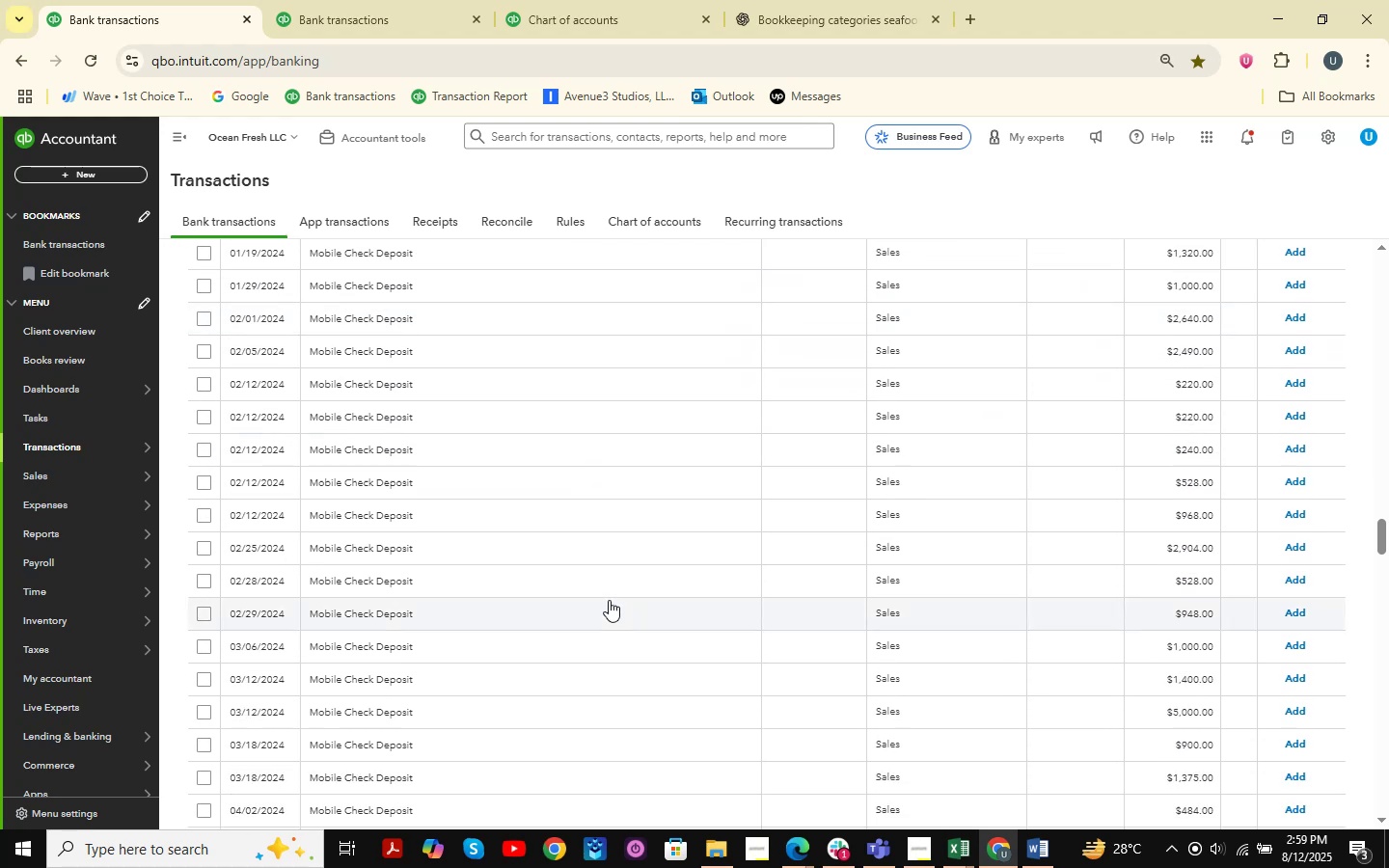 
wait(5.53)
 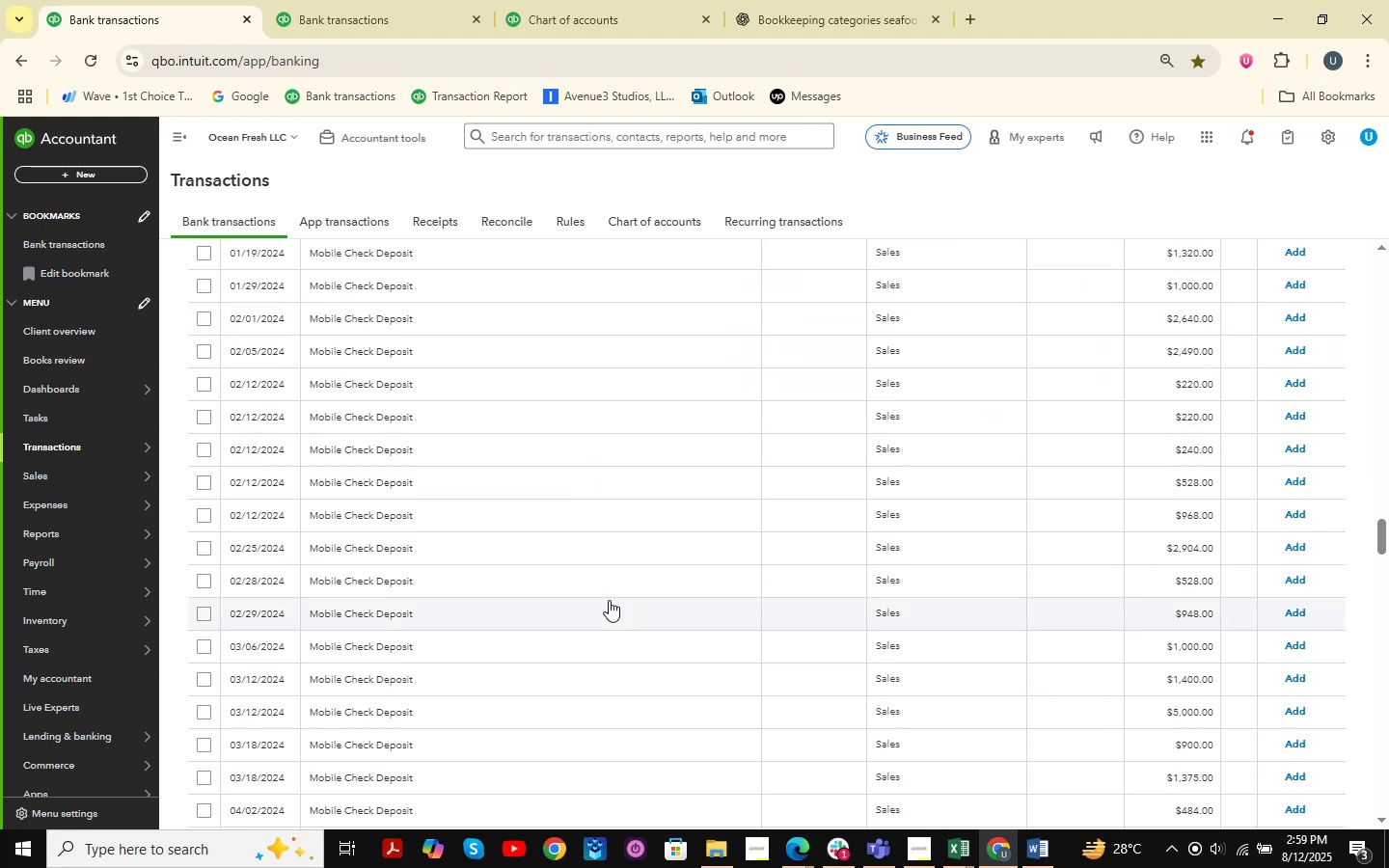 
scroll: coordinate [609, 600], scroll_direction: down, amount: 1.0
 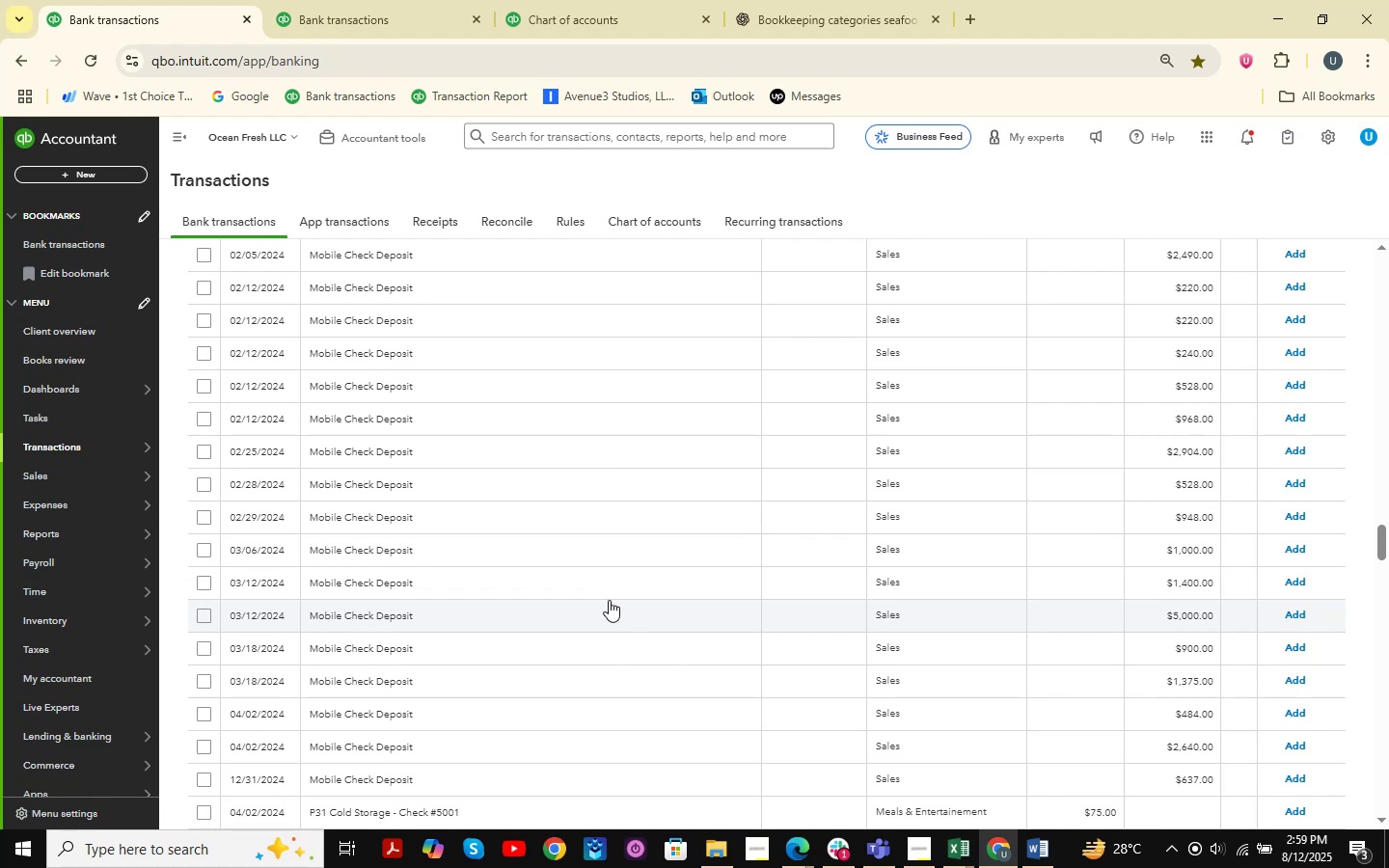 
wait(7.45)
 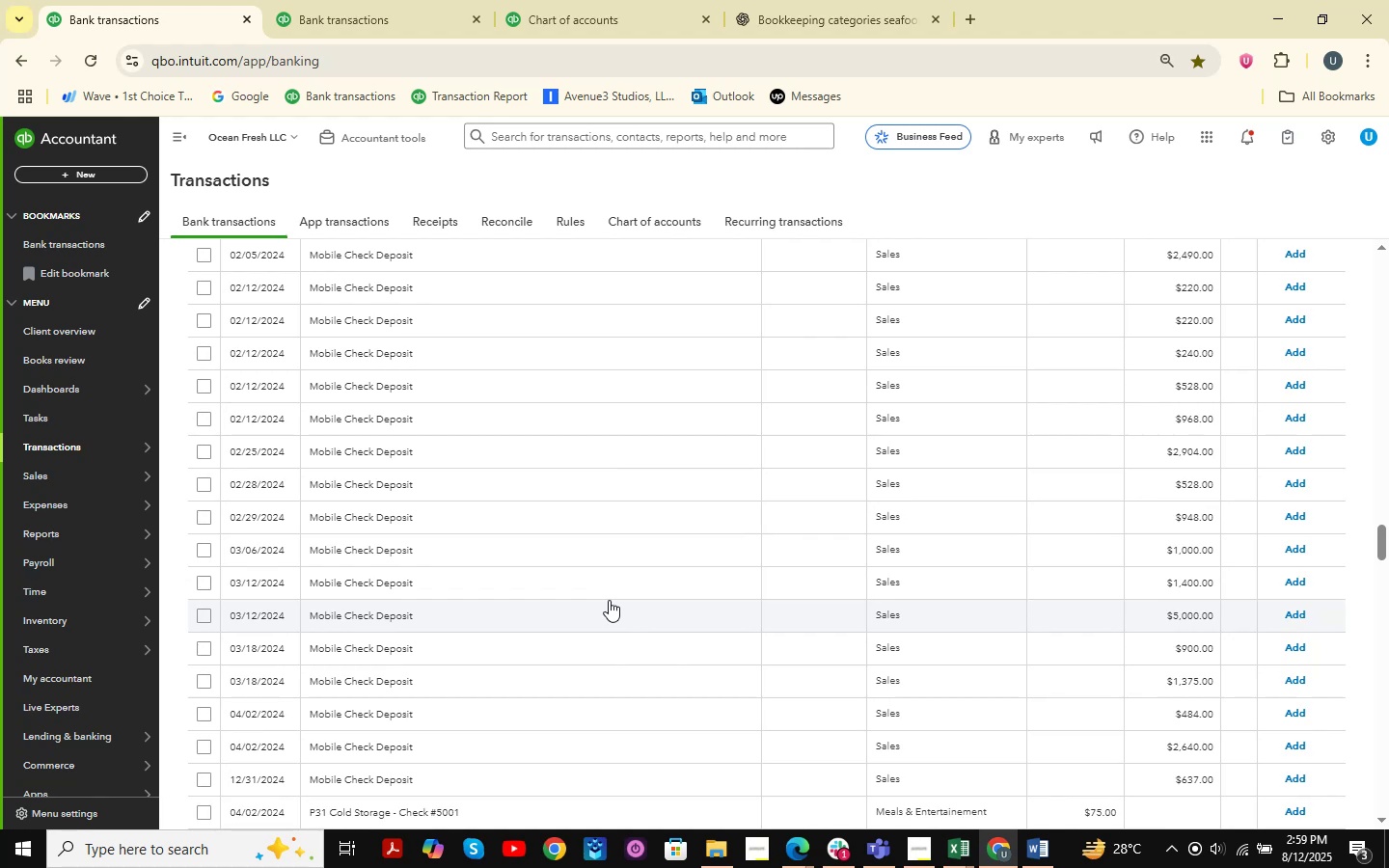 
scroll: coordinate [609, 600], scroll_direction: down, amount: 3.0
 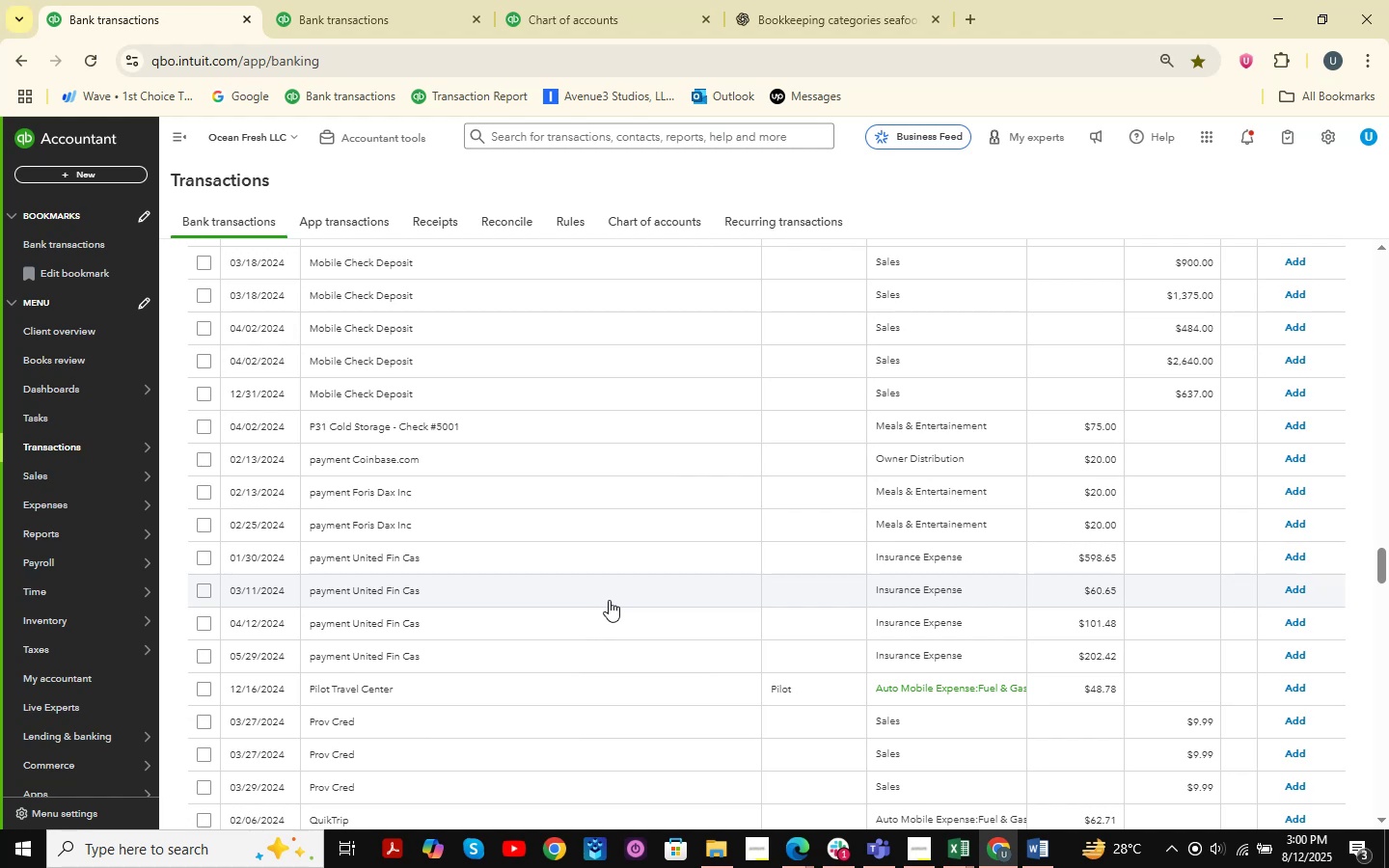 
wait(5.62)
 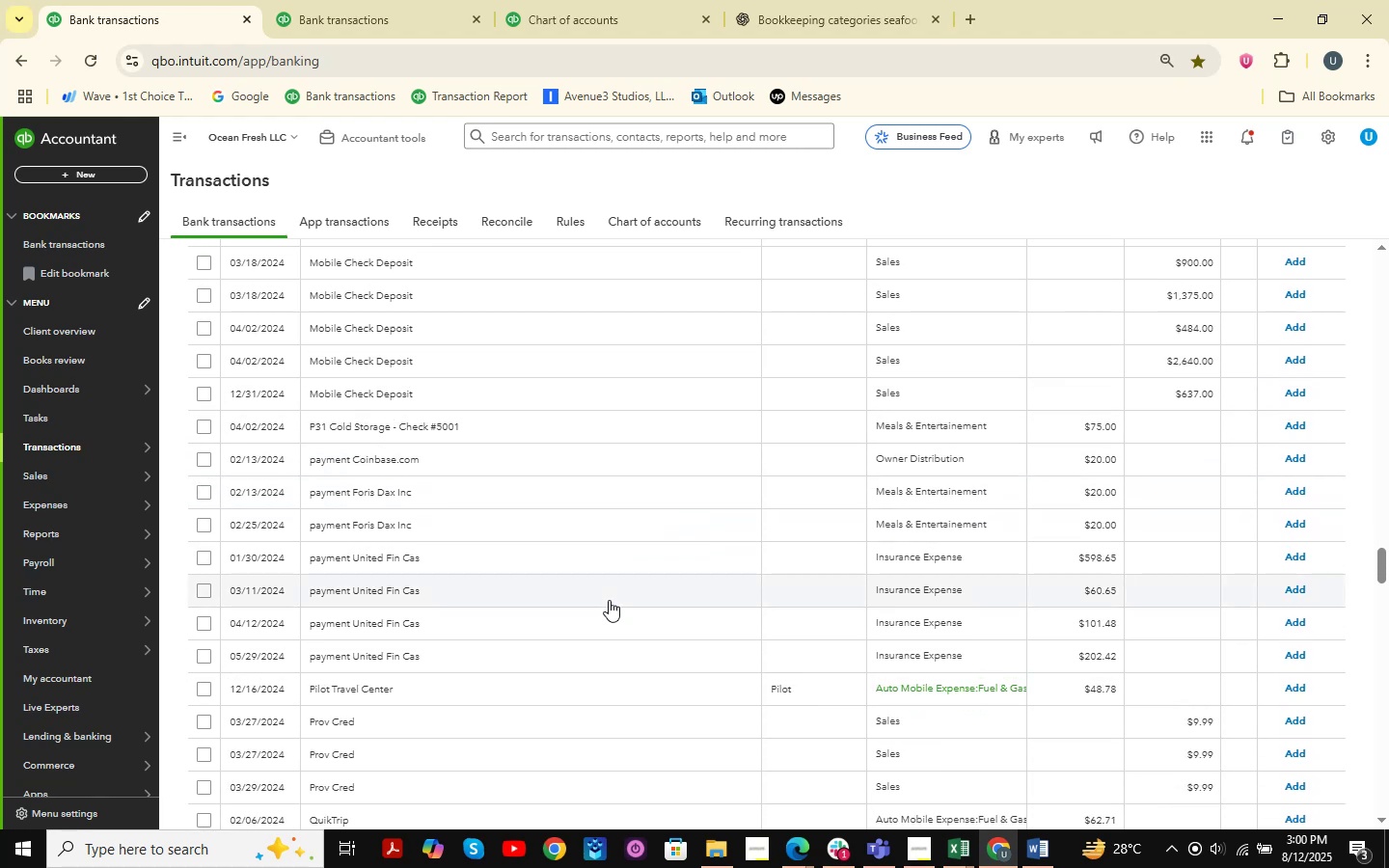 
scroll: coordinate [609, 600], scroll_direction: down, amount: 1.0
 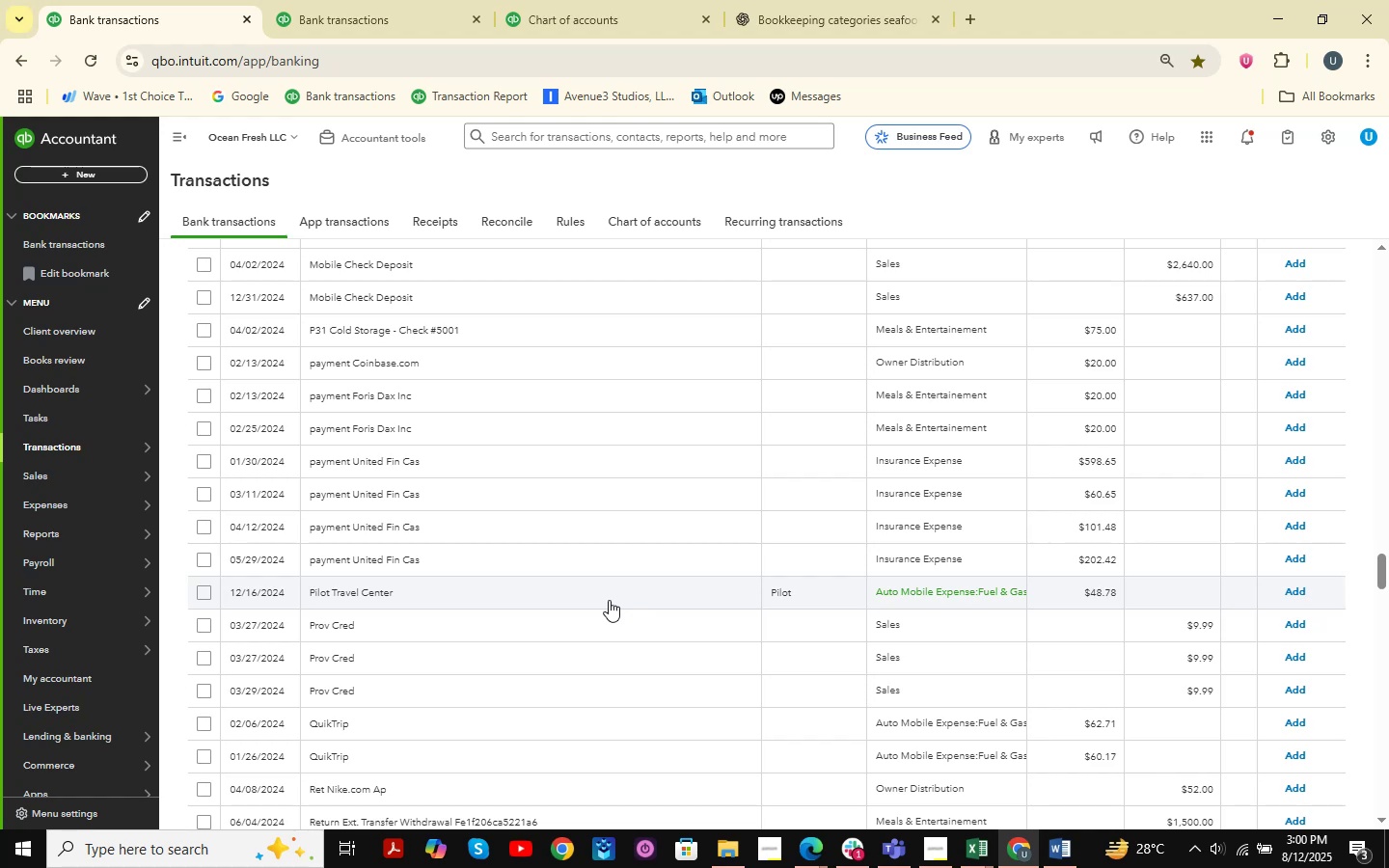 
wait(17.59)
 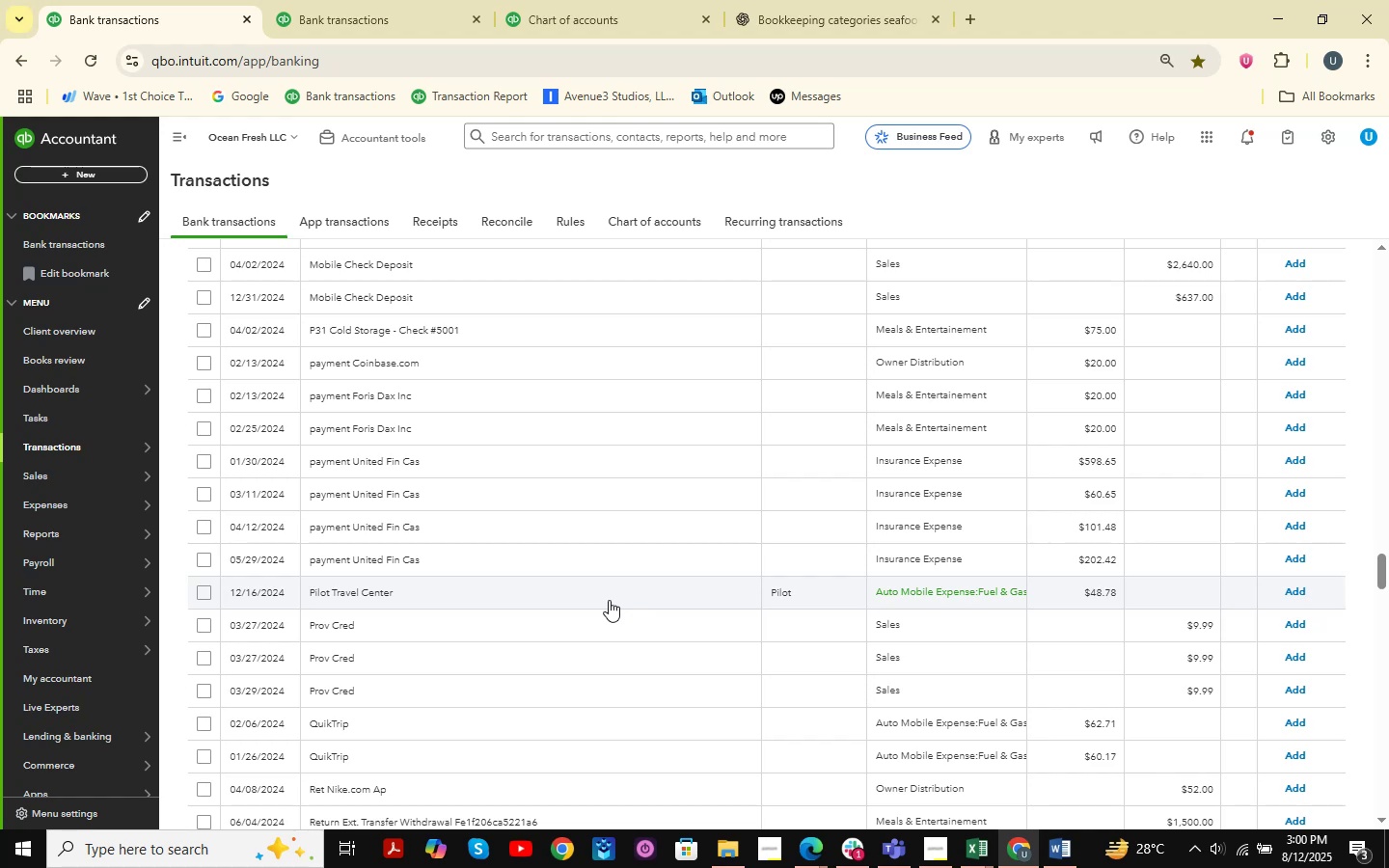 
scroll: coordinate [609, 600], scroll_direction: down, amount: 2.0
 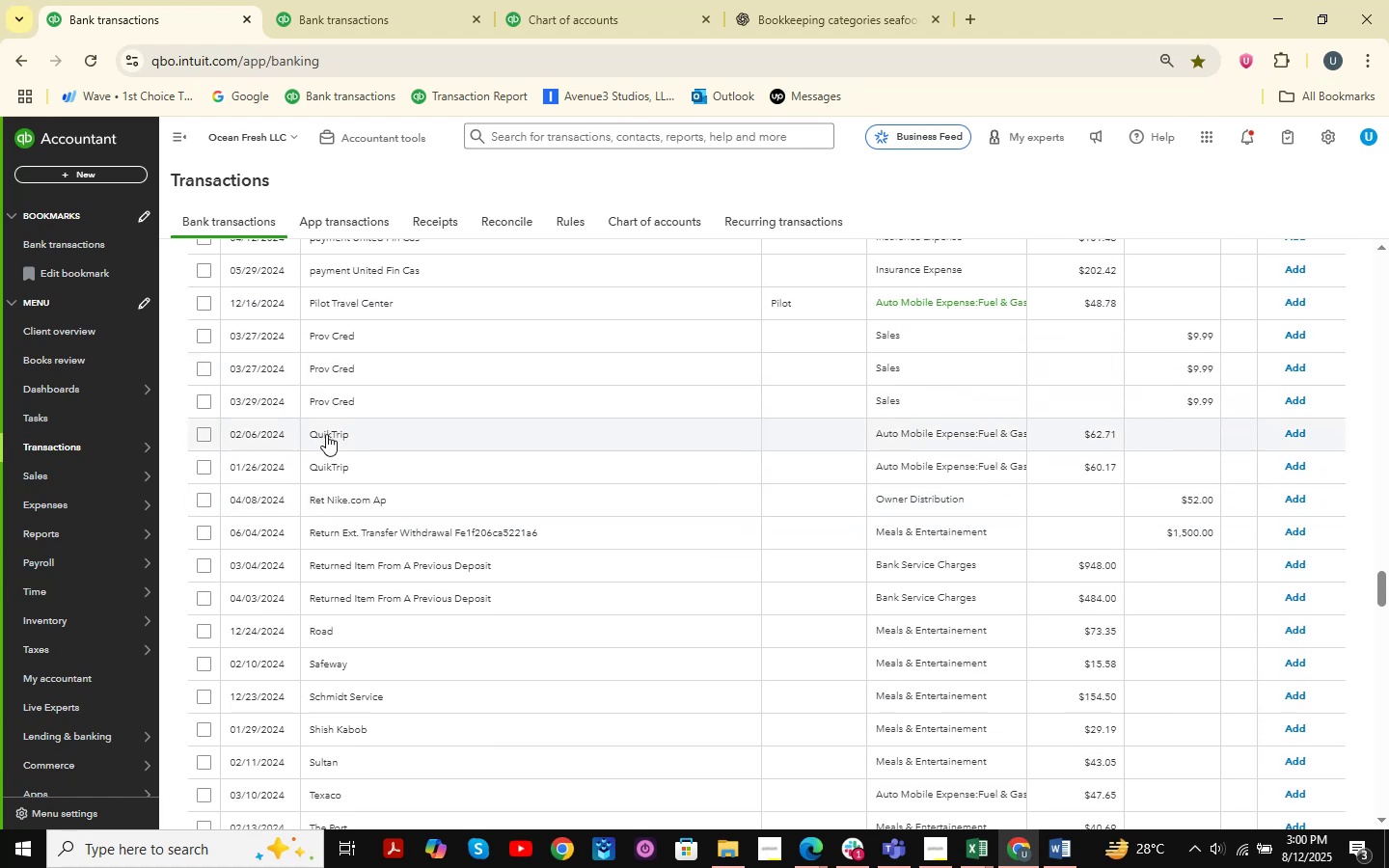 
left_click([333, 439])
 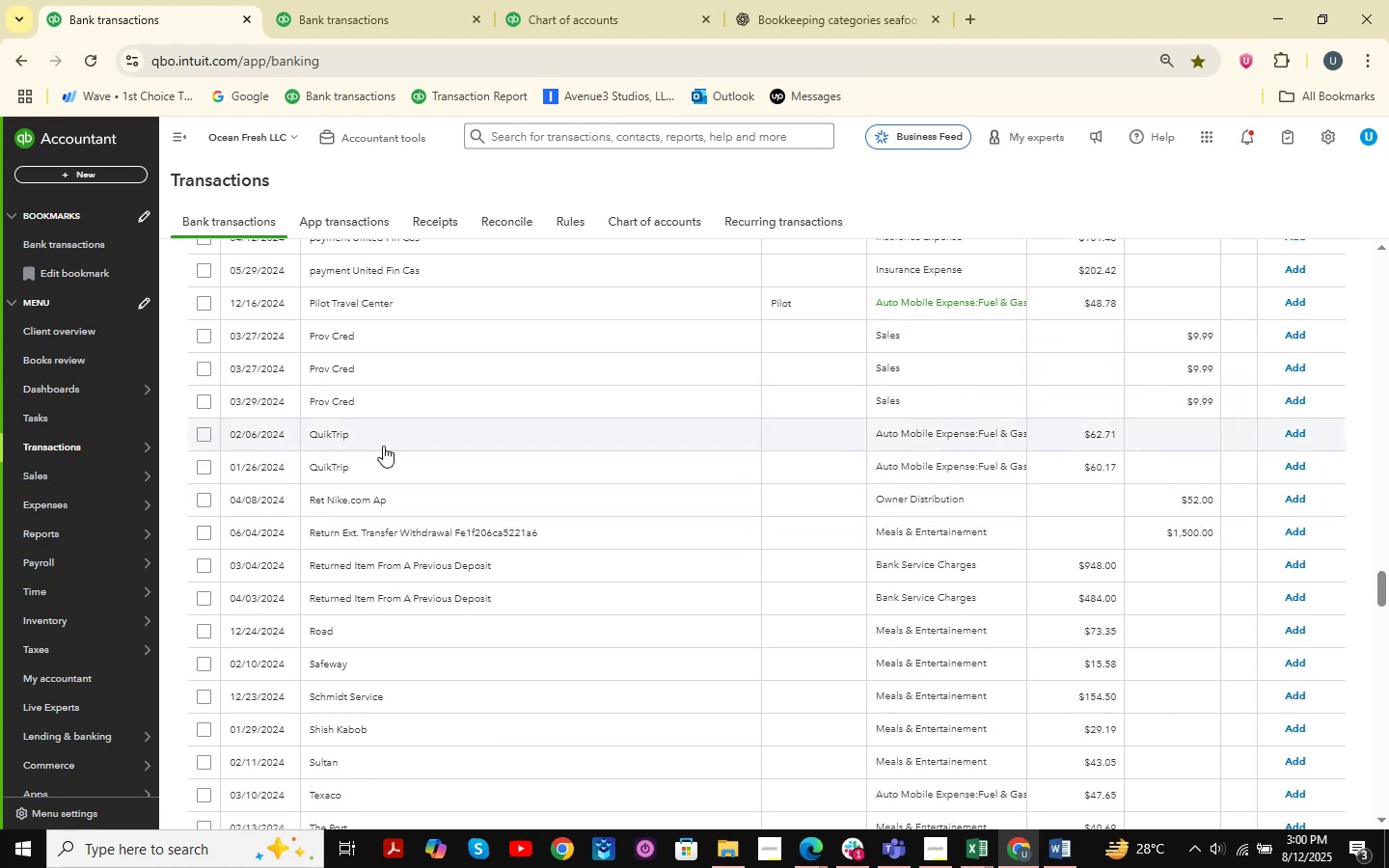 
mouse_move([405, 462])
 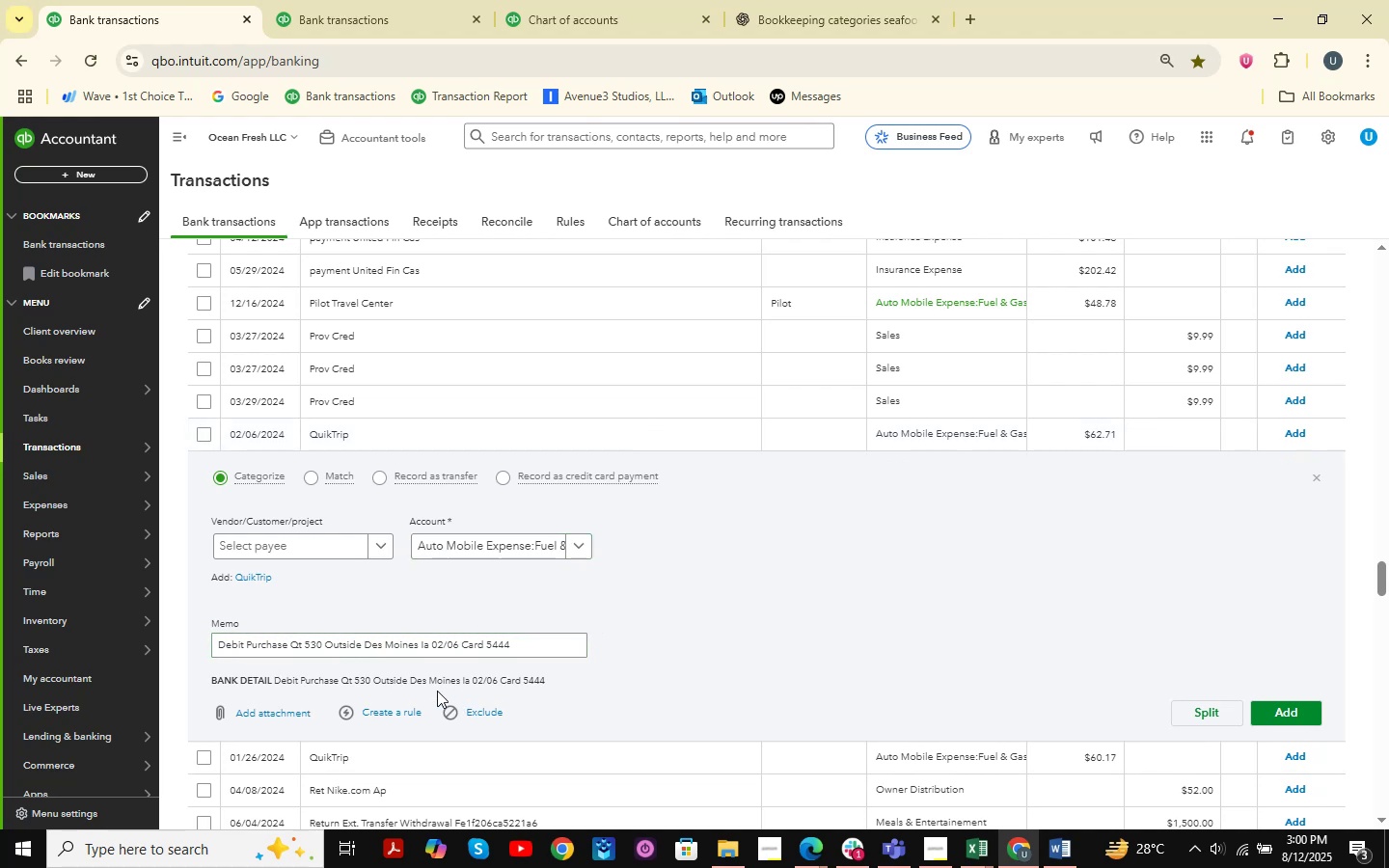 
wait(7.63)
 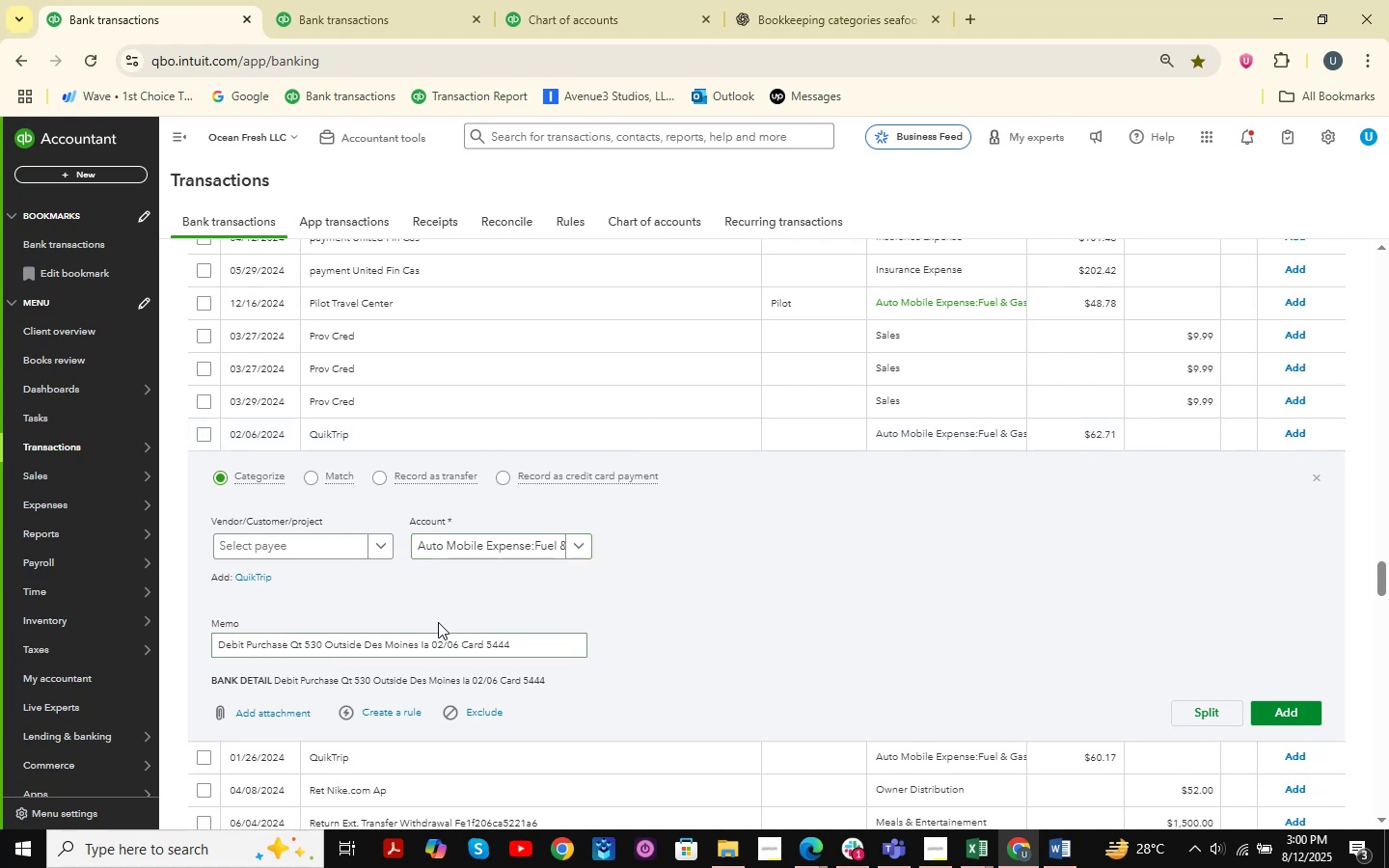 
double_click([1308, 478])
 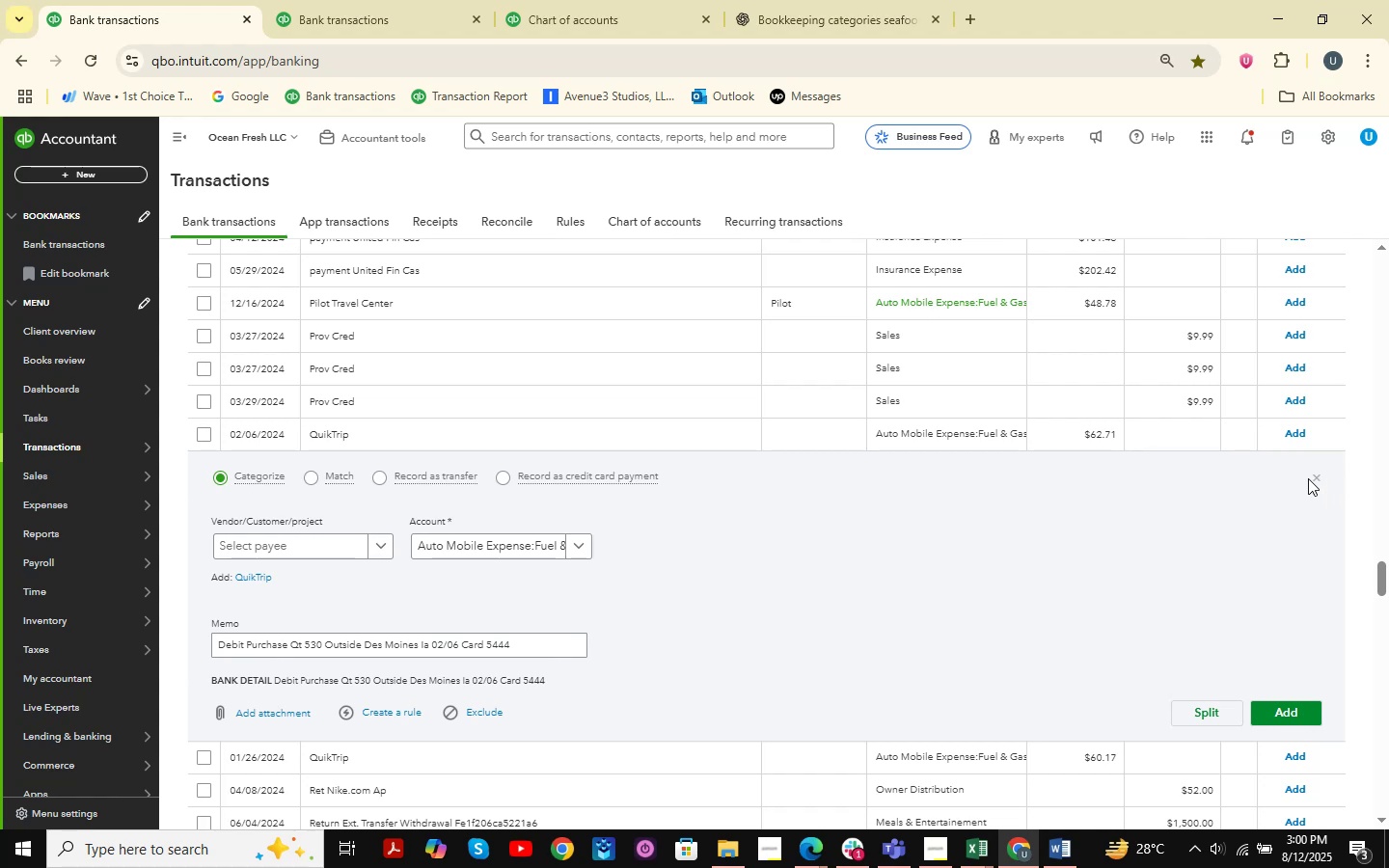 
triple_click([1308, 478])
 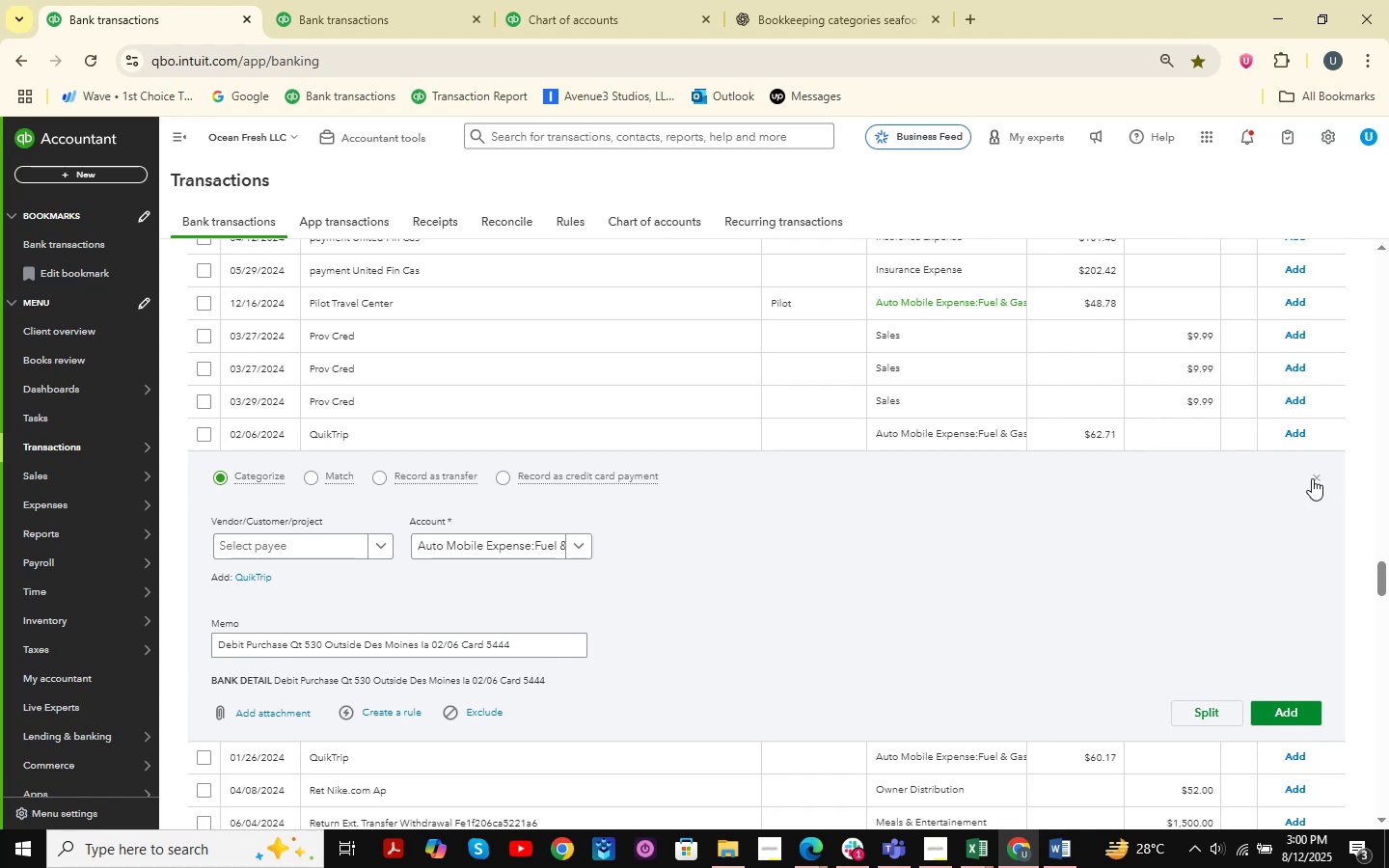 
triple_click([1312, 478])
 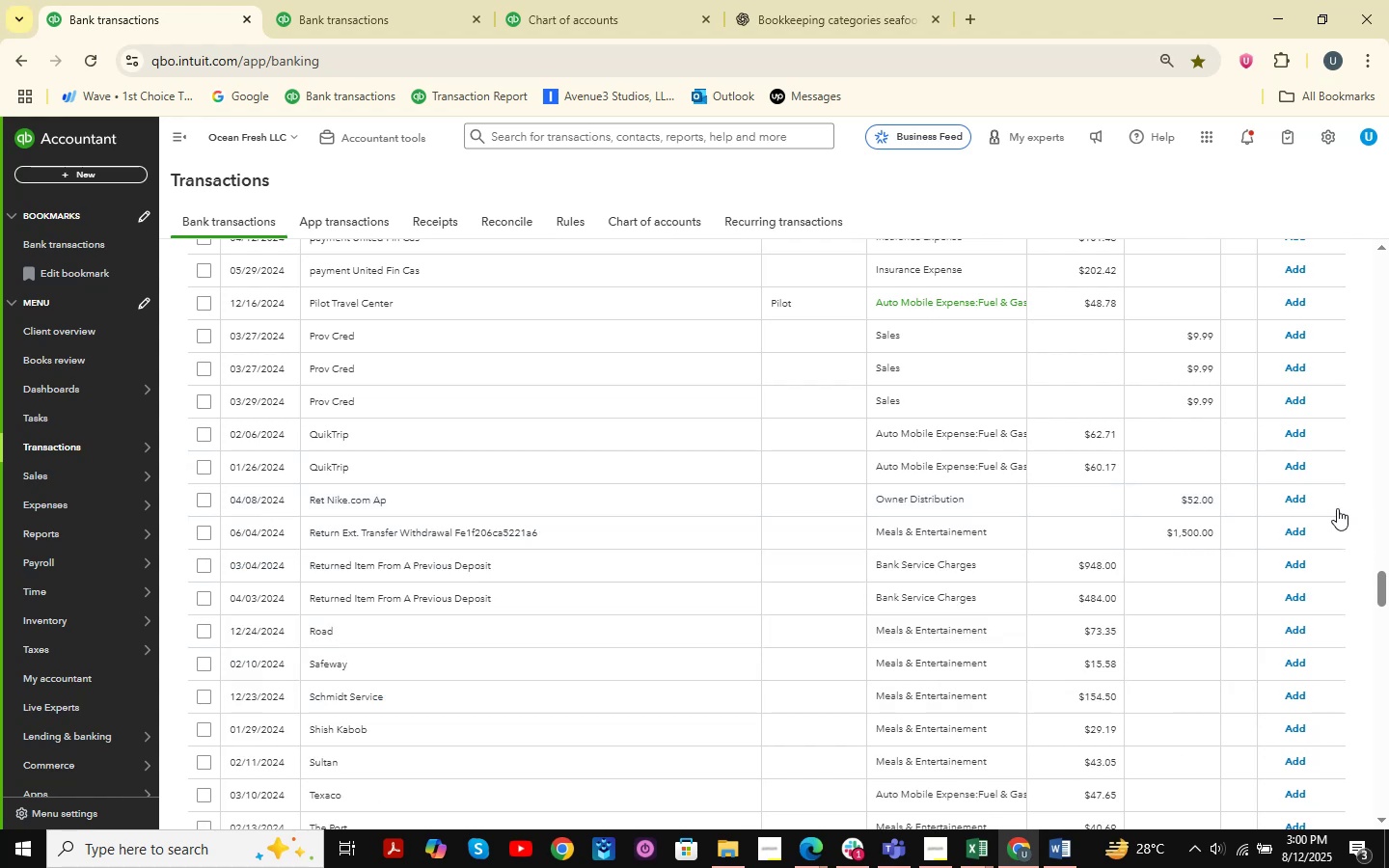 
scroll: coordinate [548, 581], scroll_direction: down, amount: 14.0
 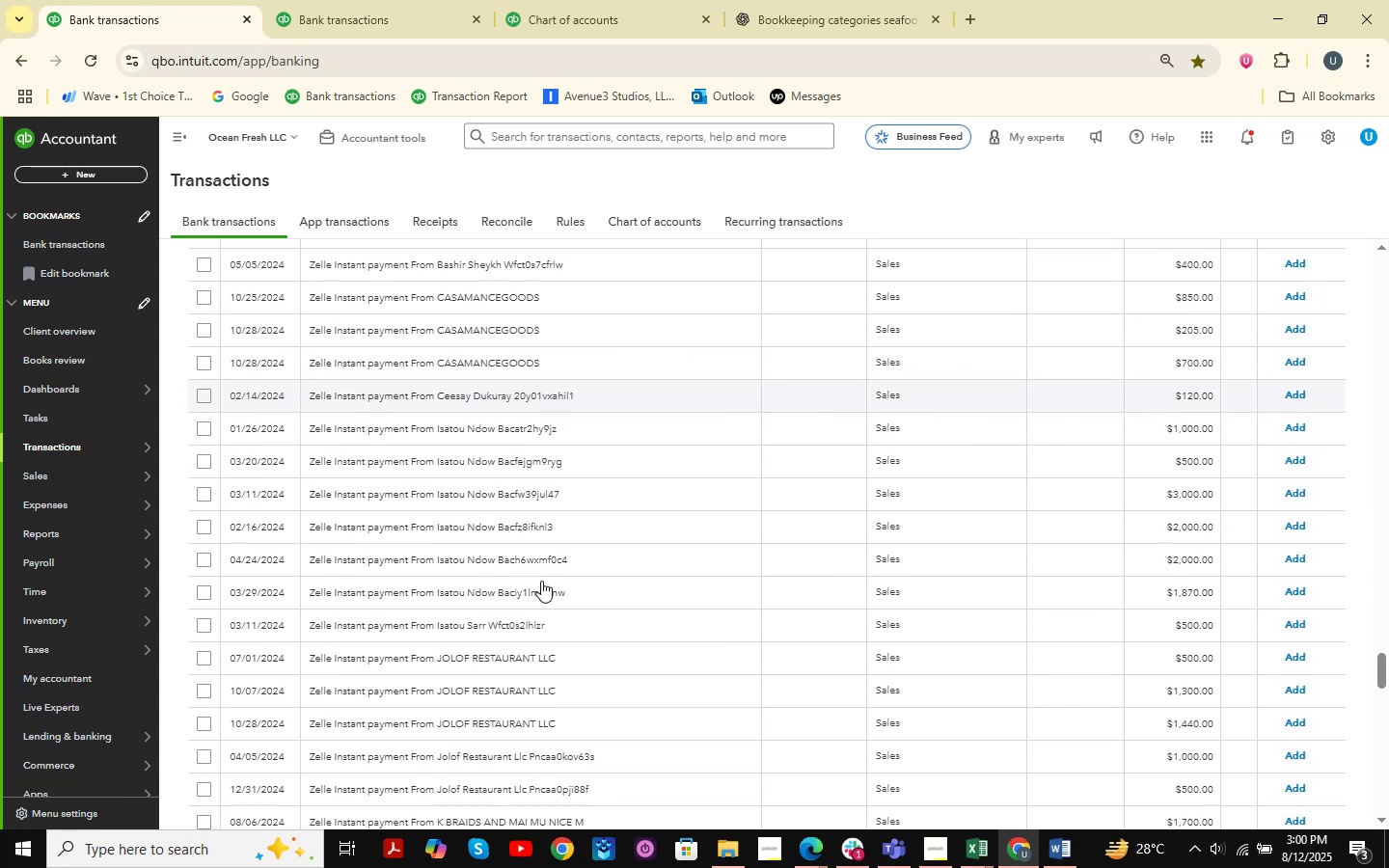 
scroll: coordinate [531, 562], scroll_direction: up, amount: 57.0
 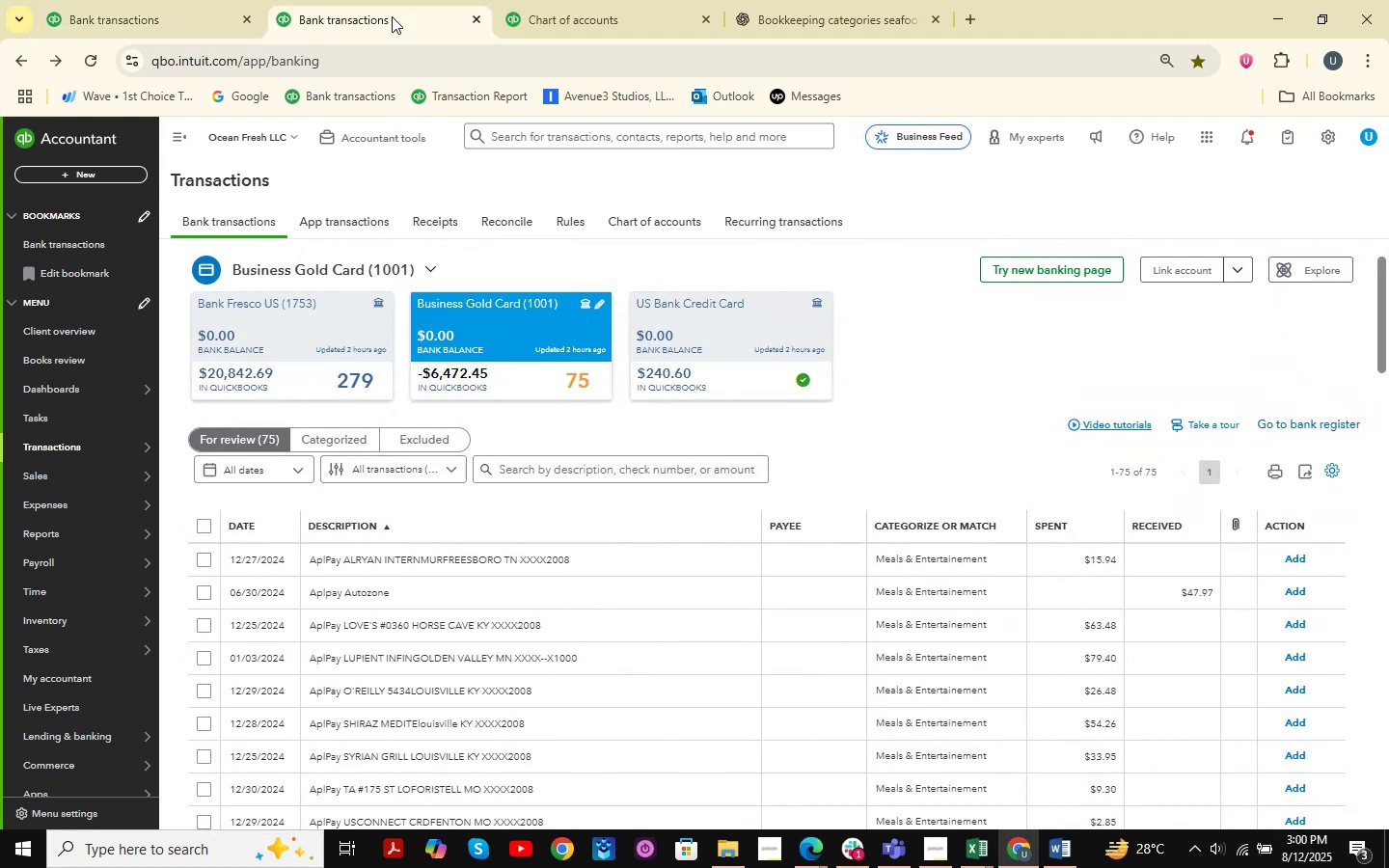 
scroll: coordinate [646, 495], scroll_direction: down, amount: 23.0
 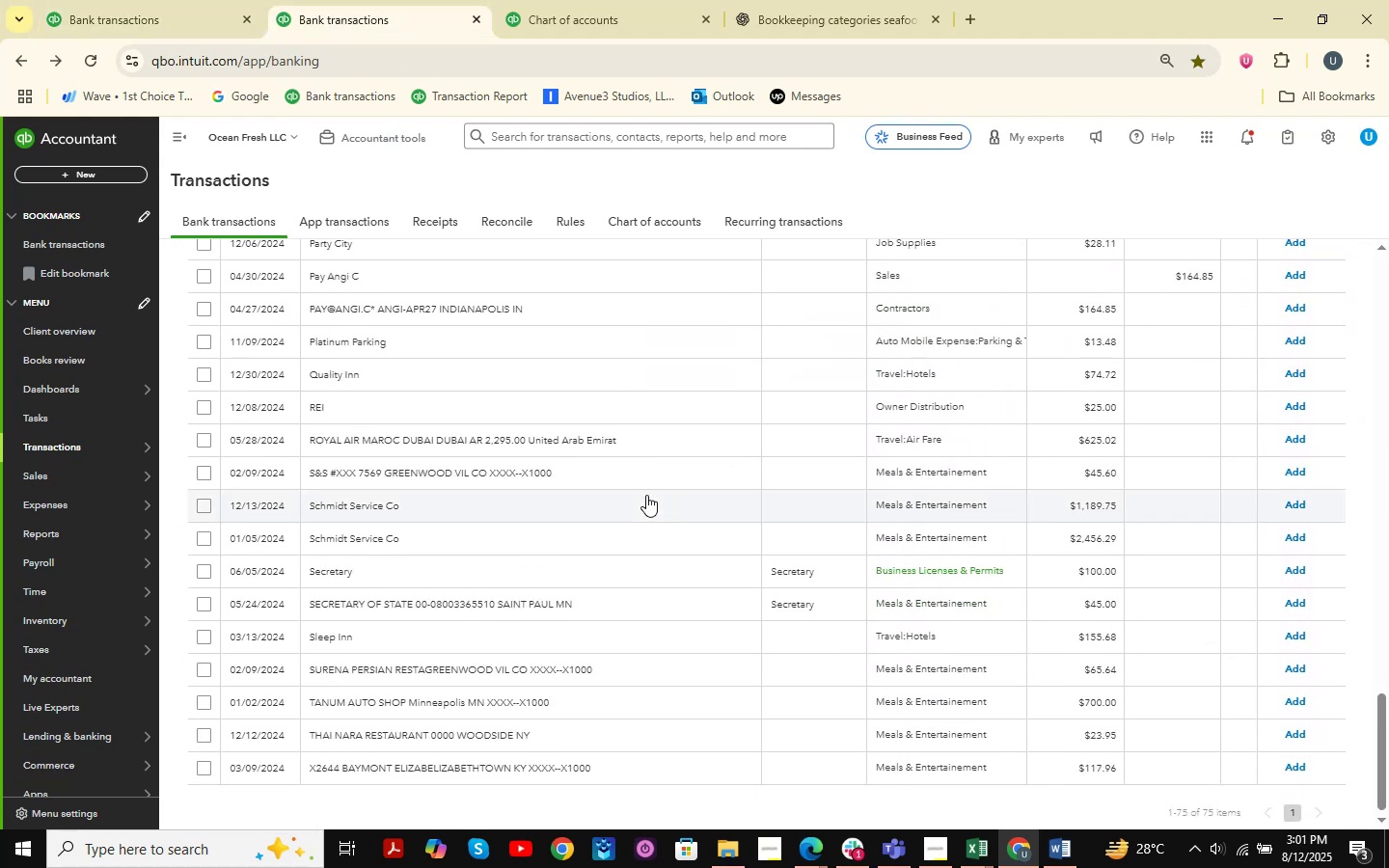 
scroll: coordinate [598, 547], scroll_direction: up, amount: 14.0
 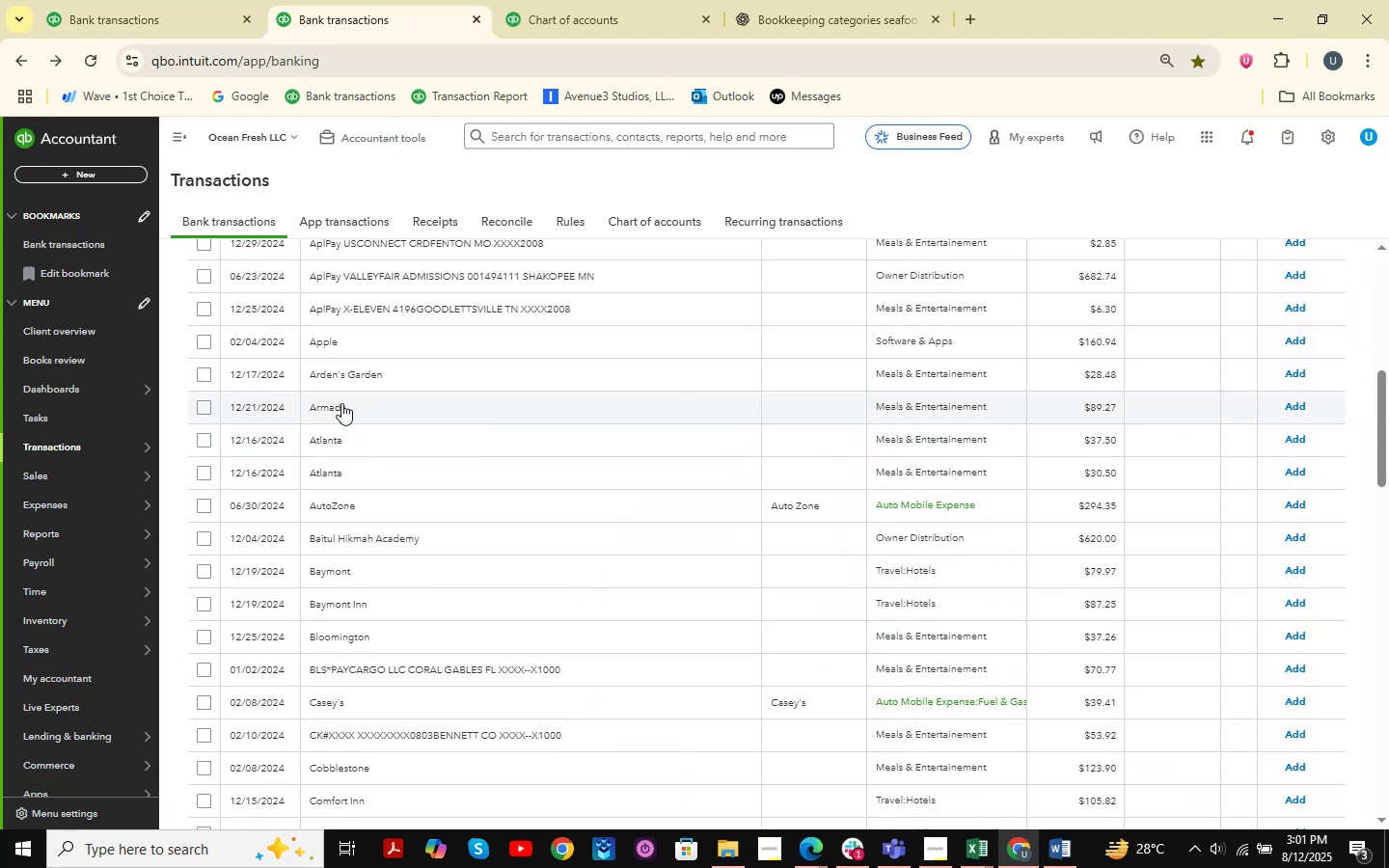 
left_click([325, 434])
 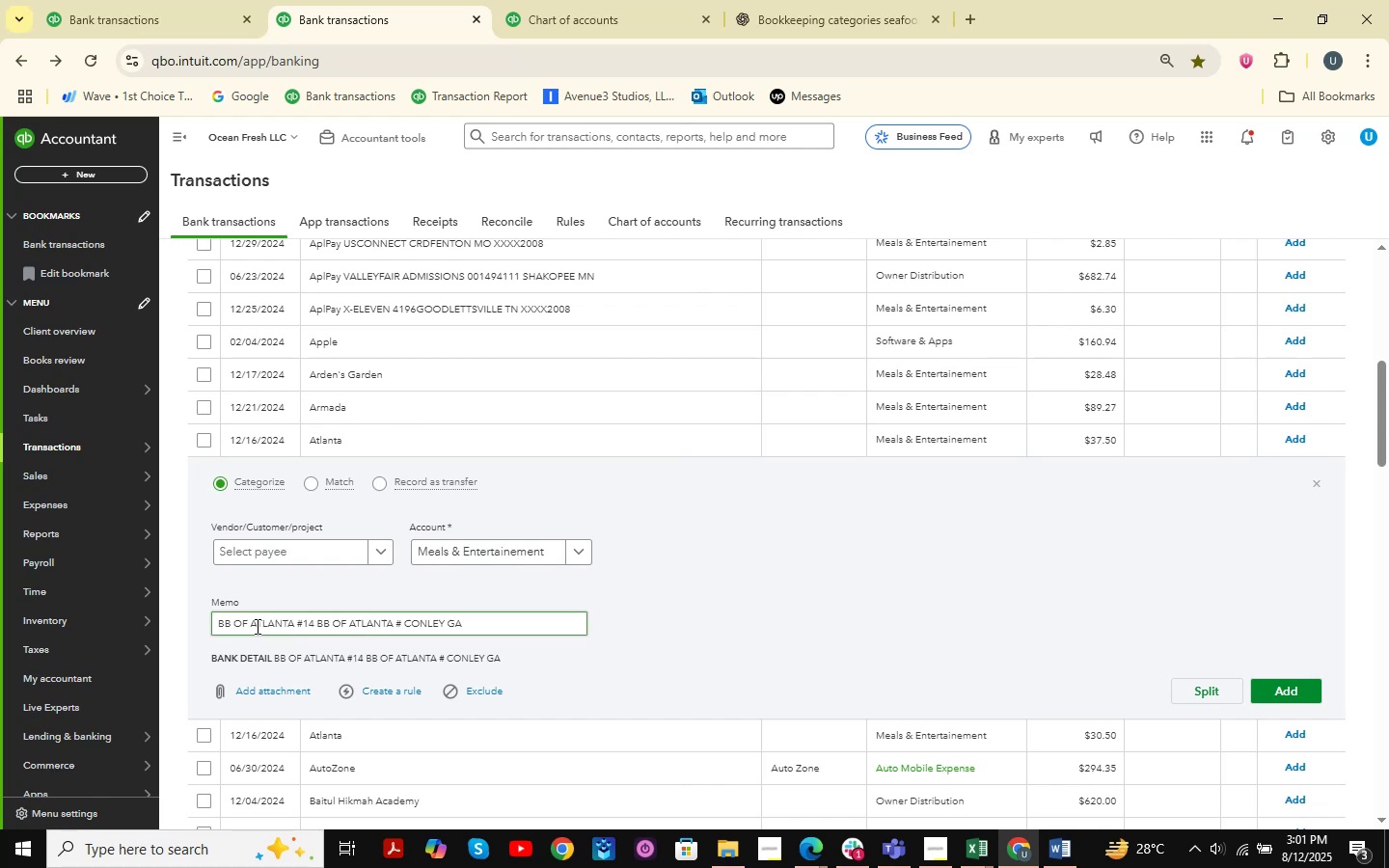 
left_click_drag(start_coordinate=[245, 626], to_coordinate=[297, 634])
 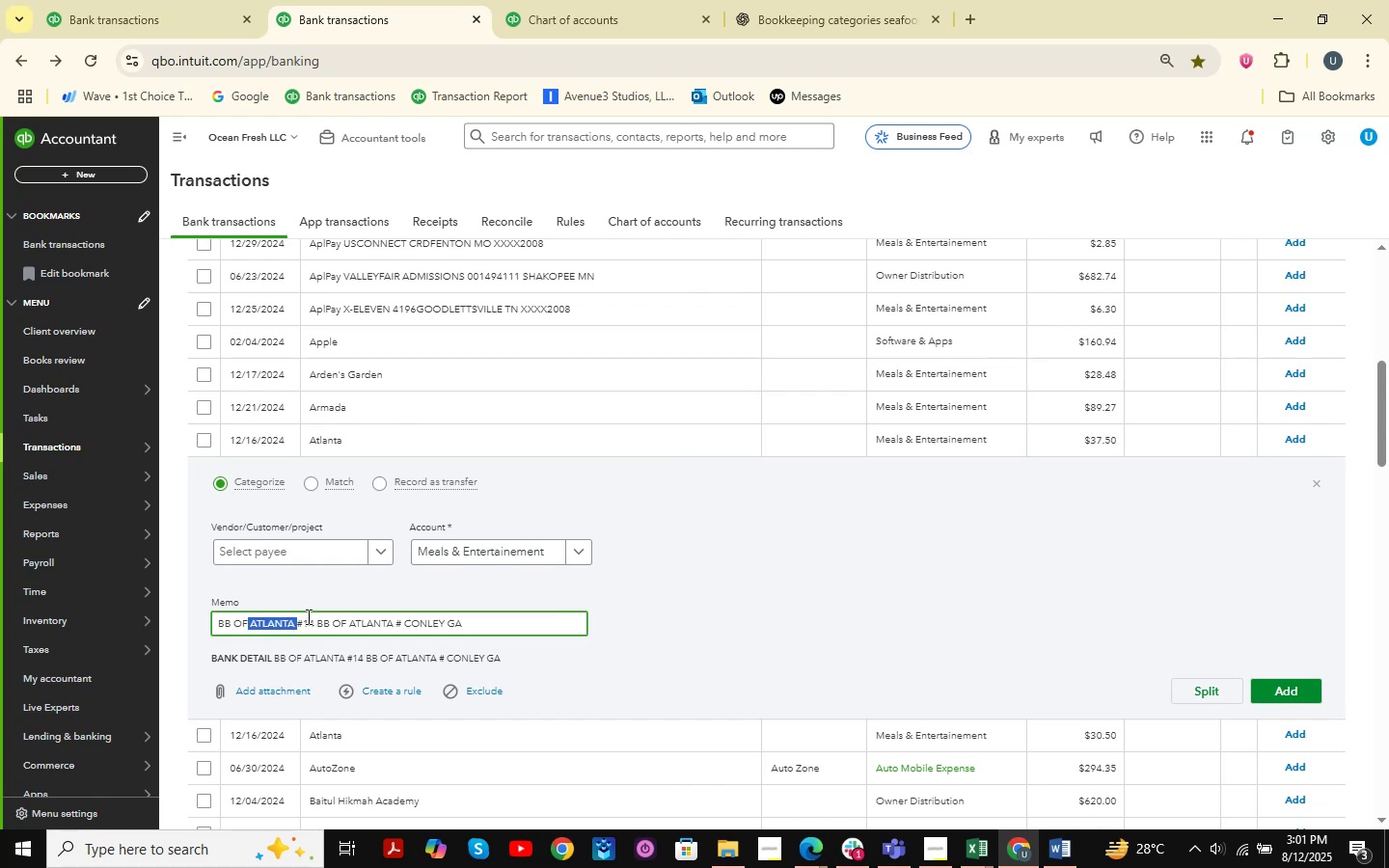 
key(Control+C)
 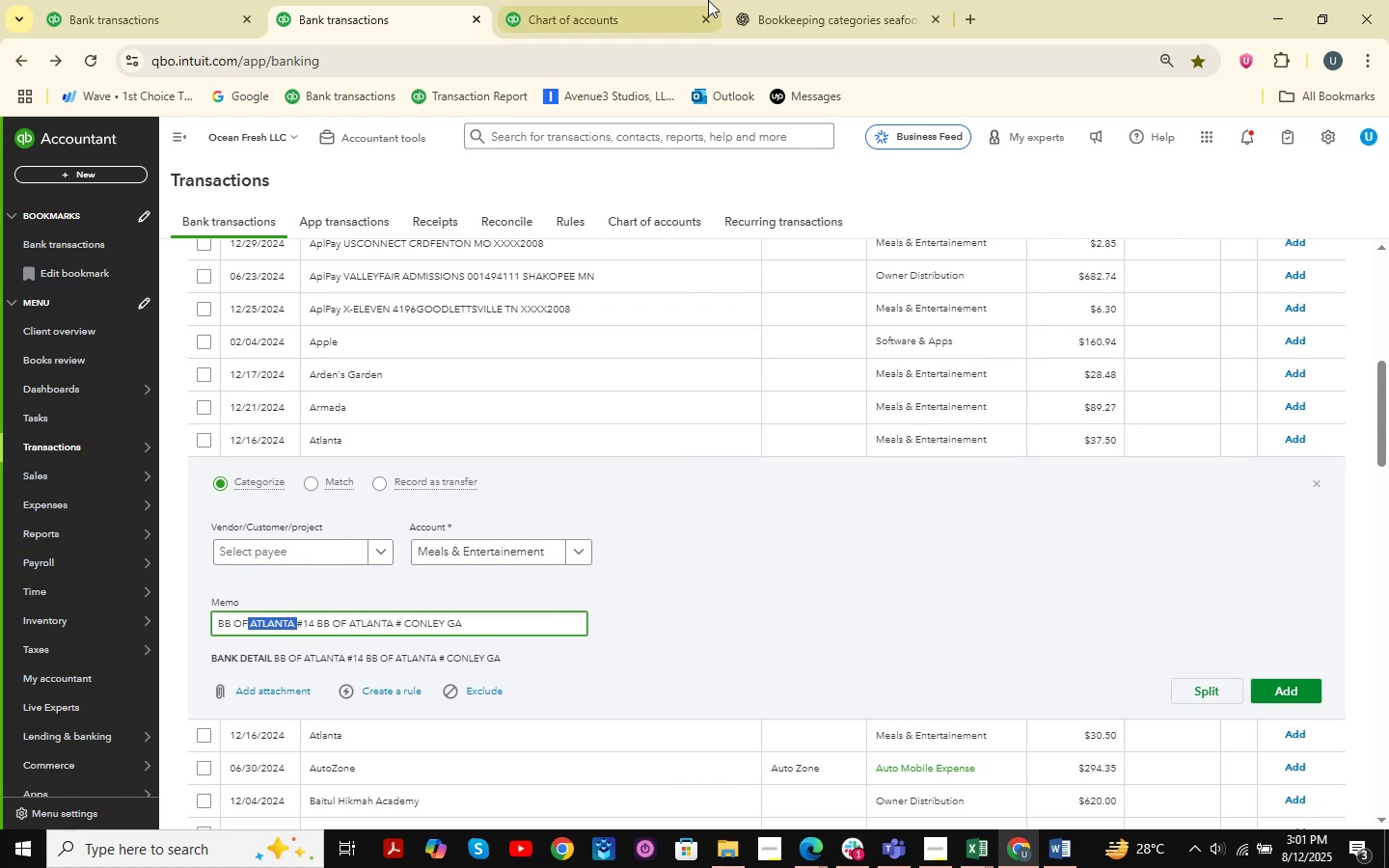 
left_click([842, 0])
 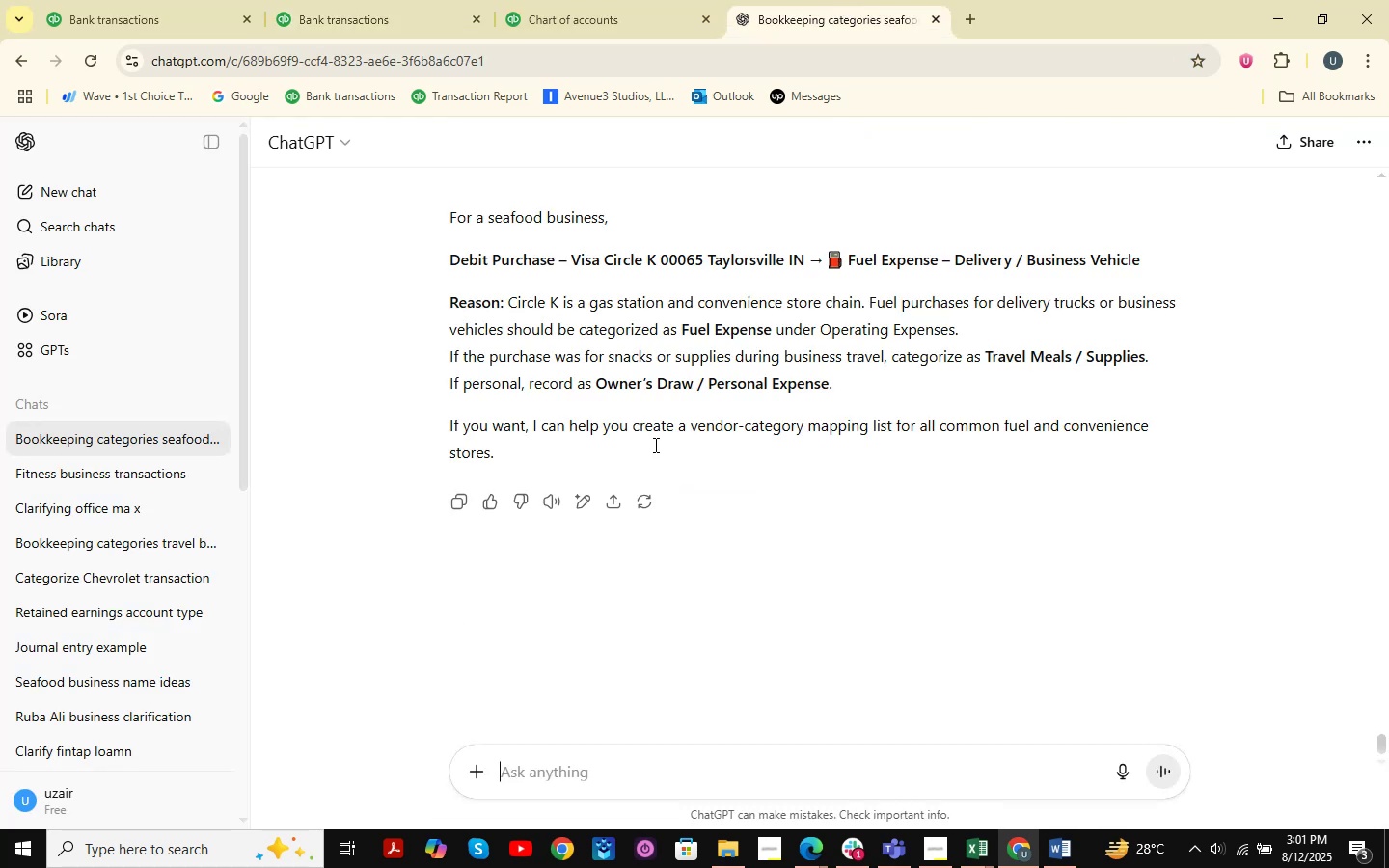 
key(Control+ControlLeft)
 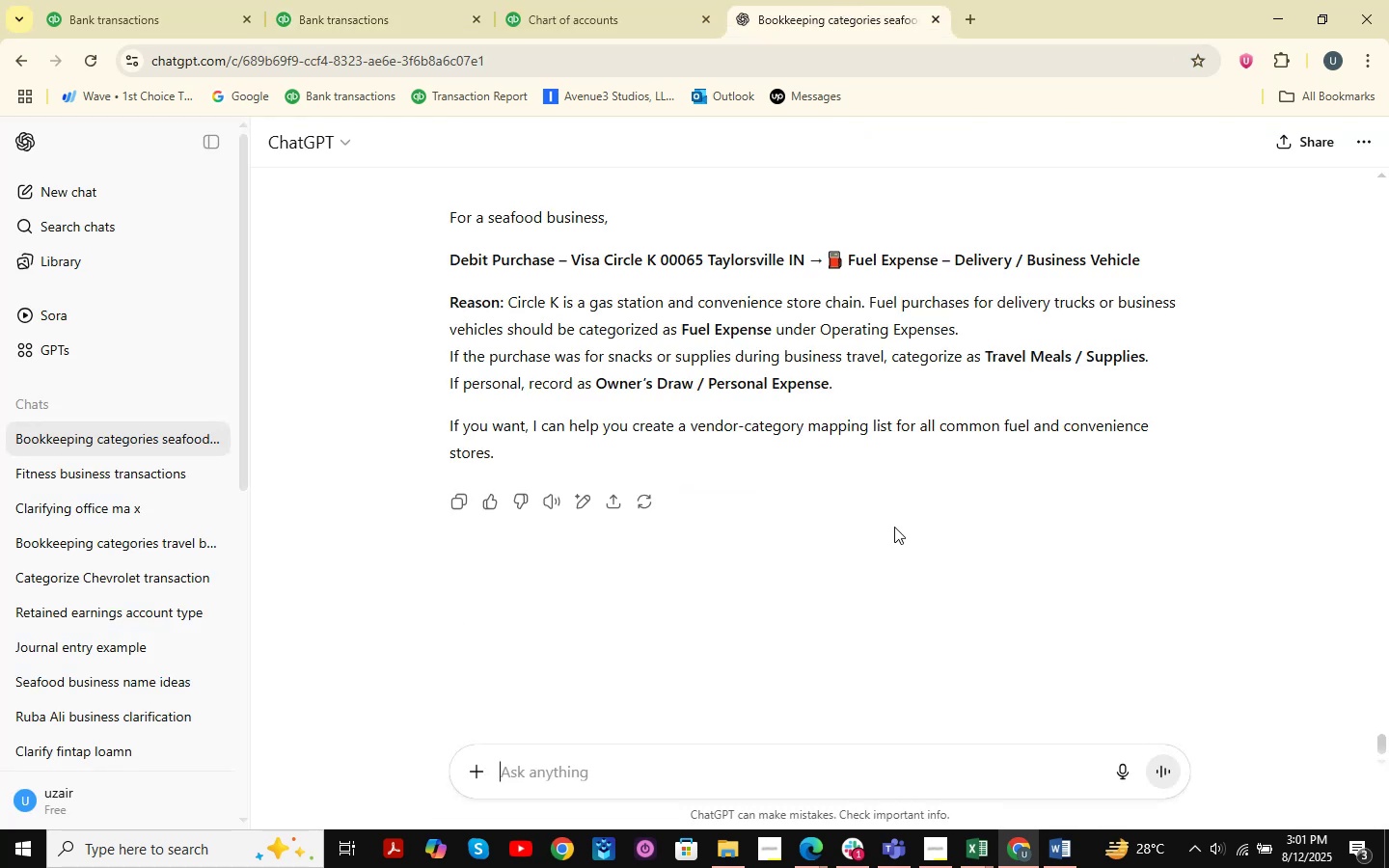 
key(Control+V)
 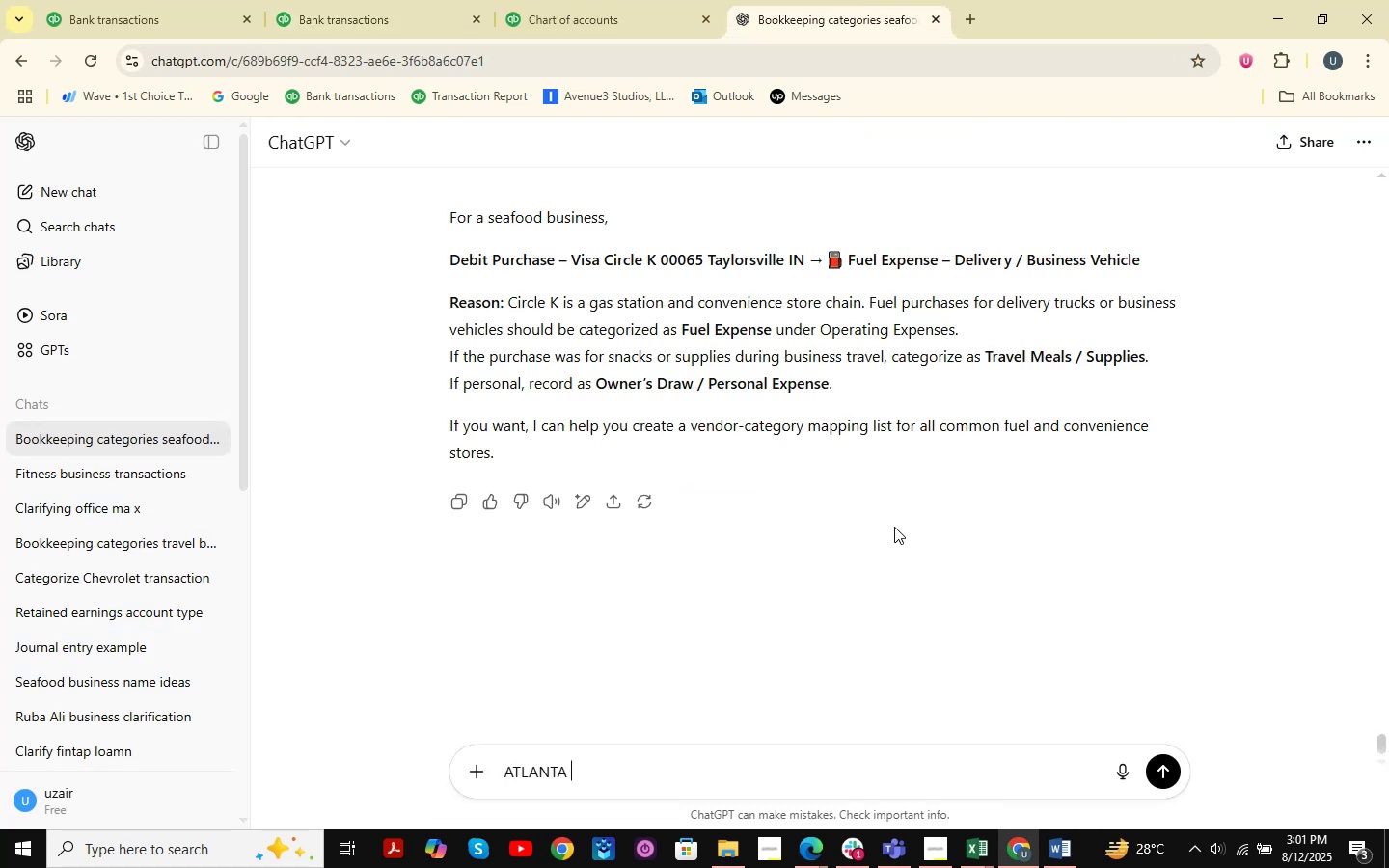 
key(NumpadEnter)
 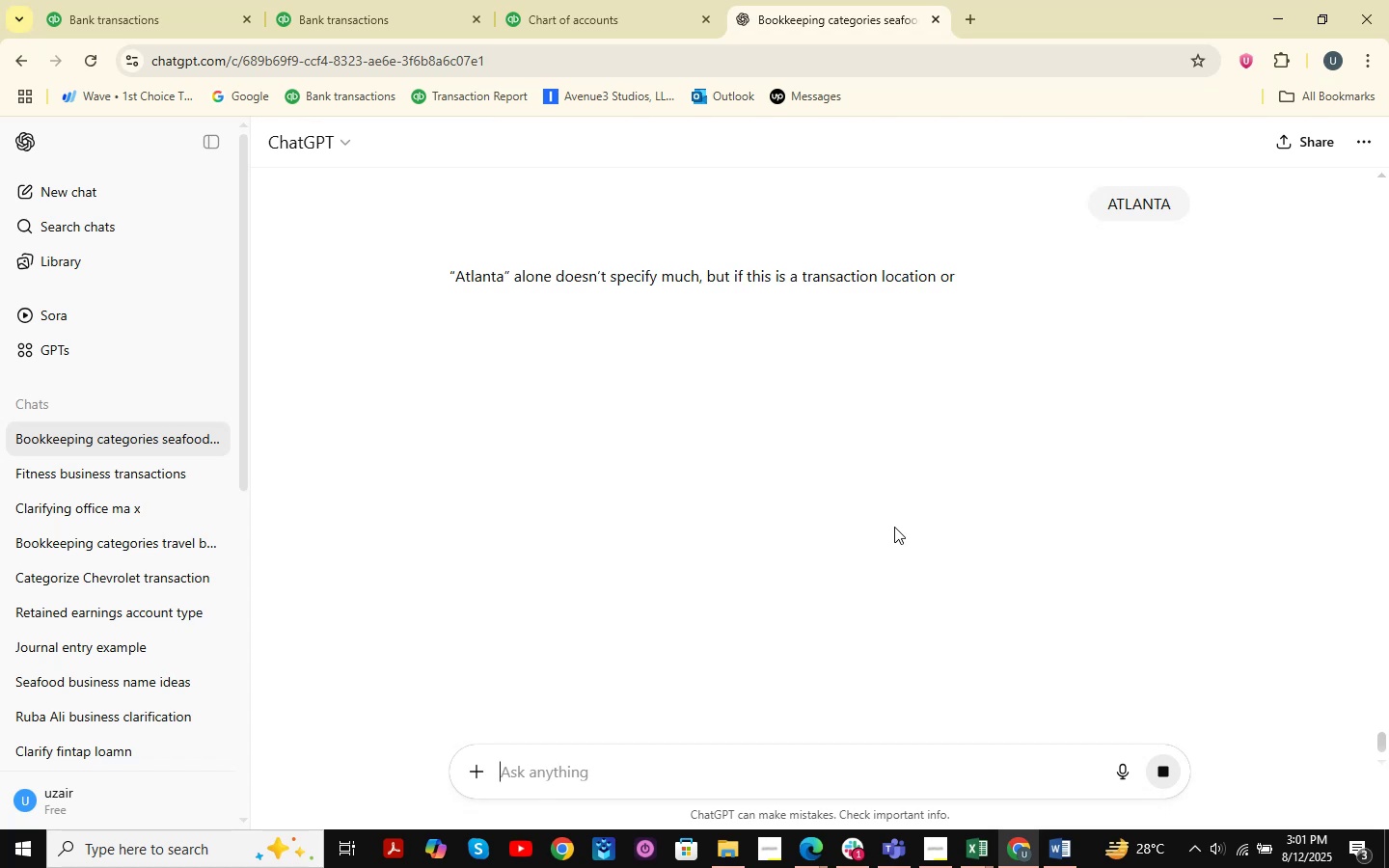 
wait(9.93)
 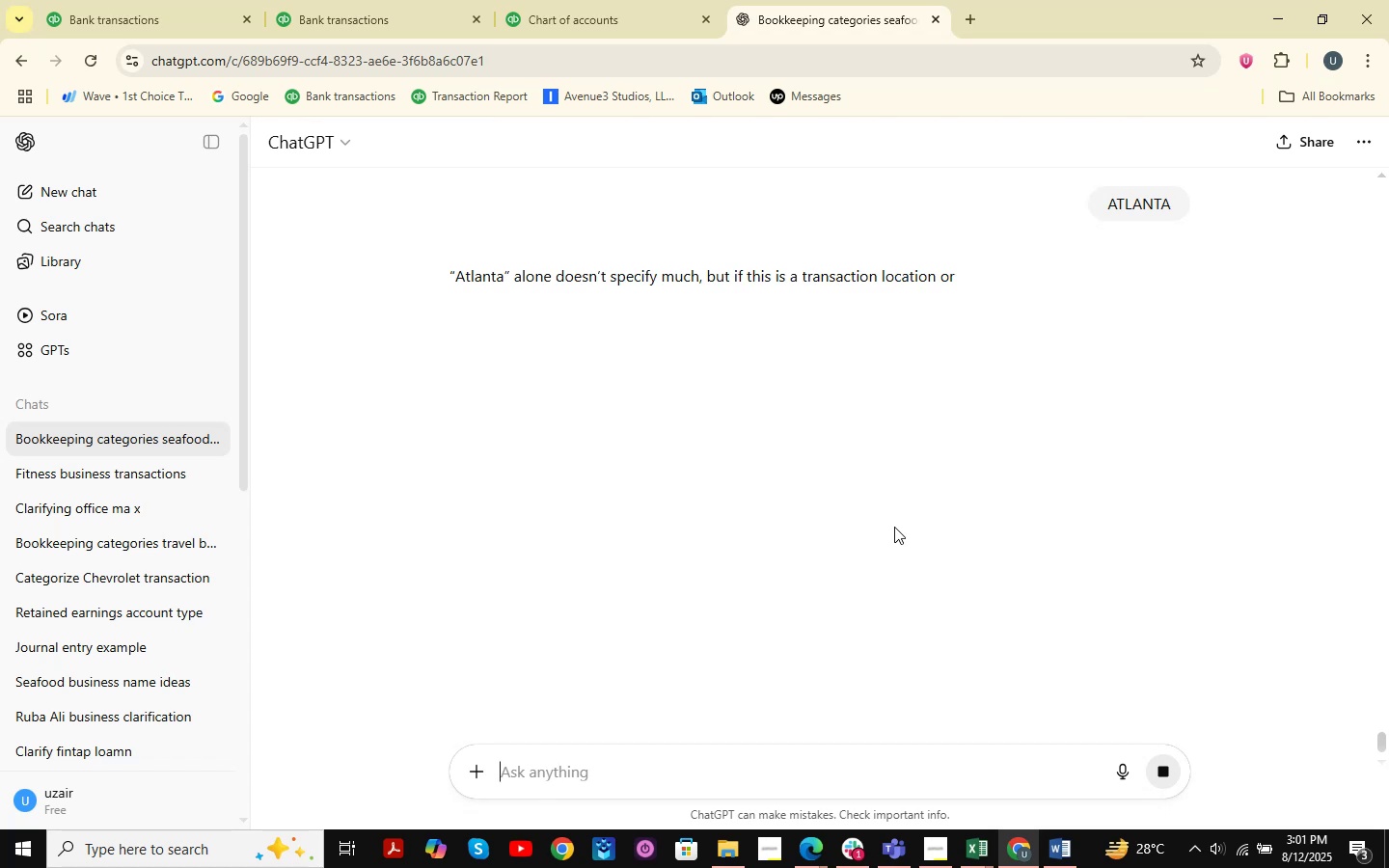 
left_click([174, 4])
 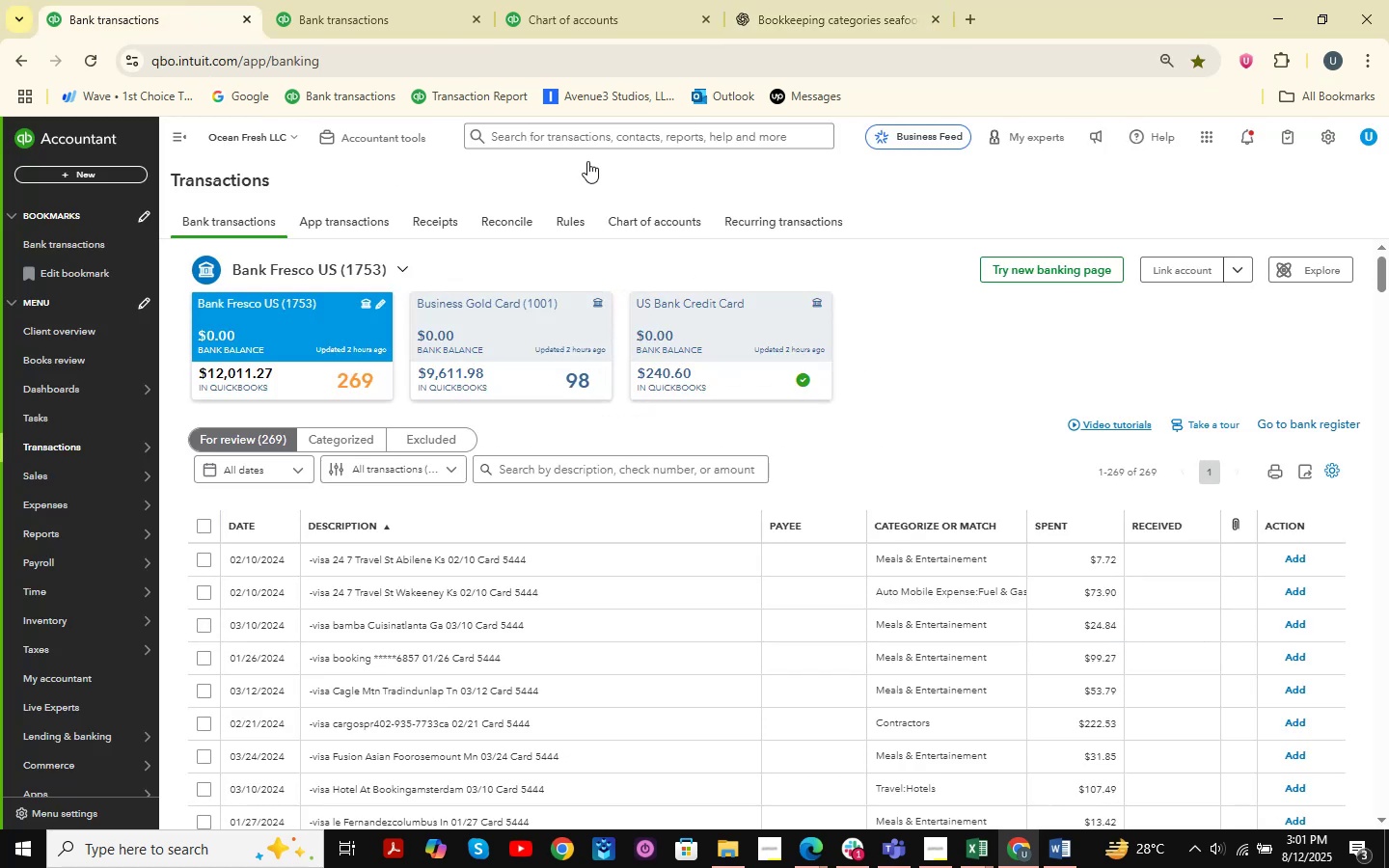 
left_click([350, 0])
 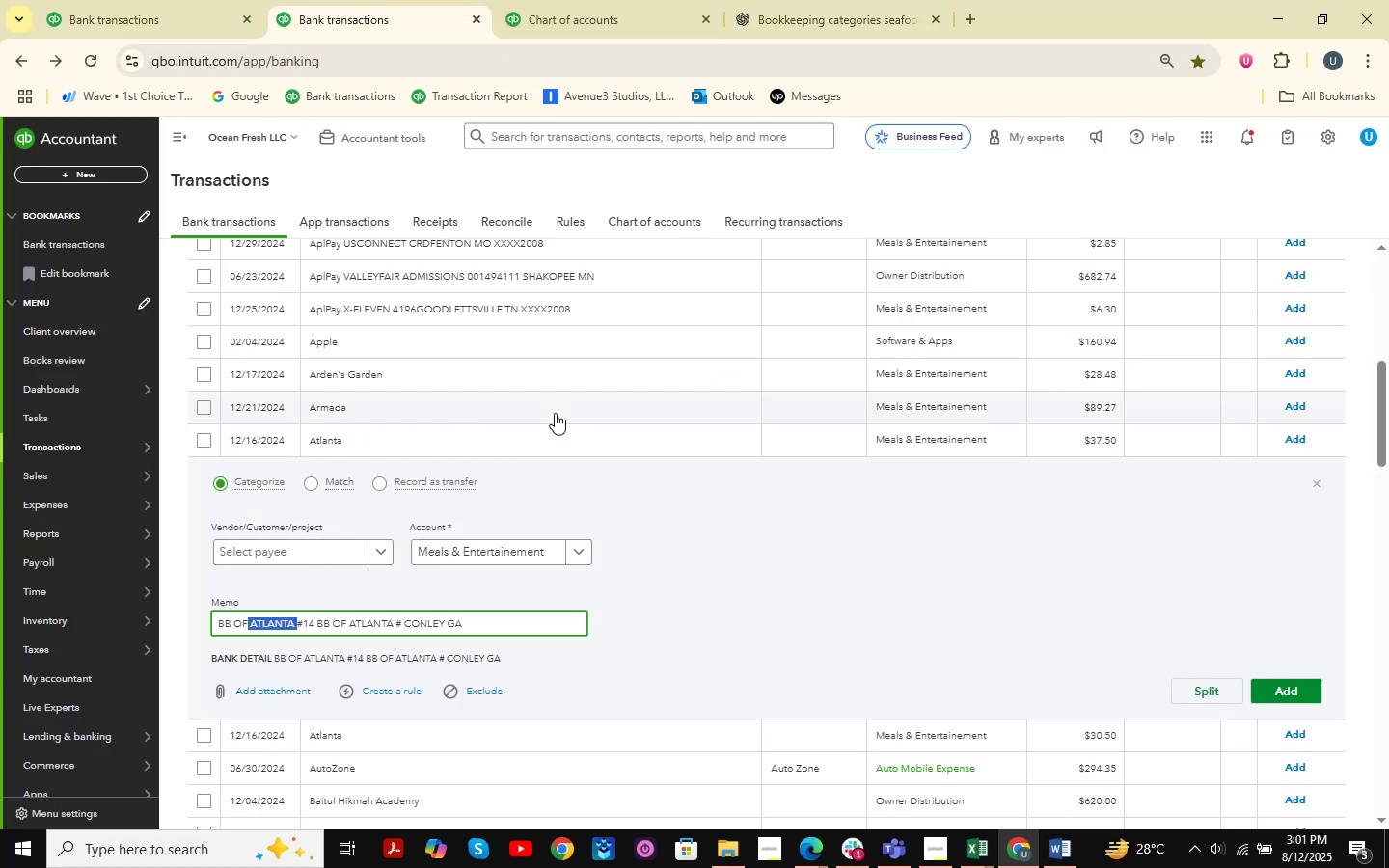 
scroll: coordinate [698, 500], scroll_direction: up, amount: 4.0
 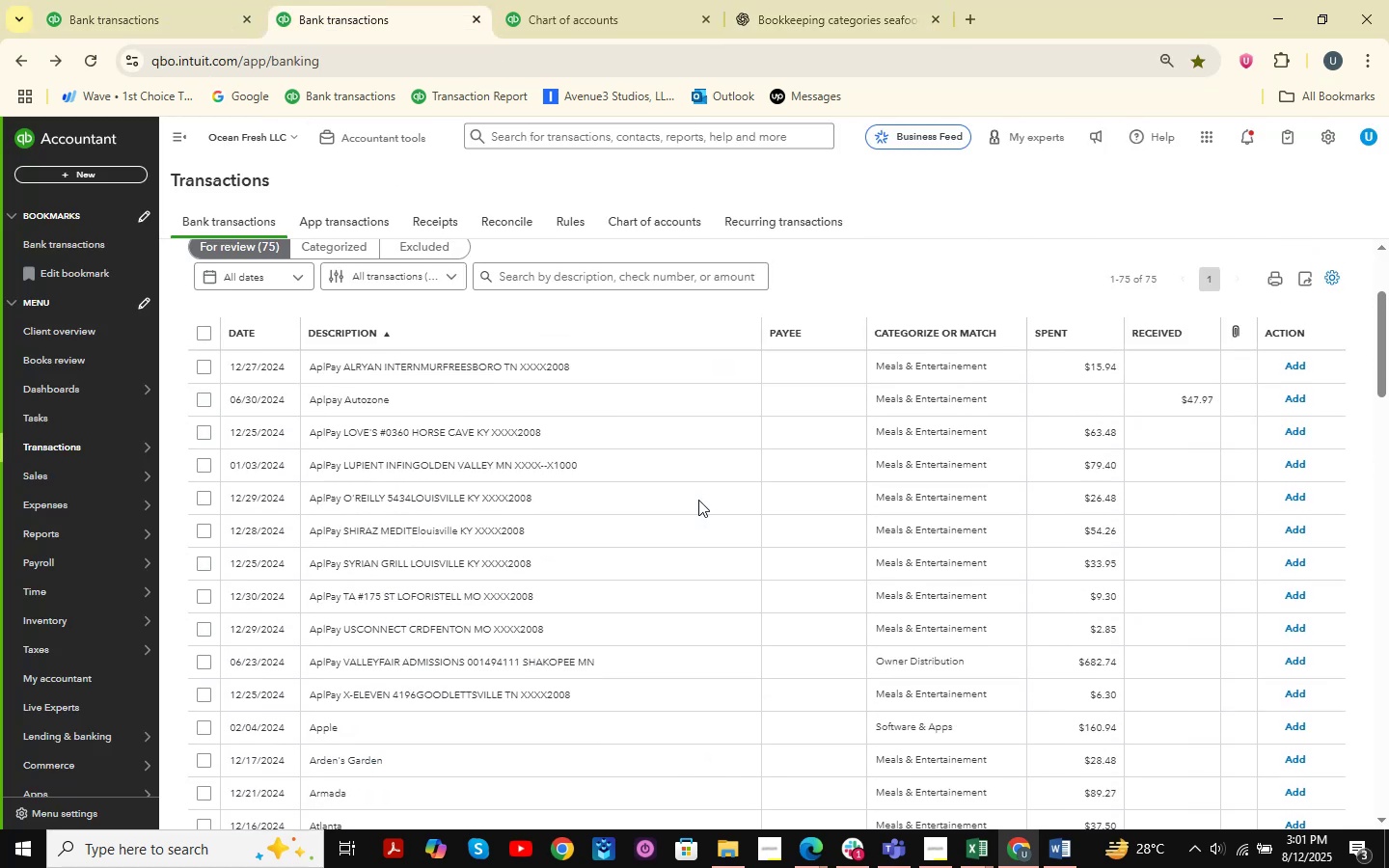 
scroll: coordinate [698, 500], scroll_direction: down, amount: 3.0
 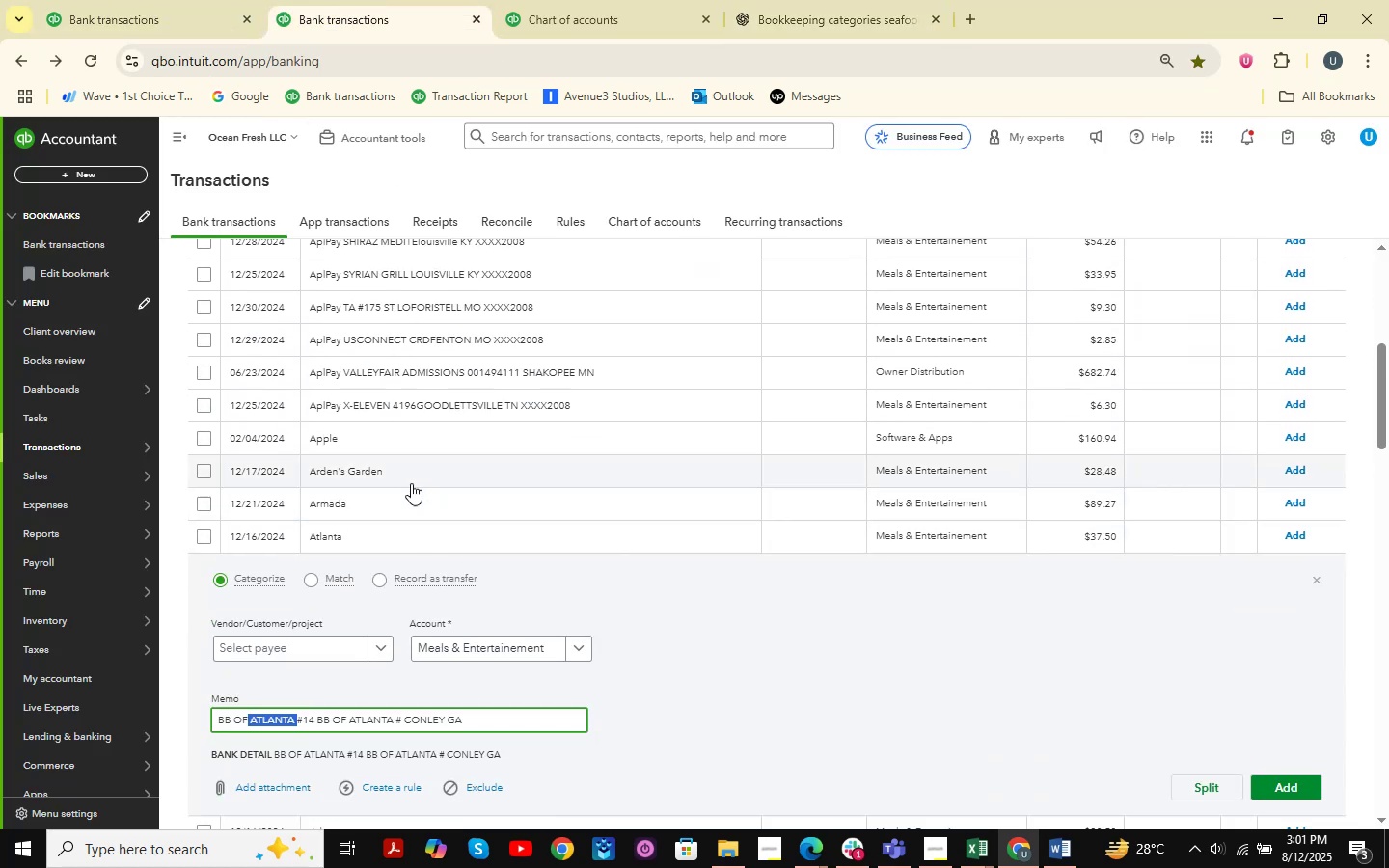 
left_click([411, 480])
 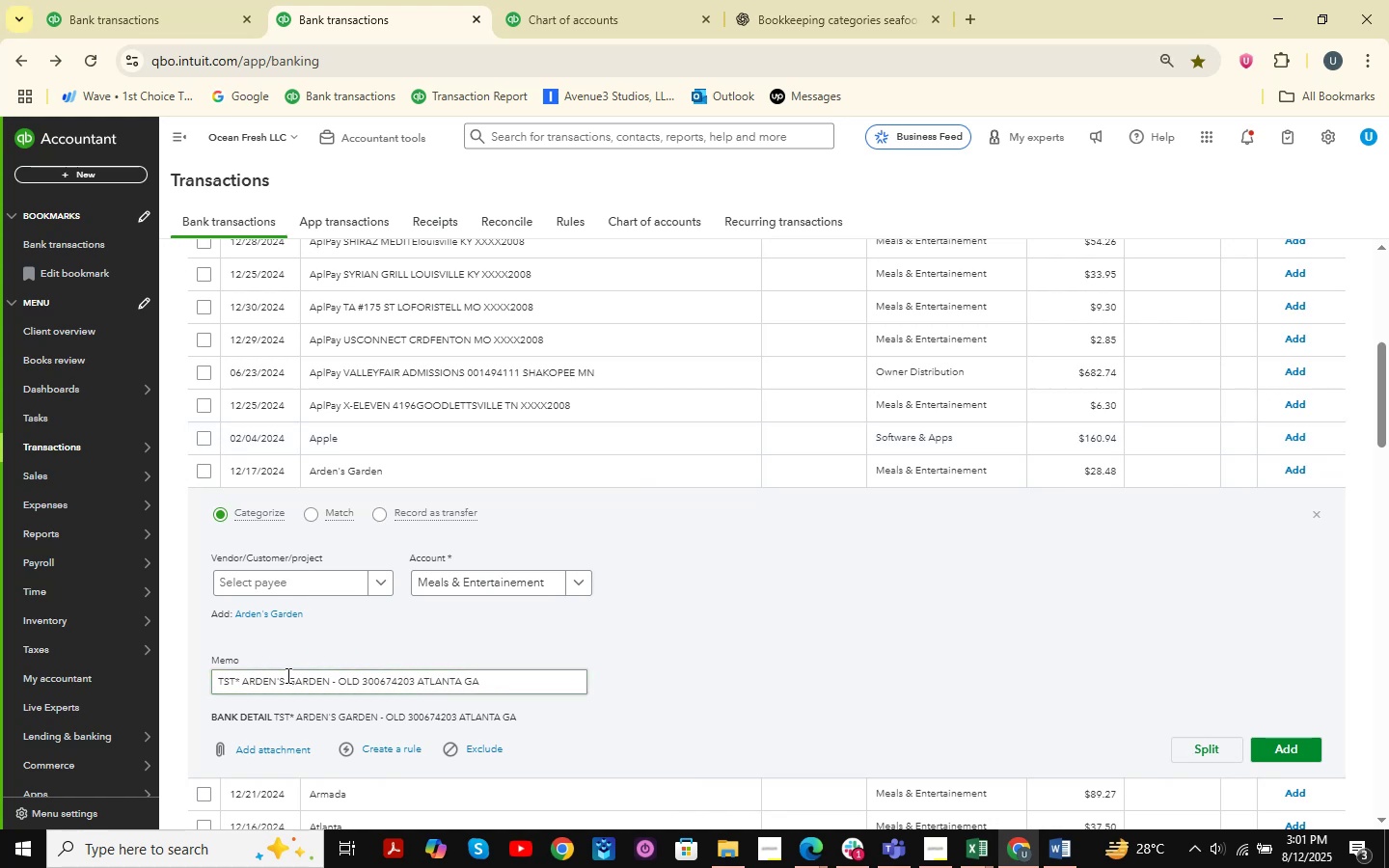 
left_click_drag(start_coordinate=[246, 692], to_coordinate=[276, 692])
 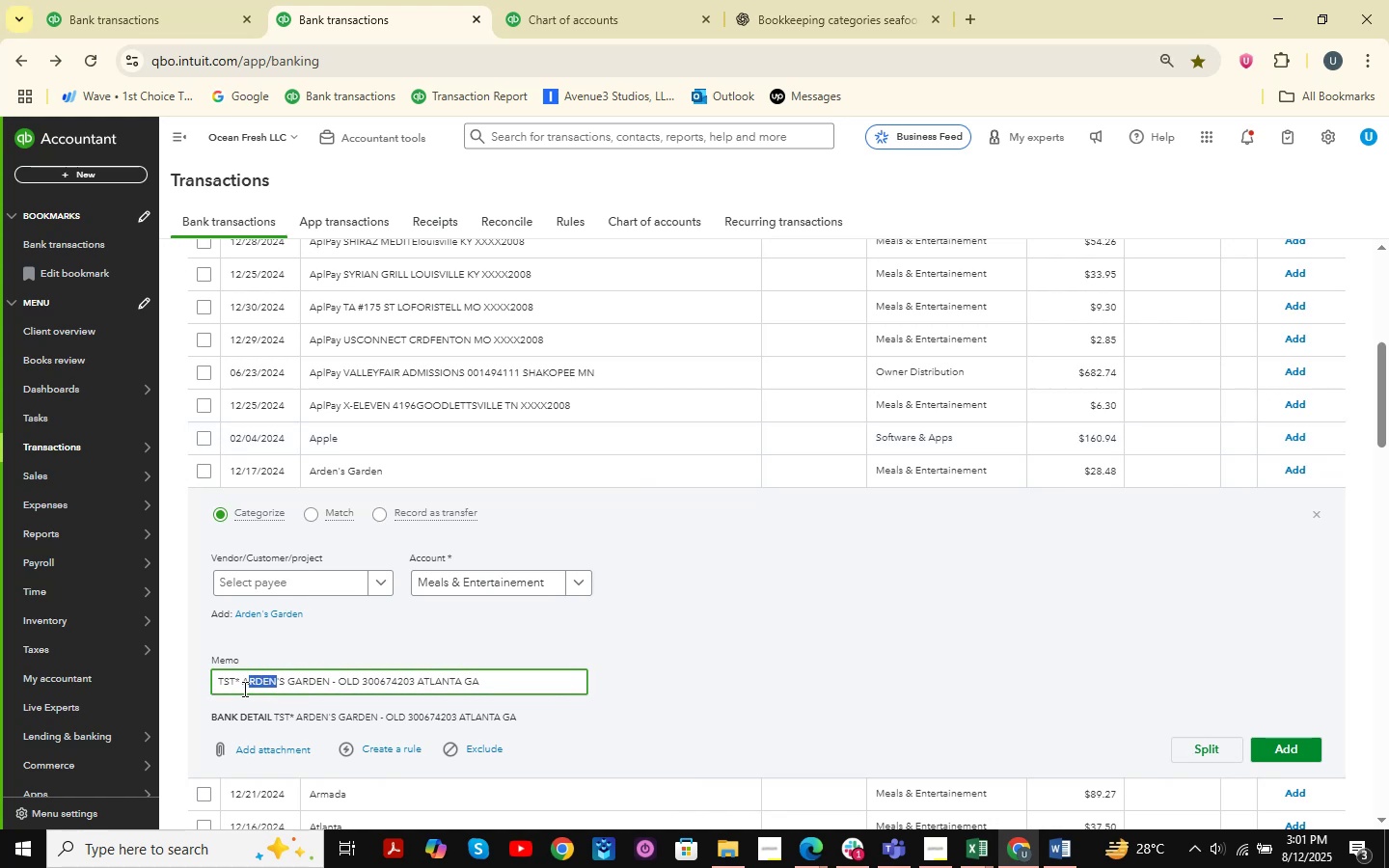 
left_click_drag(start_coordinate=[243, 689], to_coordinate=[329, 689])
 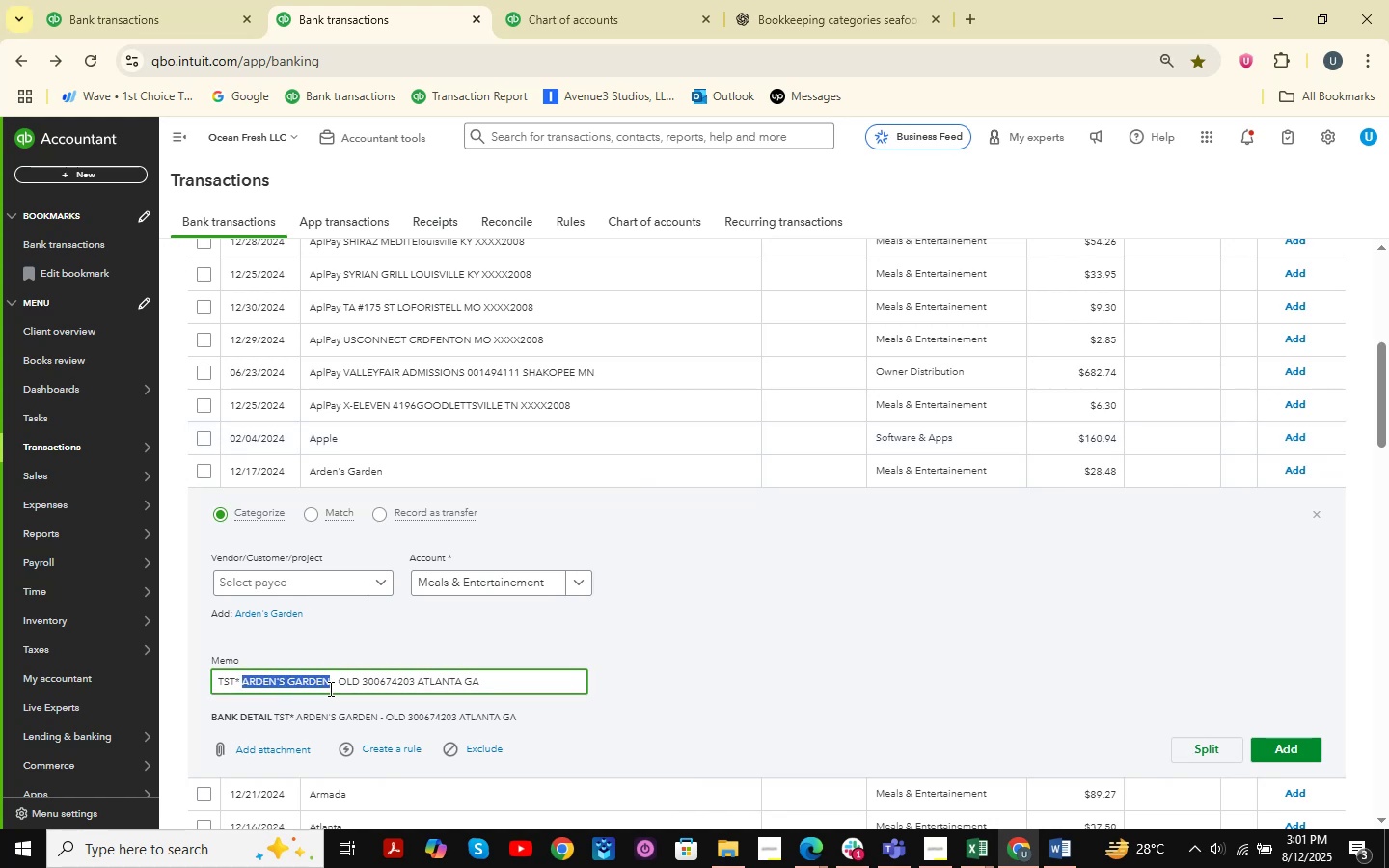 
key(Control+C)
 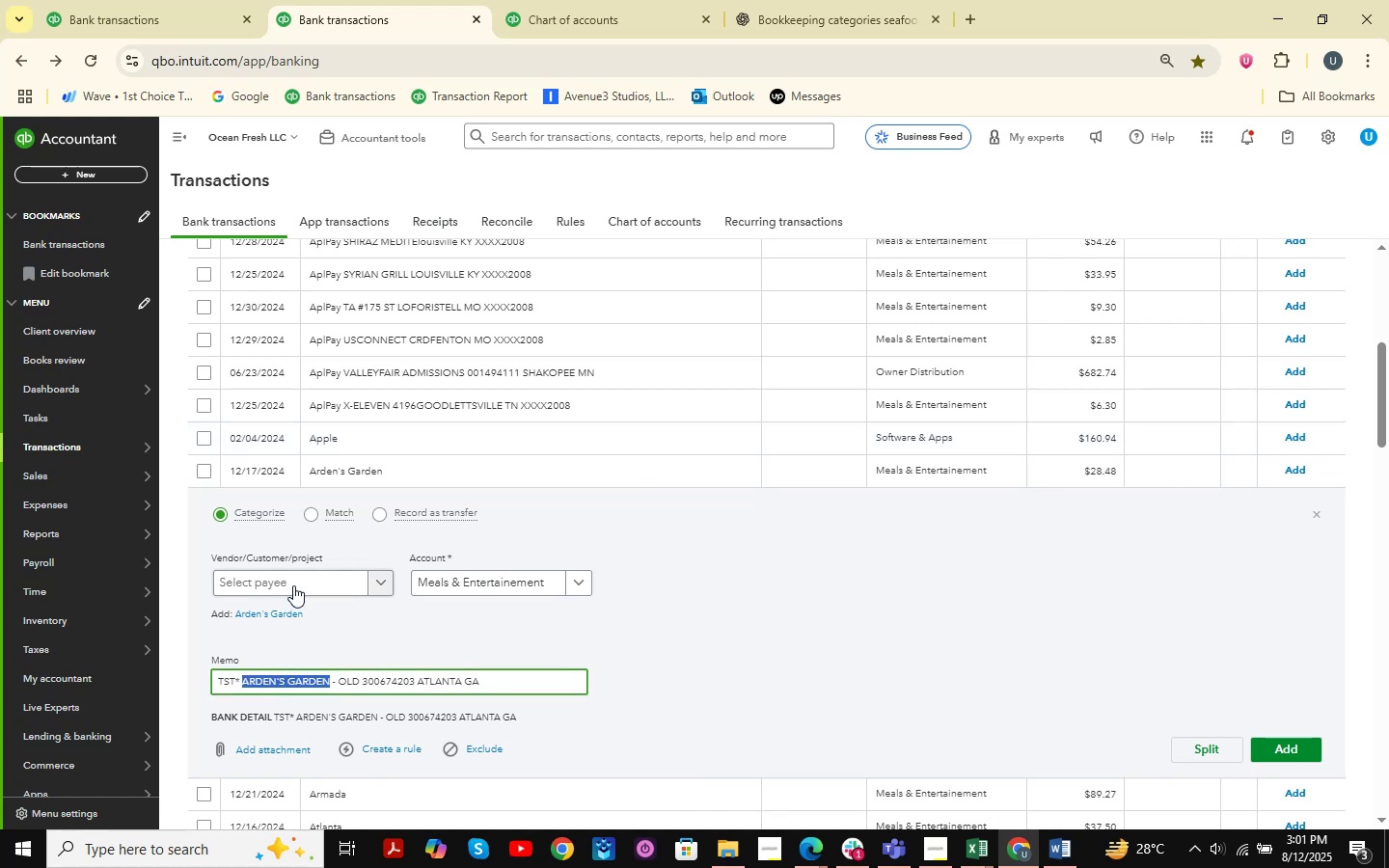 
left_click([294, 583])
 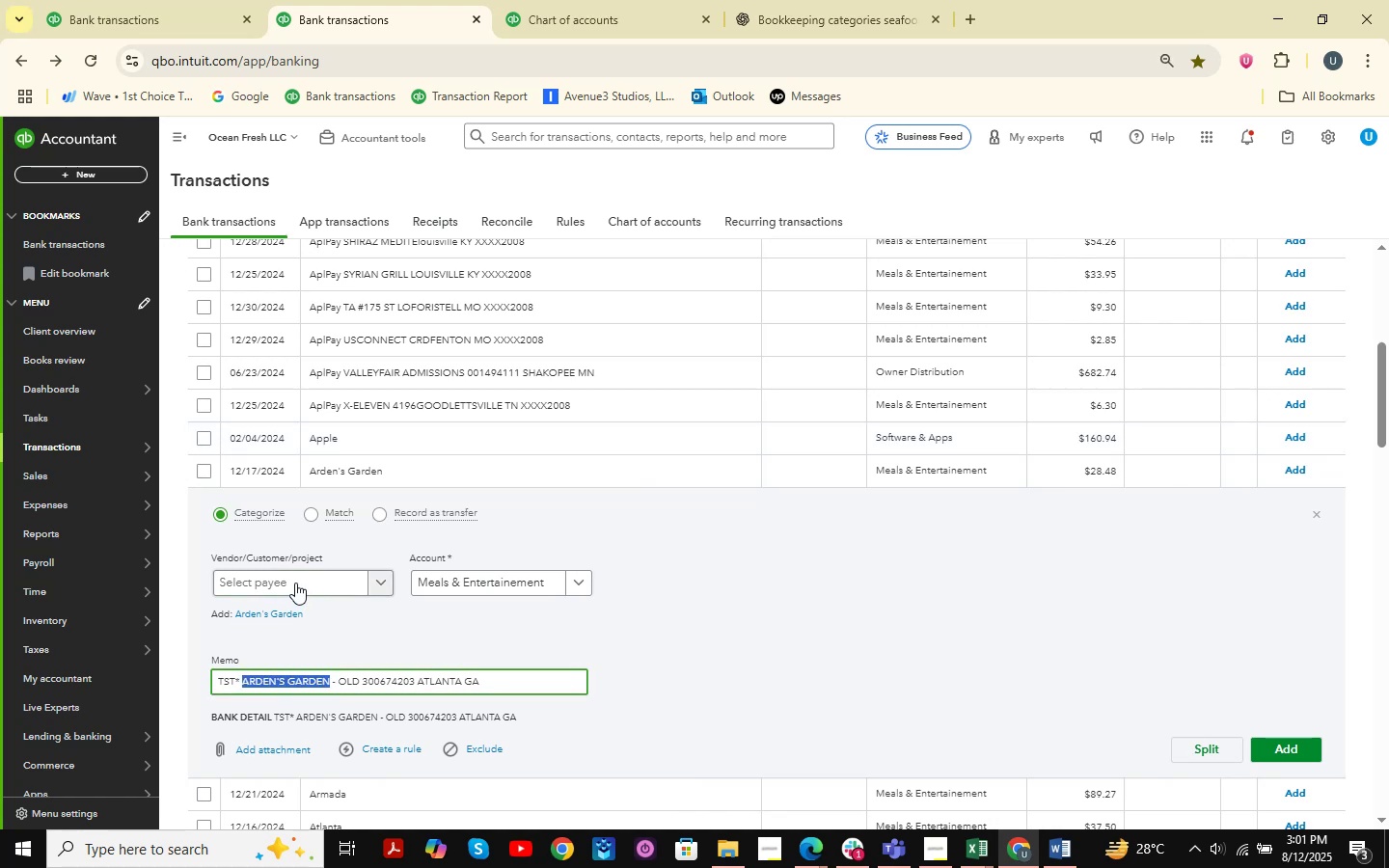 
key(Control+ControlLeft)
 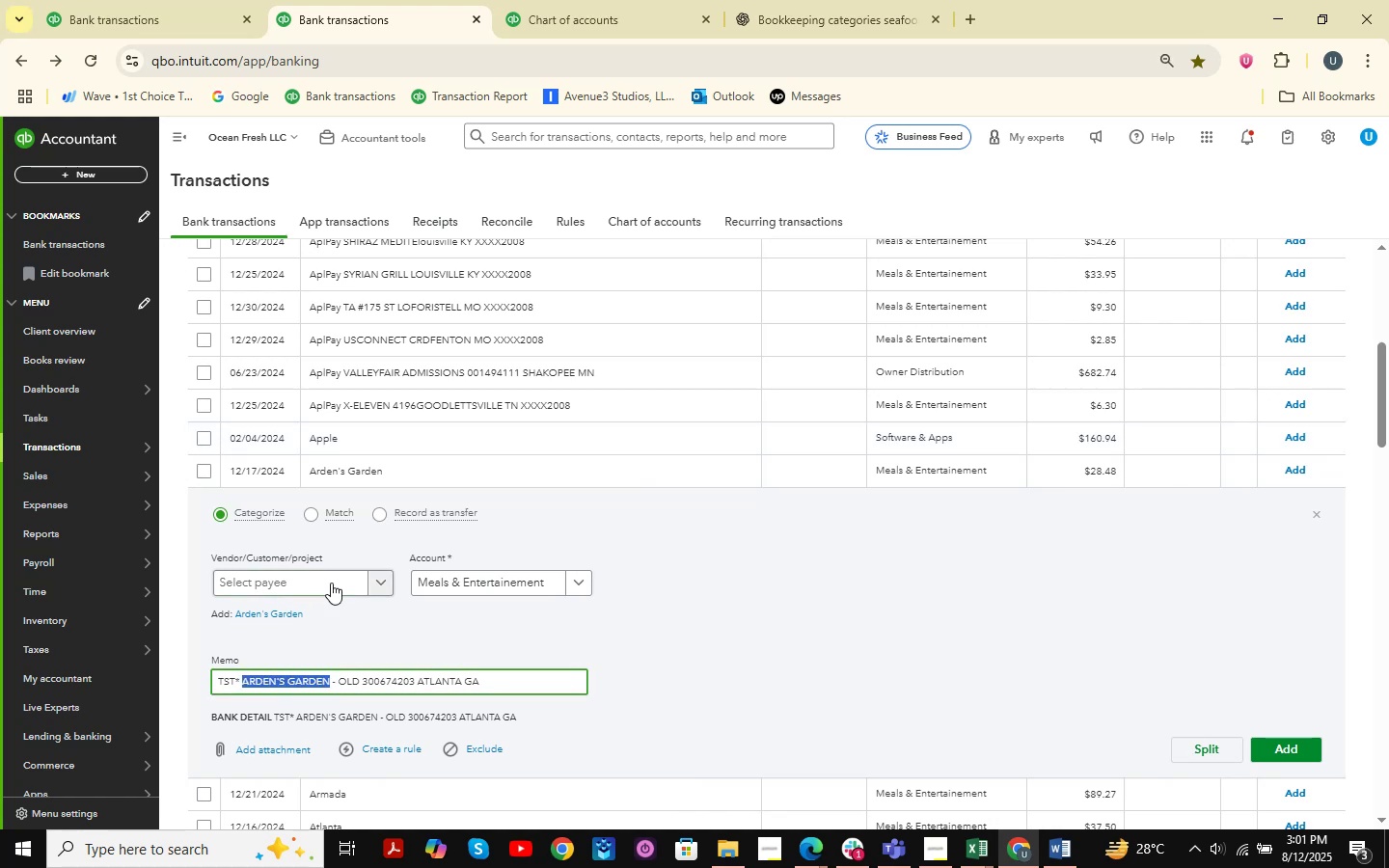 
key(Control+V)
 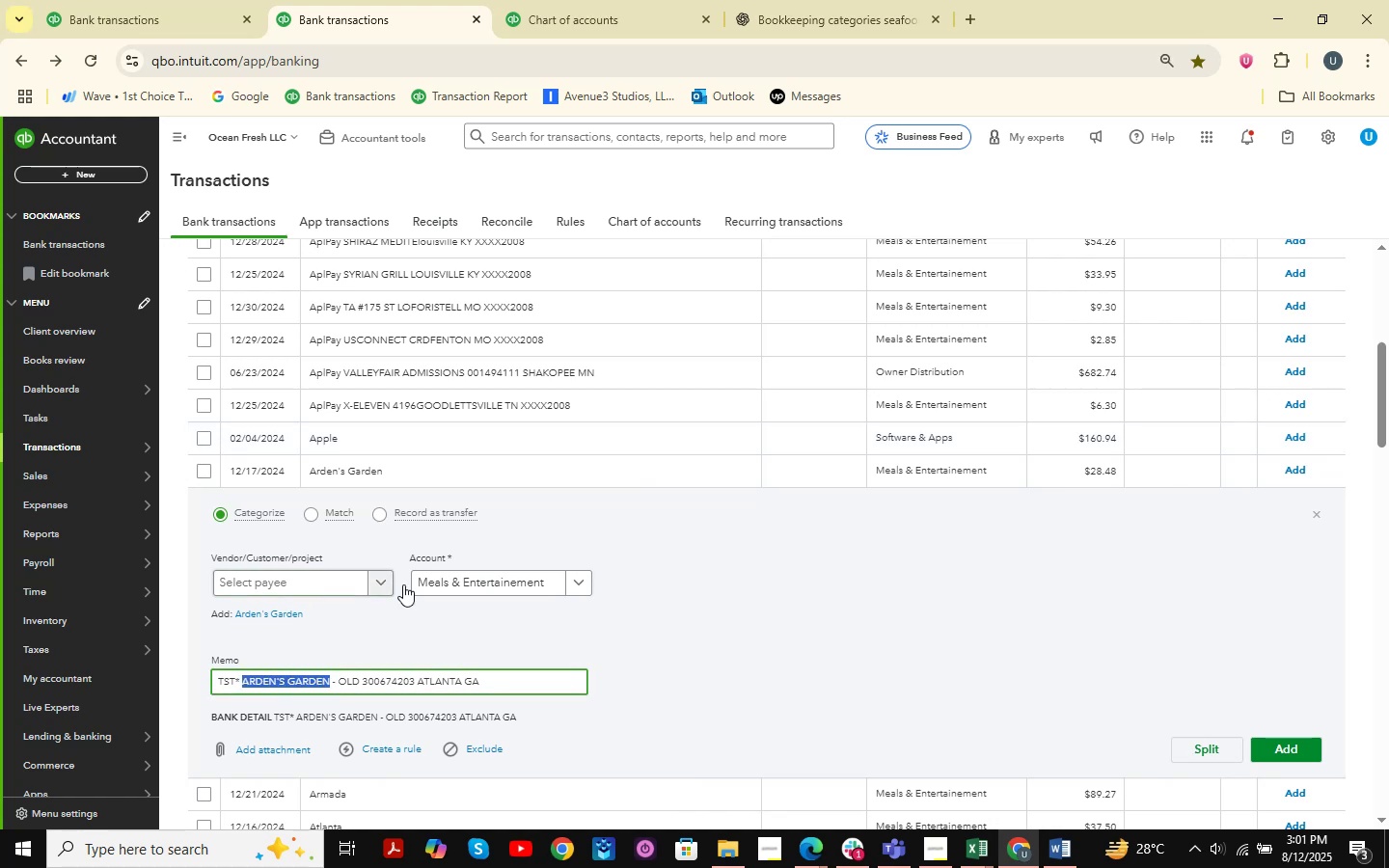 
mouse_move([386, 587])
 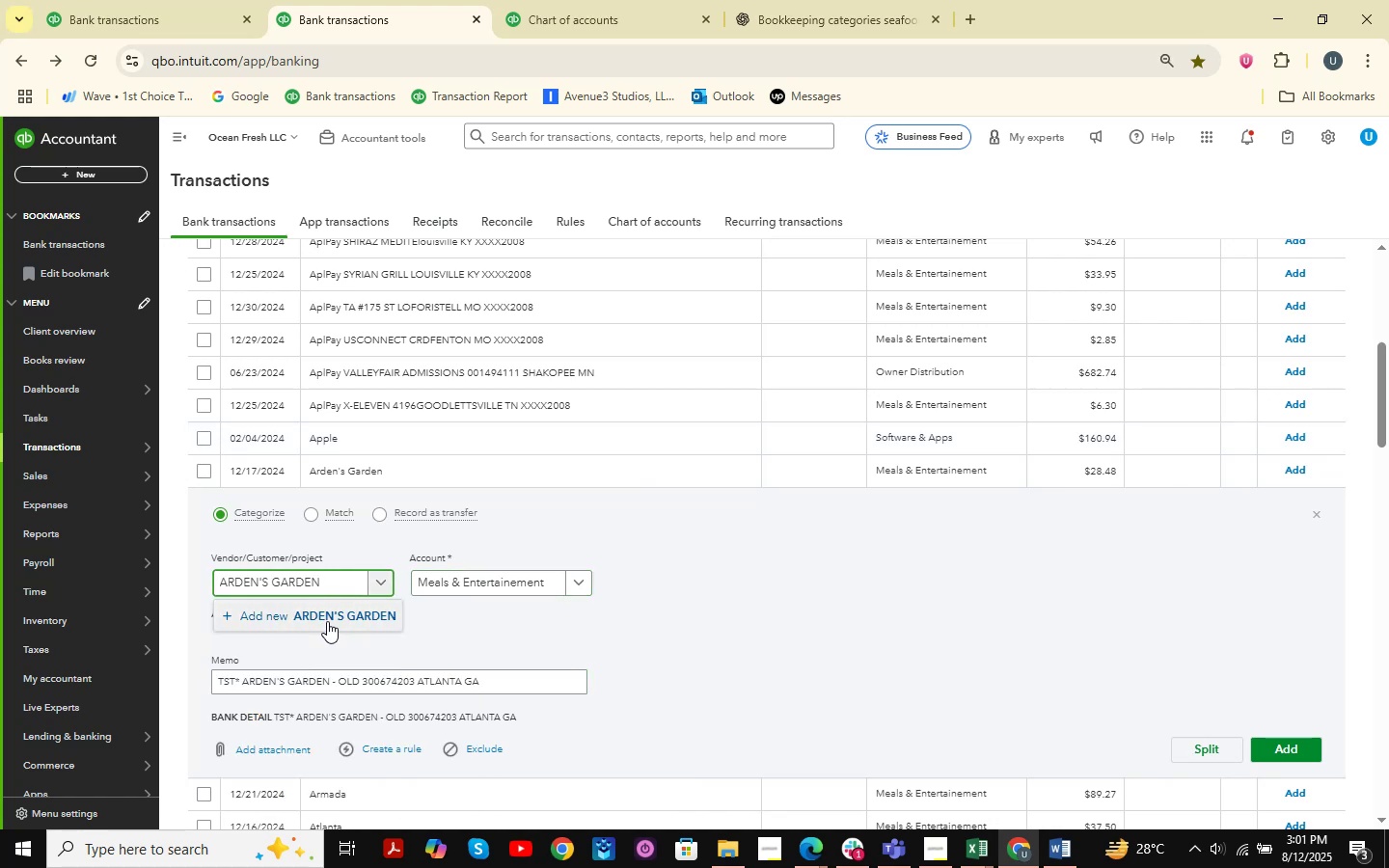 
left_click([327, 621])
 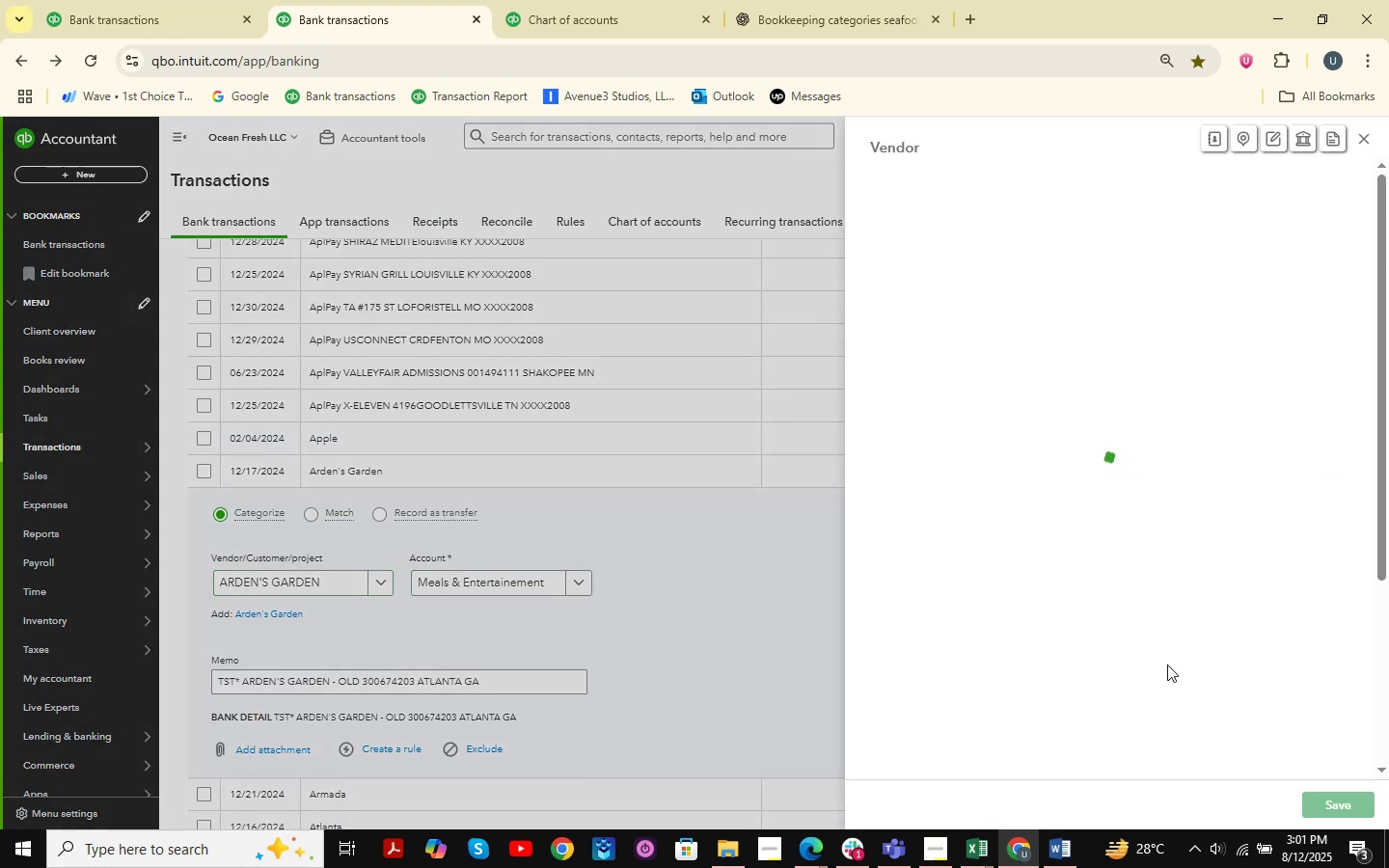 
mouse_move([1303, 785])
 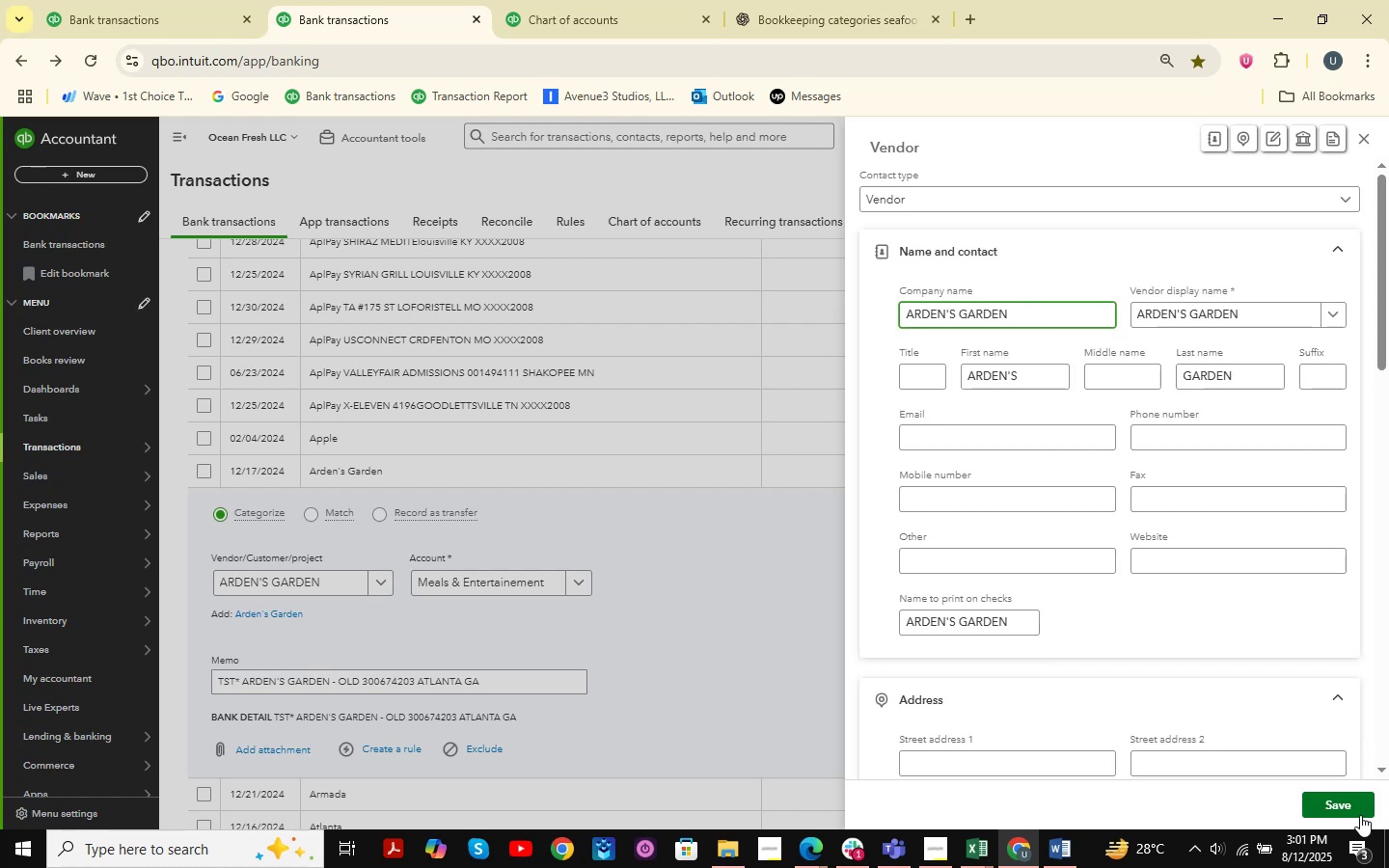 
left_click([1356, 813])
 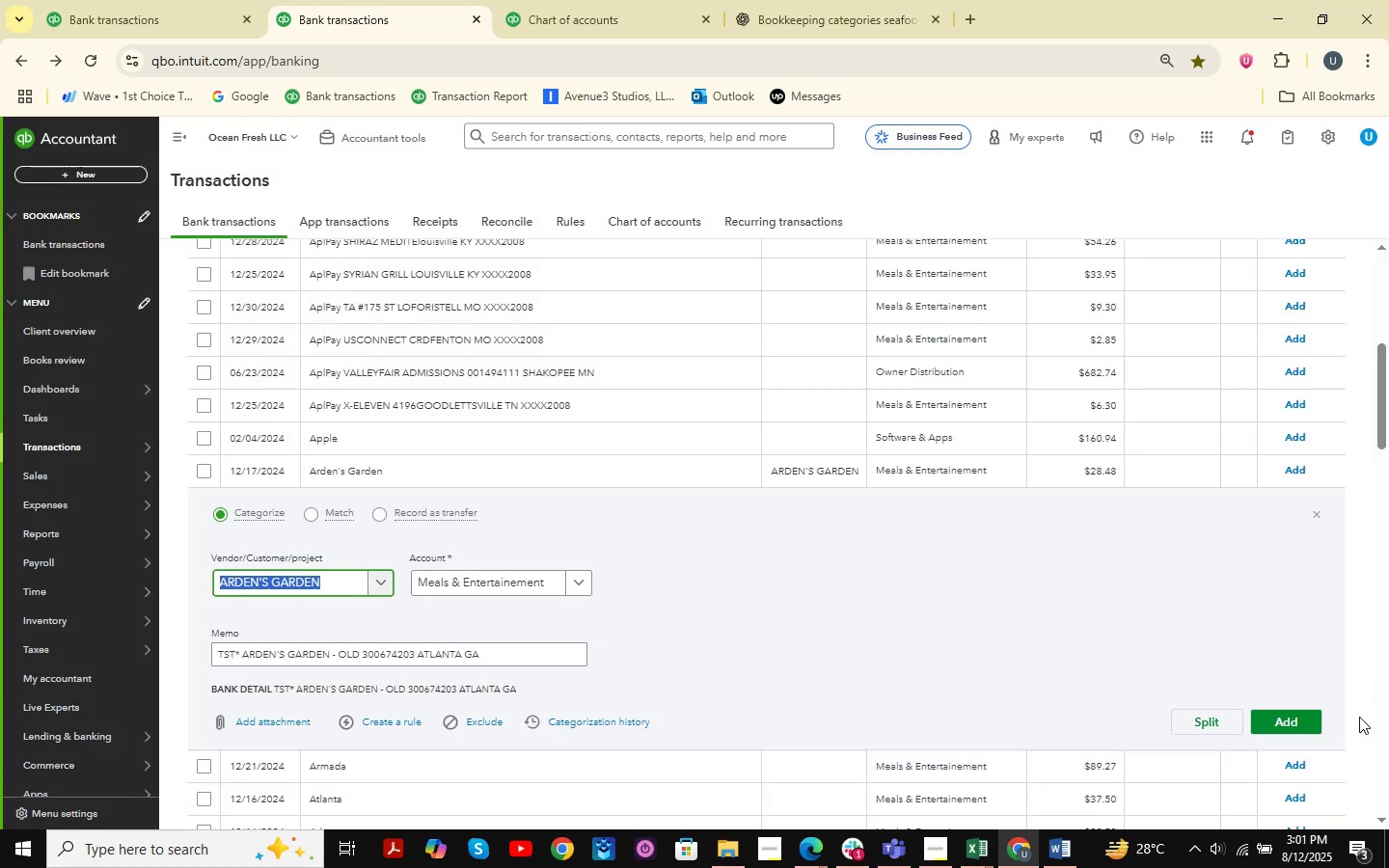 
left_click([1278, 720])
 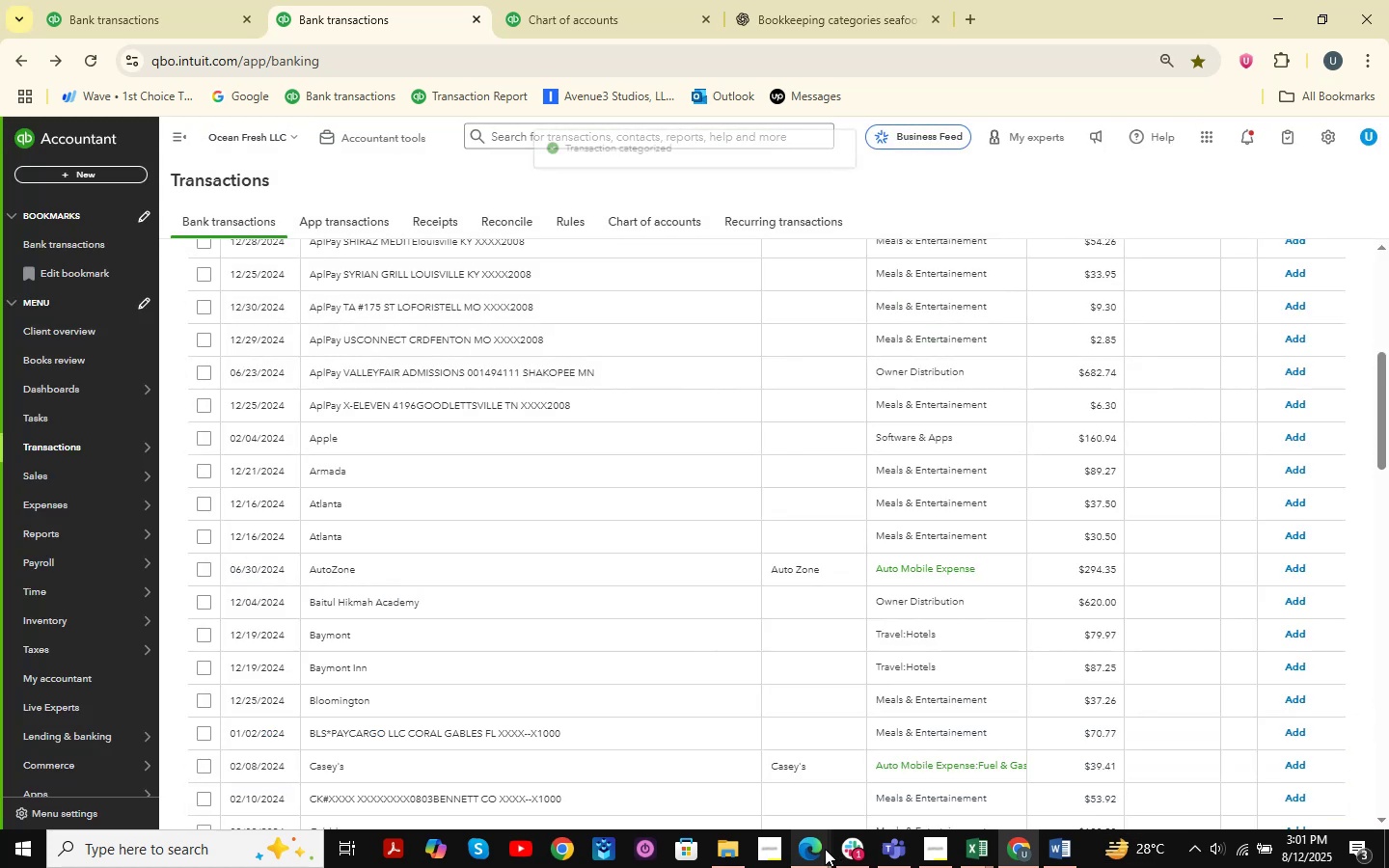 
double_click([754, 775])
 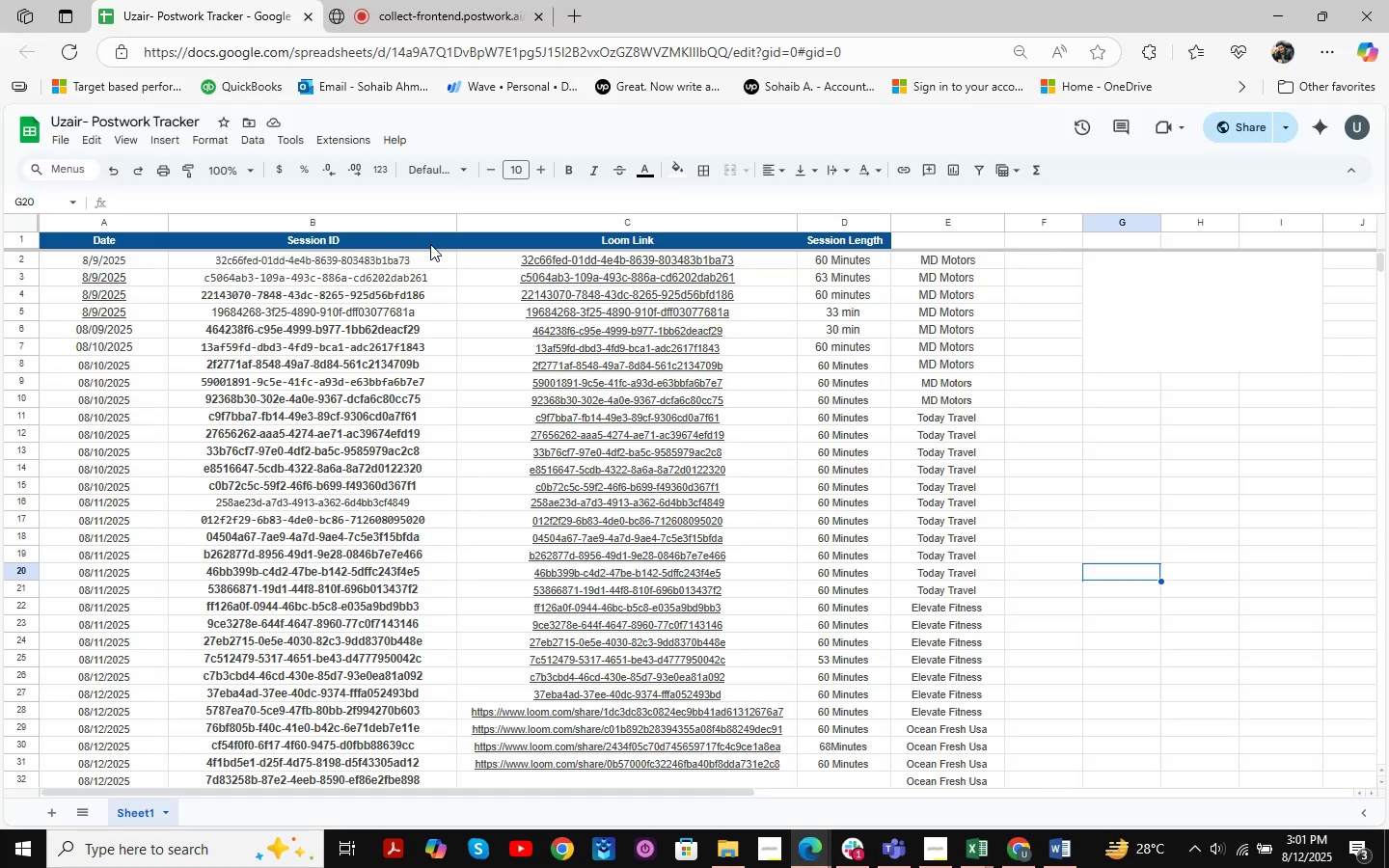 
left_click([346, 0])
 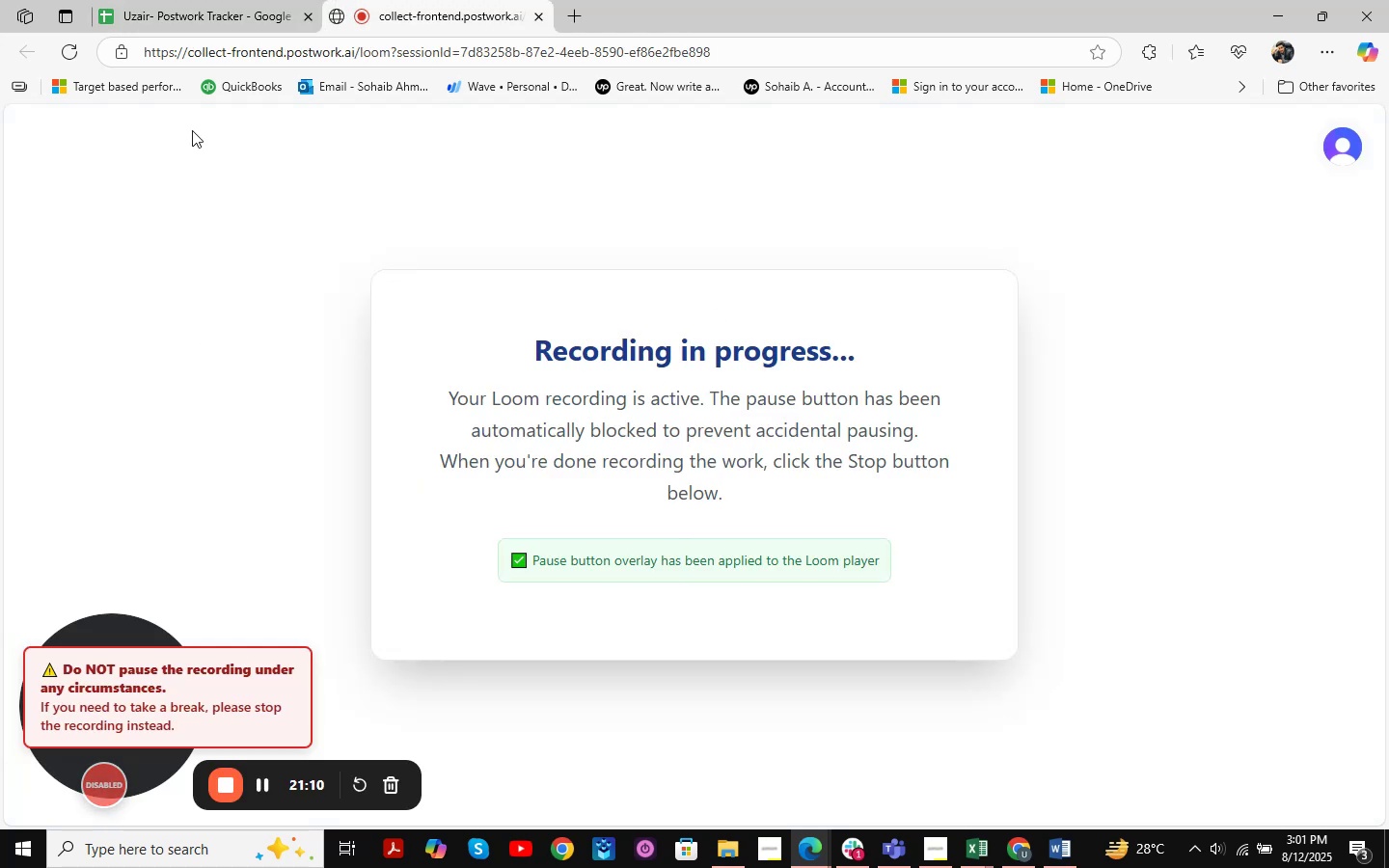 
left_click([158, 0])
 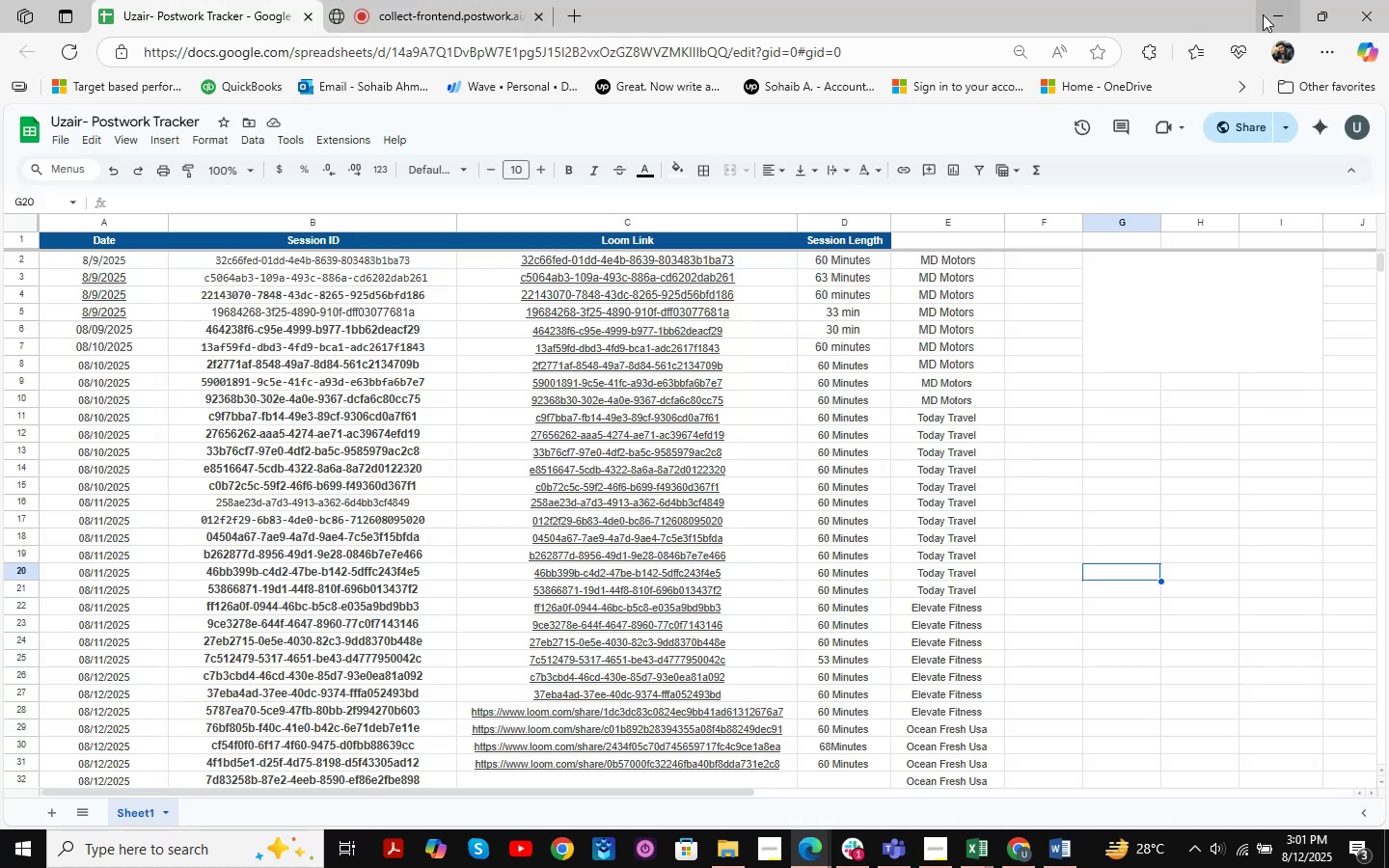 
left_click([1263, 14])
 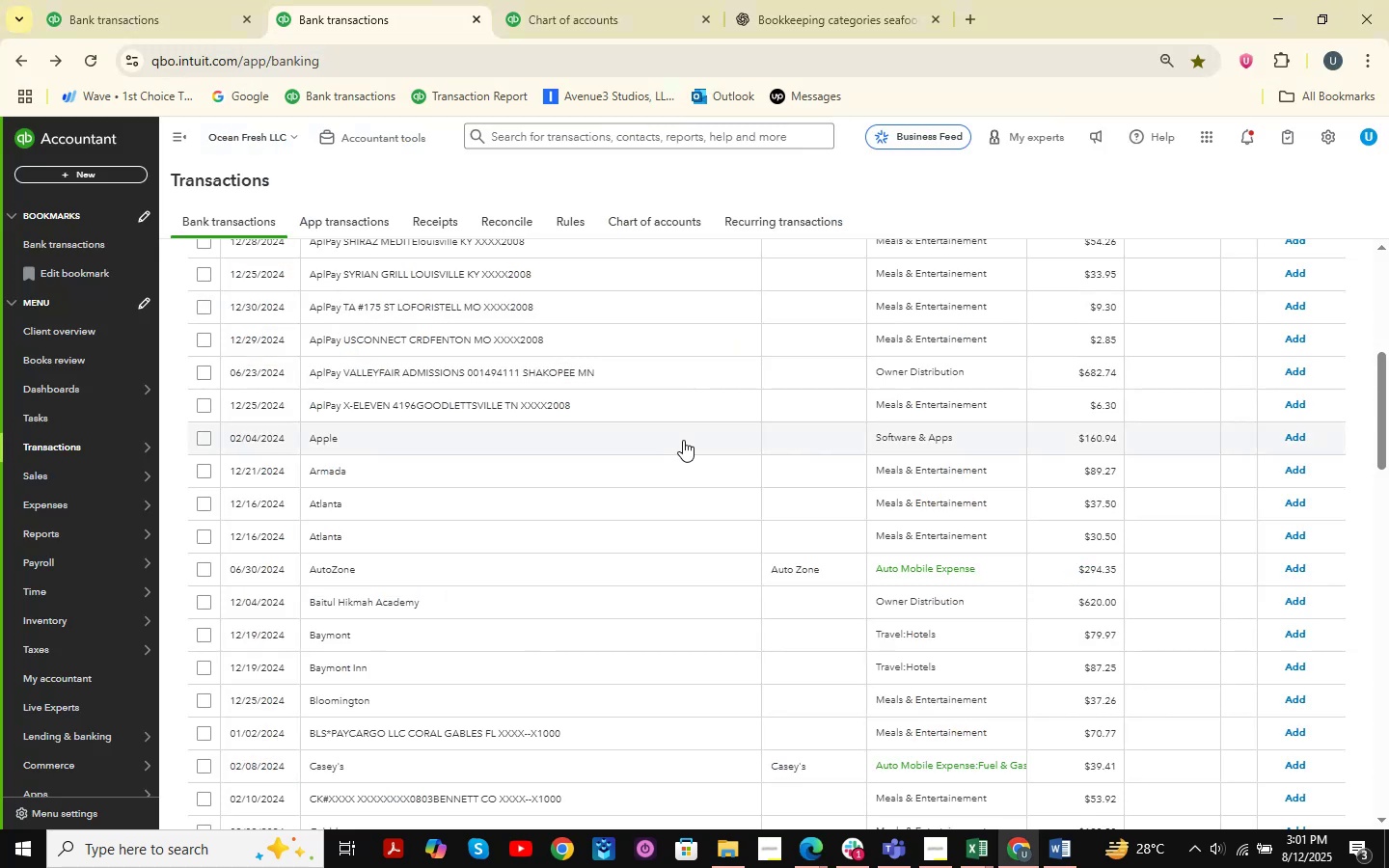 
scroll: coordinate [690, 610], scroll_direction: down, amount: 21.0
 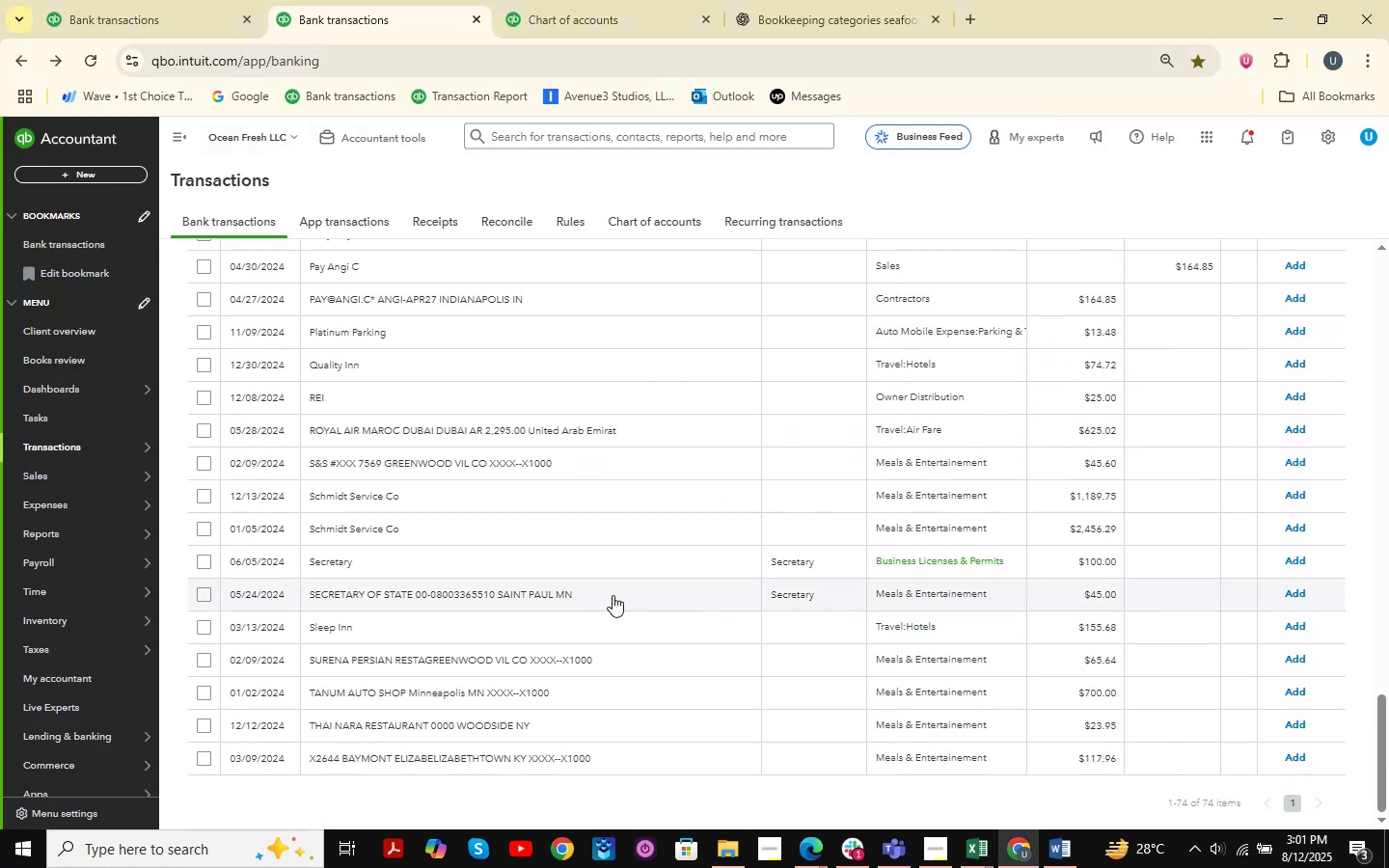 
scroll: coordinate [724, 573], scroll_direction: up, amount: 25.0
 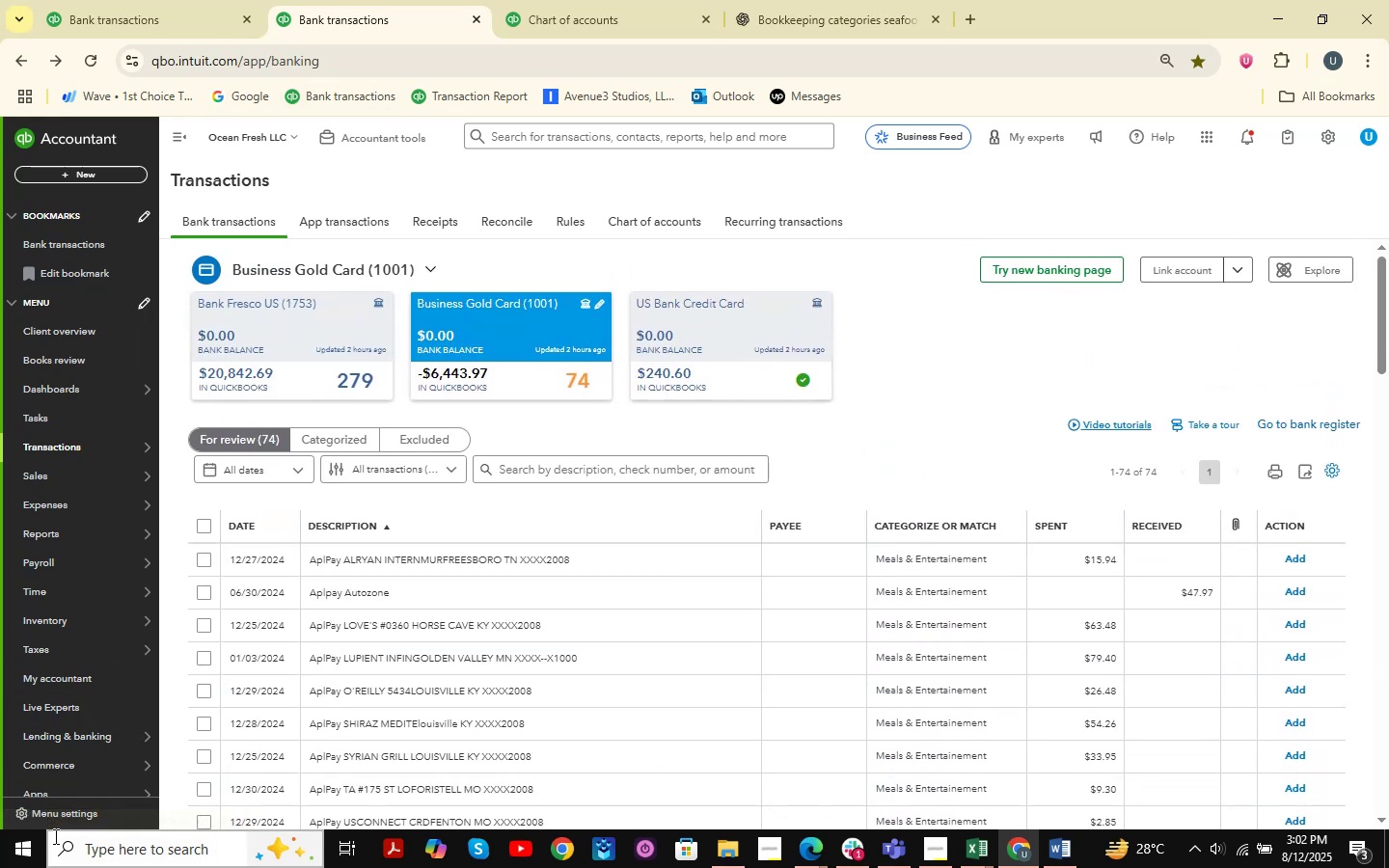 
wait(12.35)
 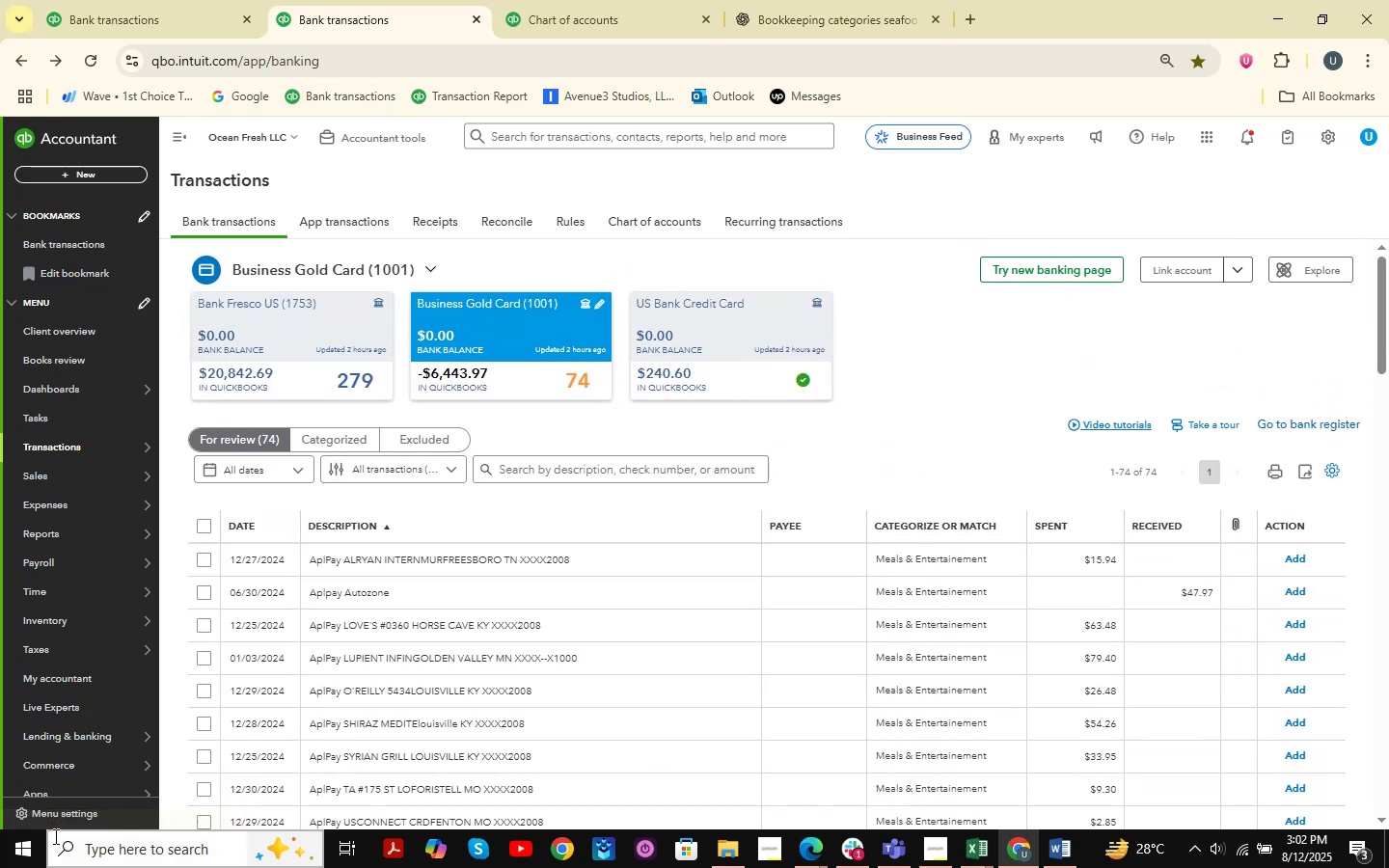 
scroll: coordinate [398, 618], scroll_direction: down, amount: 9.0
 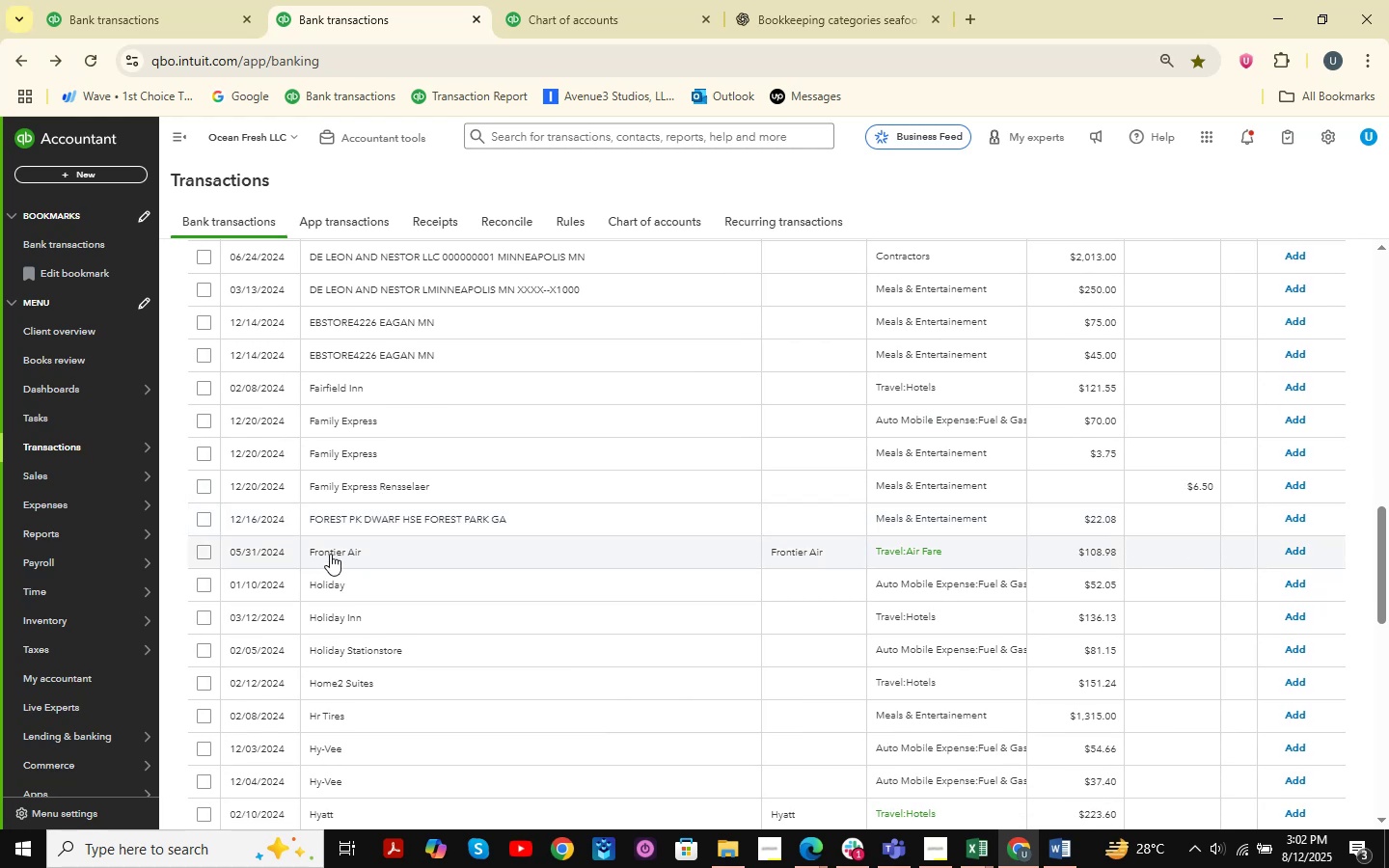 
left_click([330, 554])
 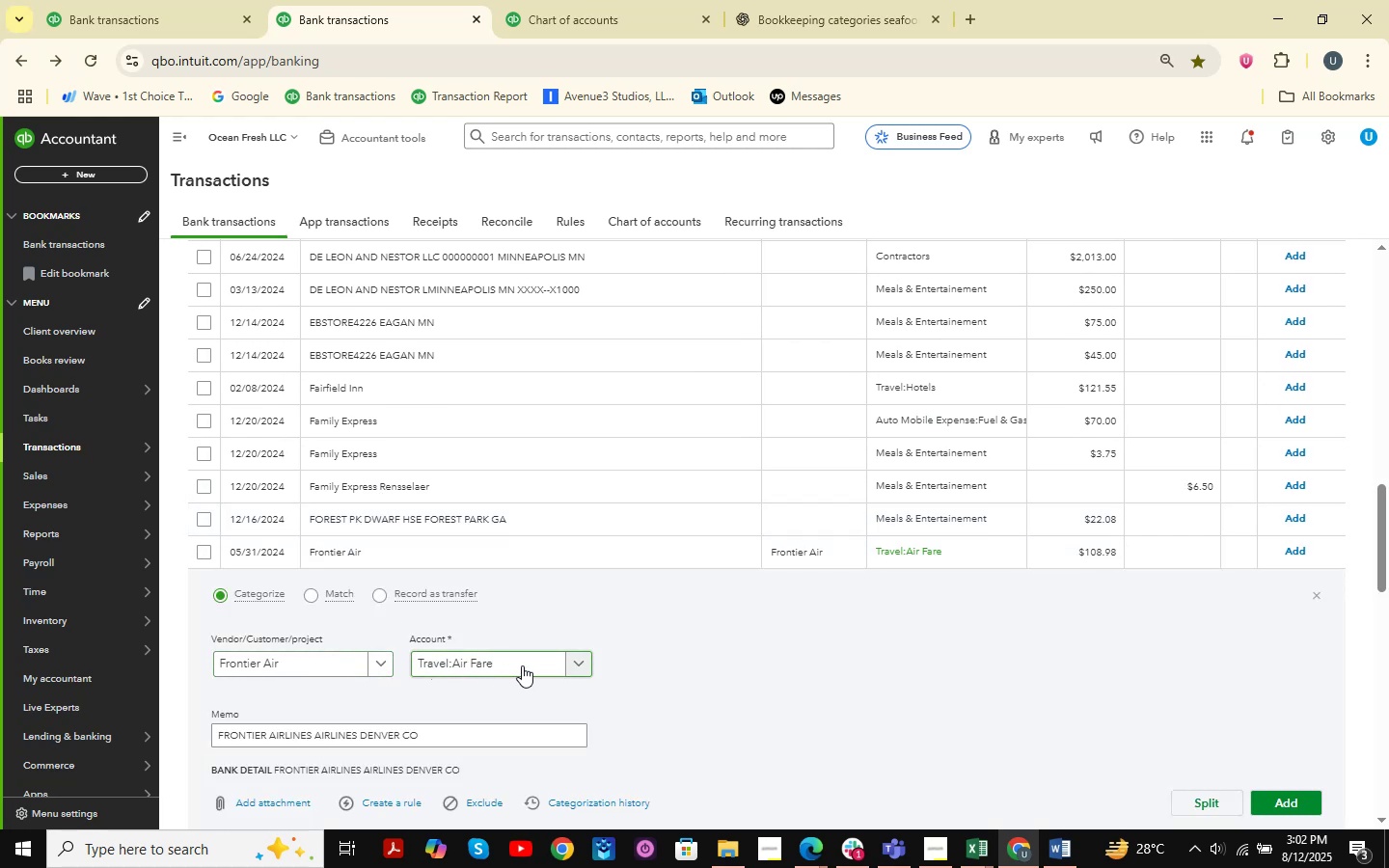 
wait(6.51)
 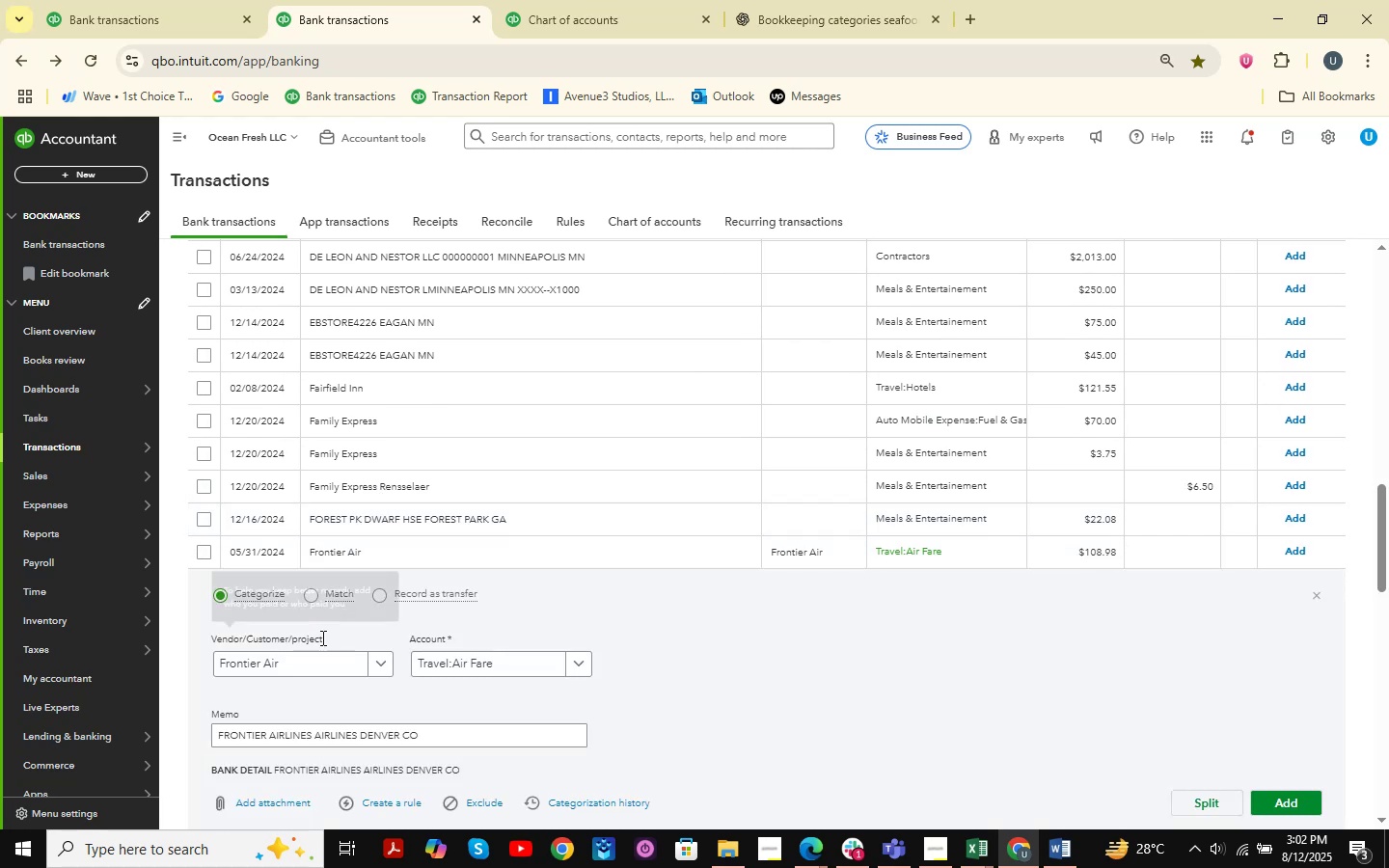 
scroll: coordinate [516, 618], scroll_direction: down, amount: 1.0
 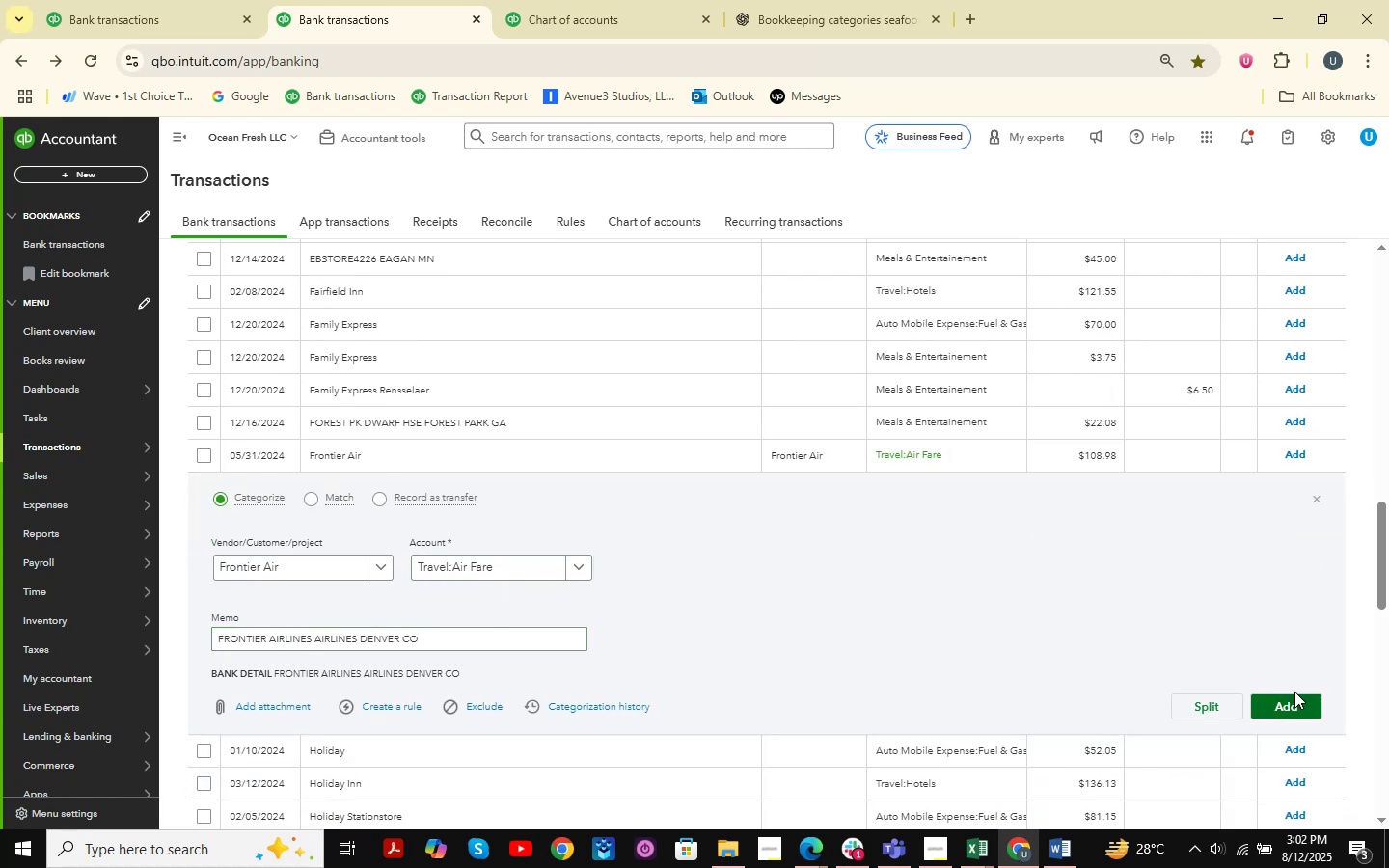 
left_click([1285, 693])
 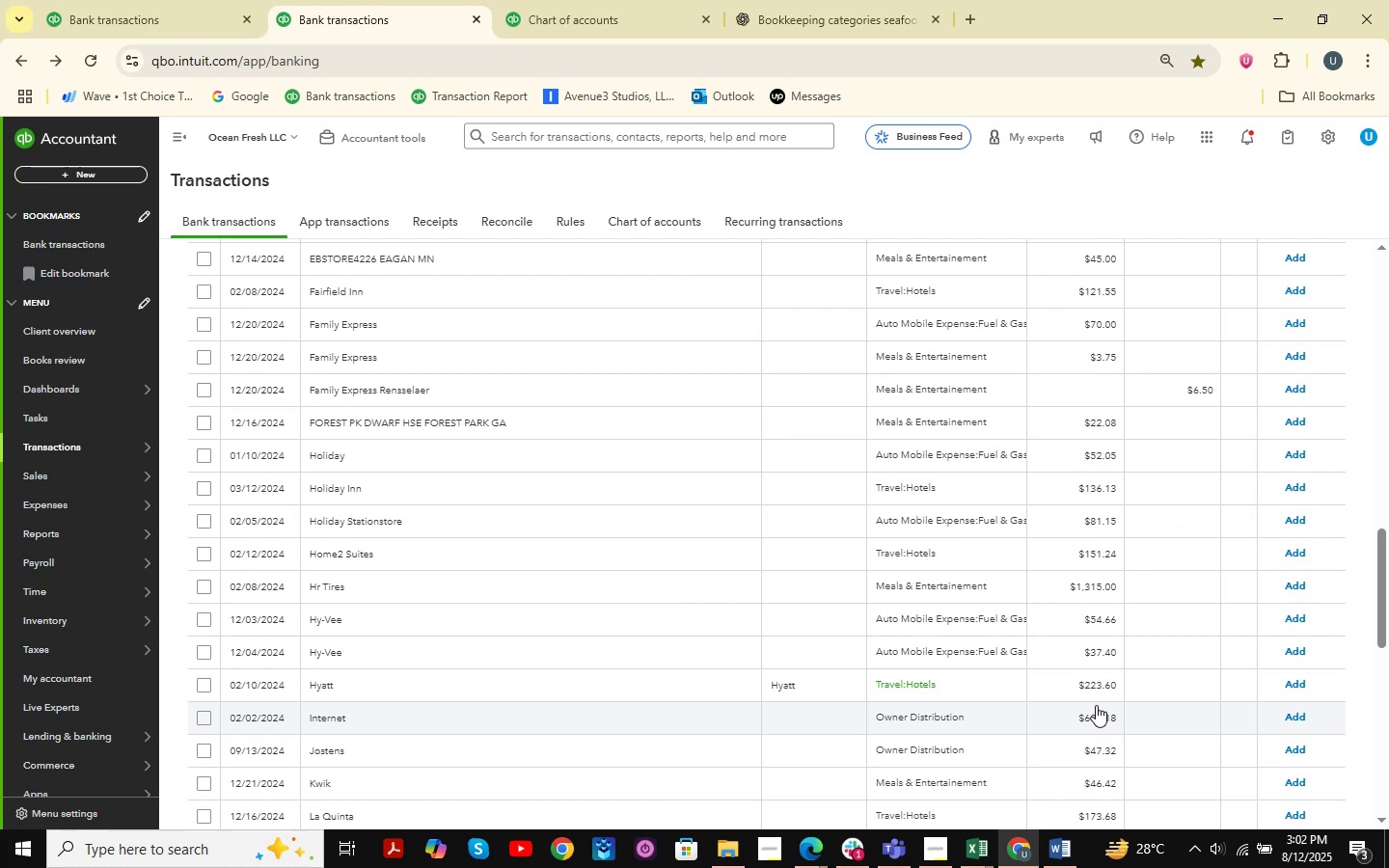 
wait(20.94)
 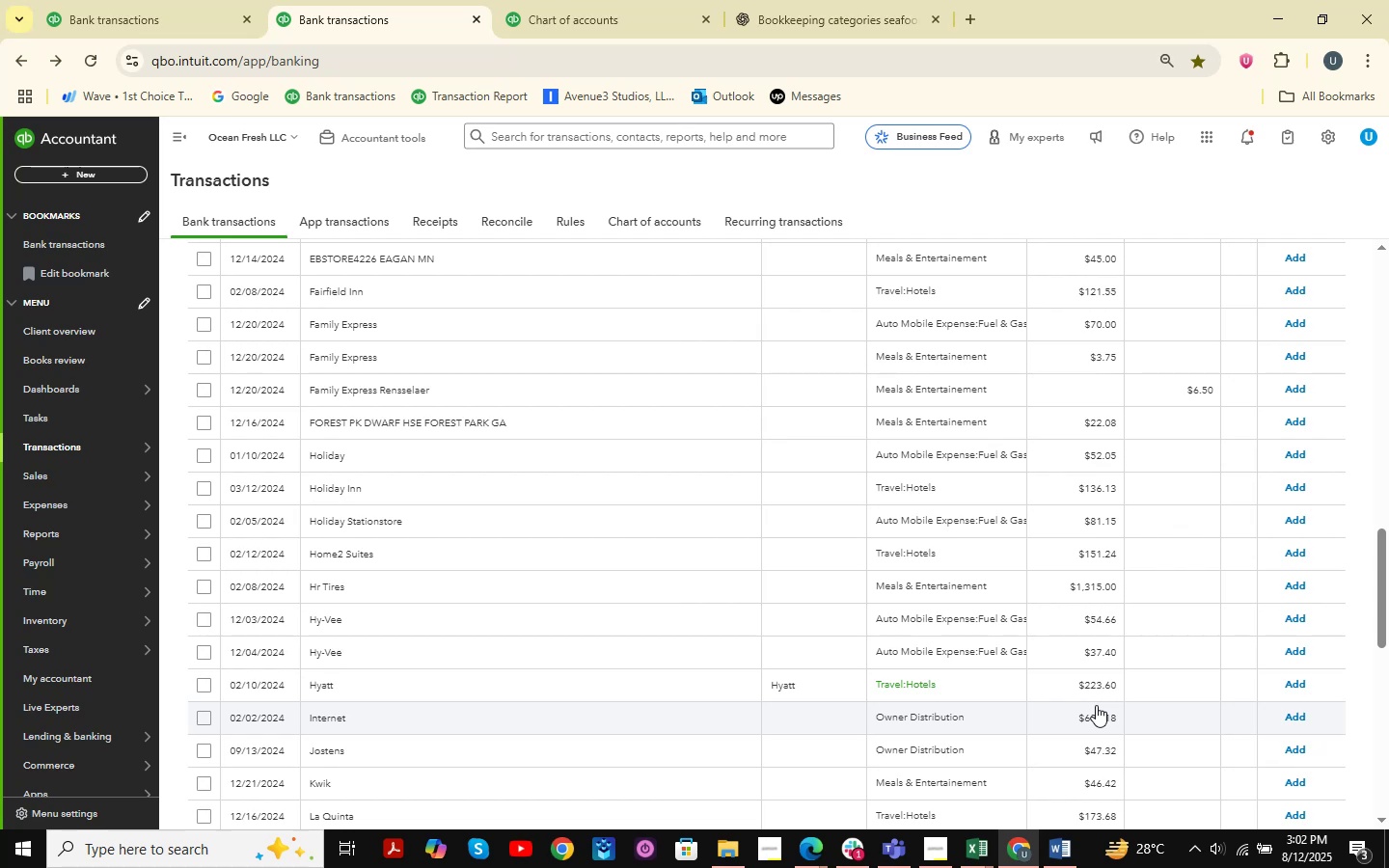 
left_click([814, 590])
 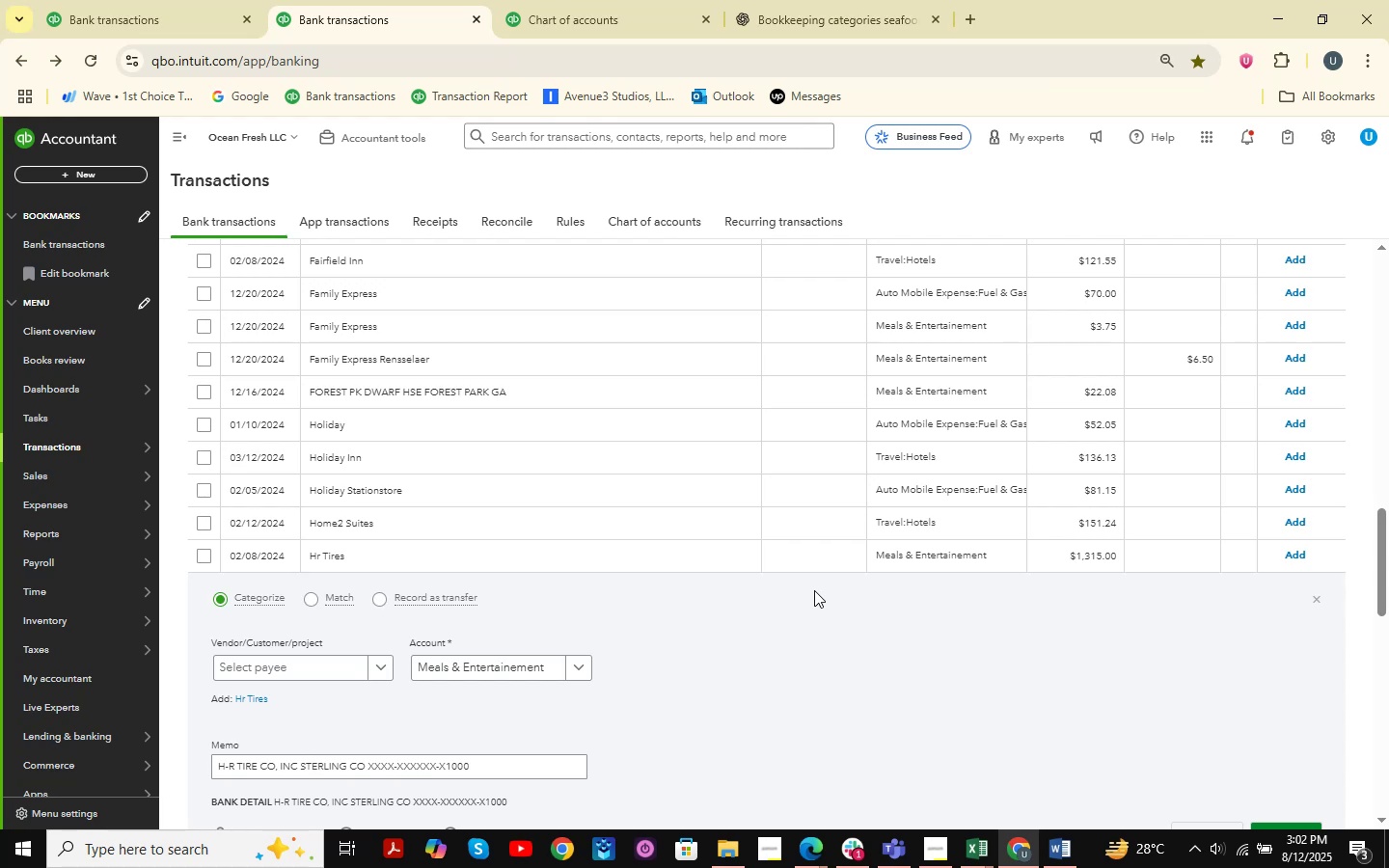 
wait(6.01)
 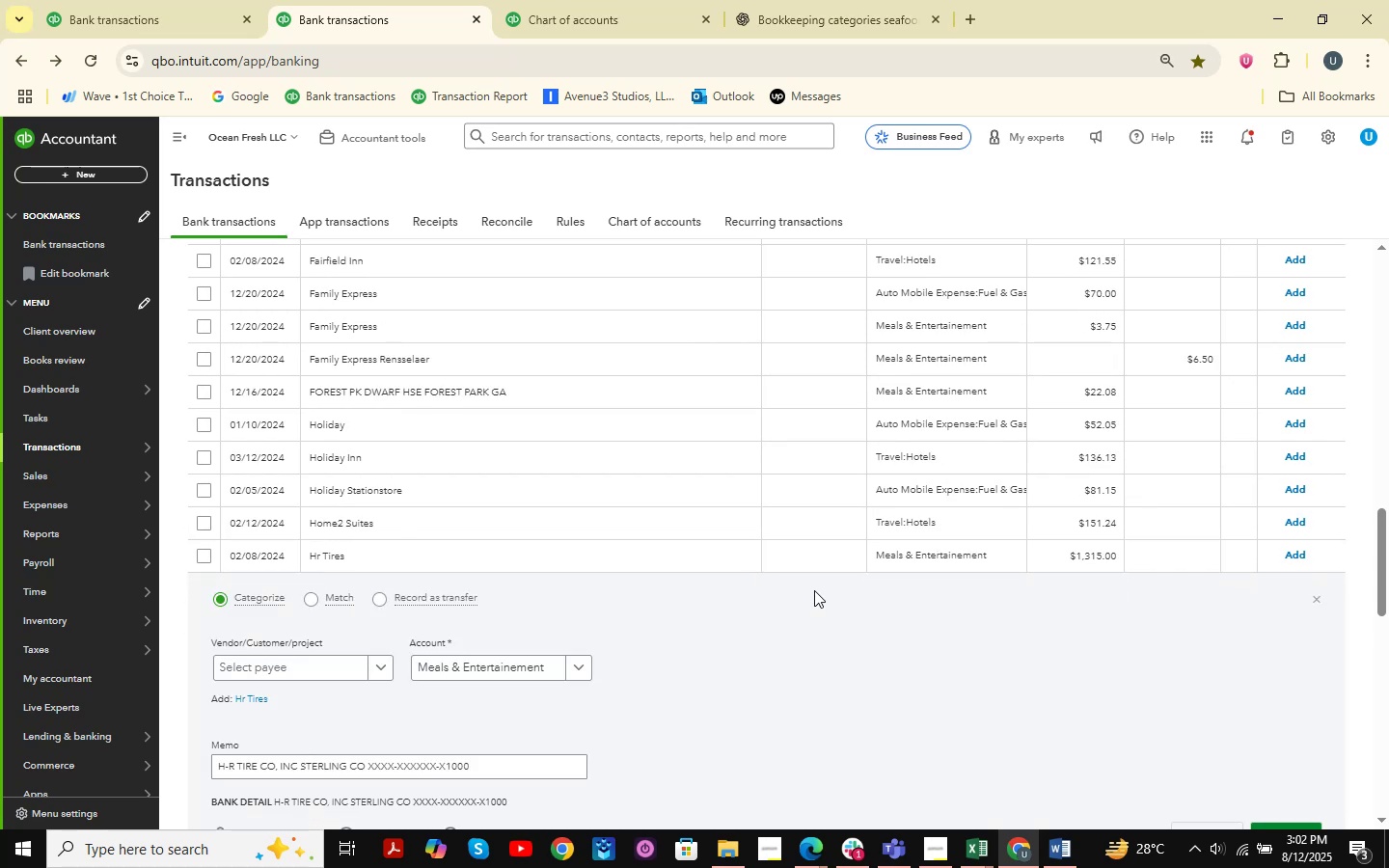 
scroll: coordinate [552, 355], scroll_direction: down, amount: 12.0
 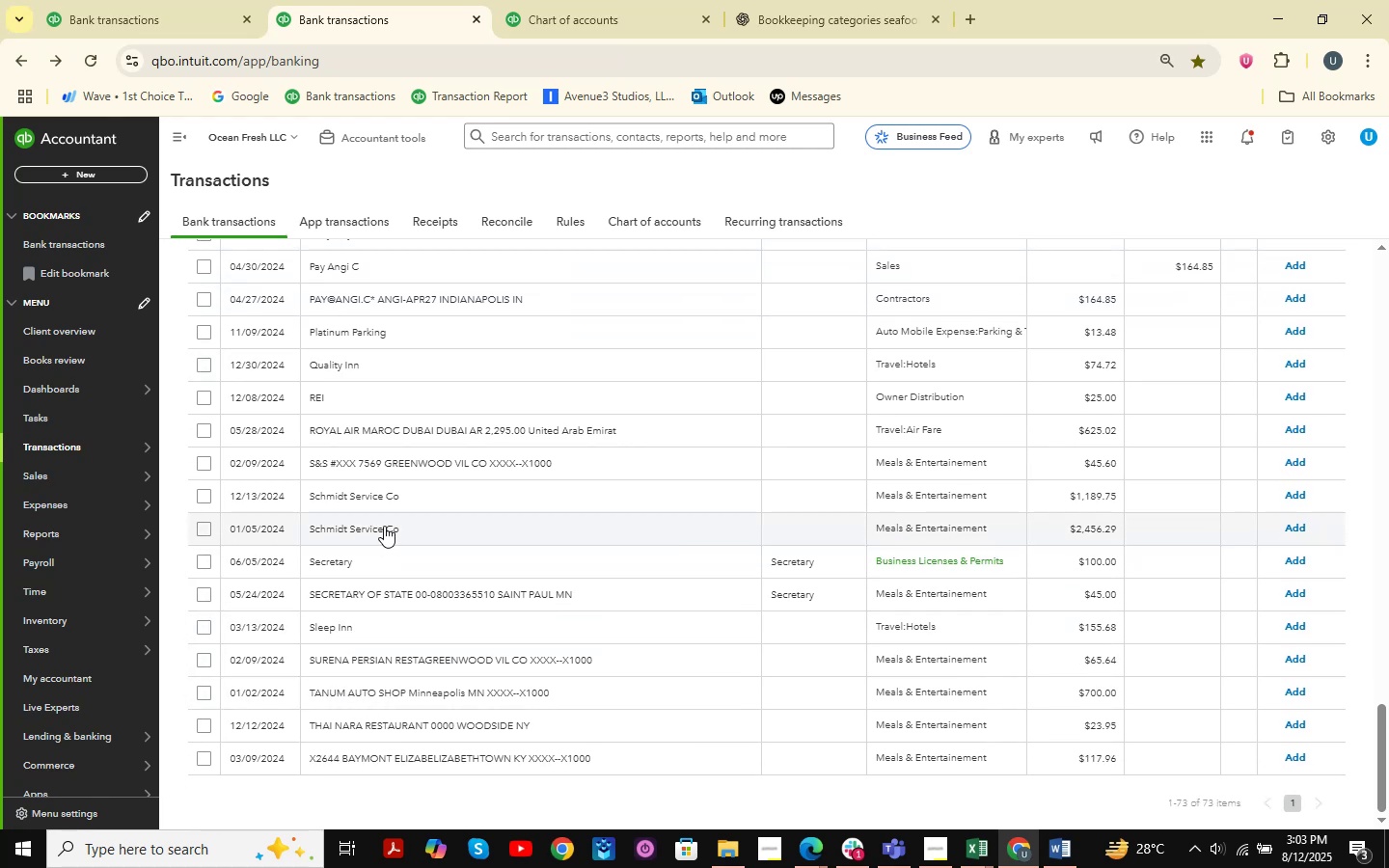 
wait(5.8)
 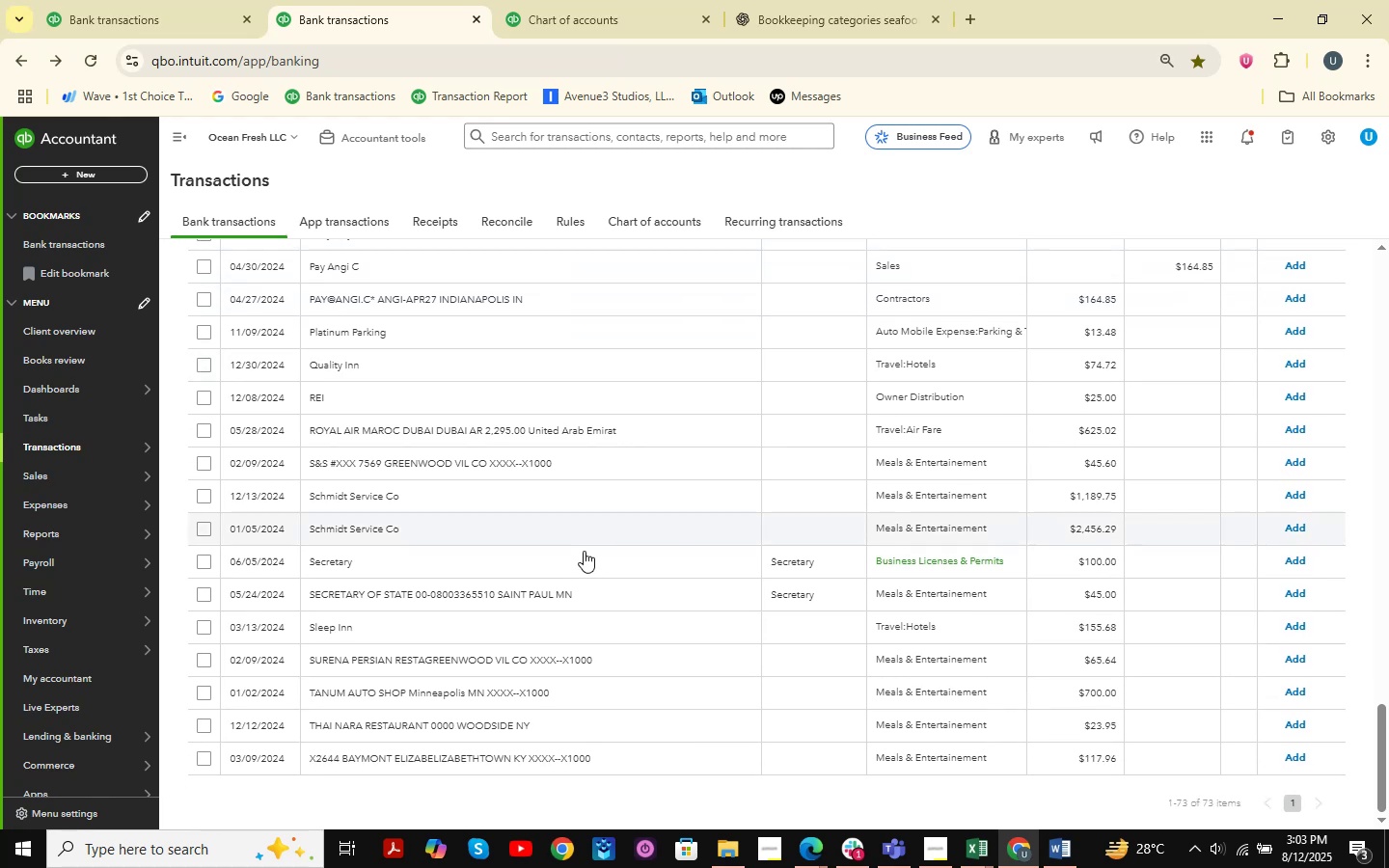 
left_click([339, 362])
 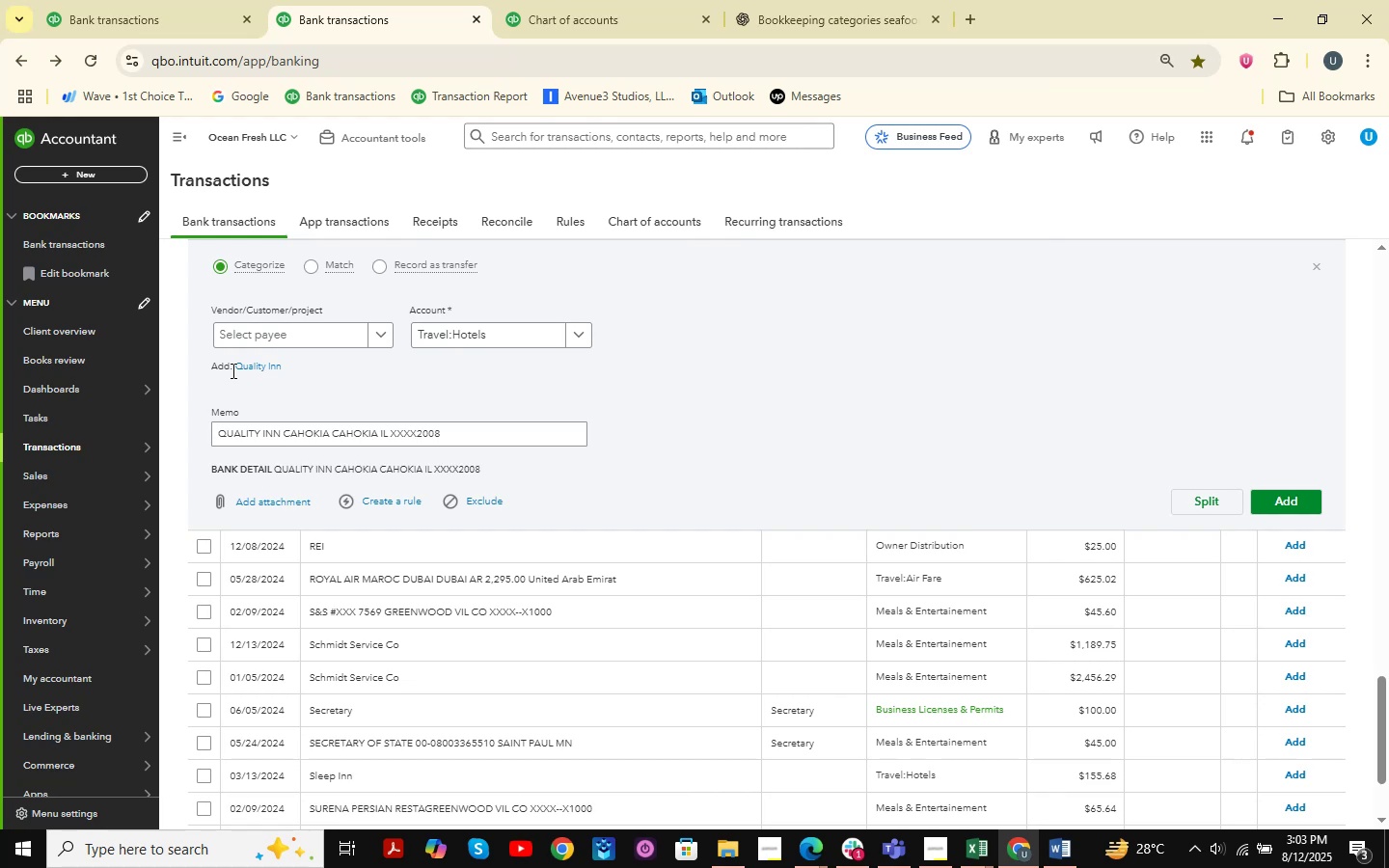 
wait(7.87)
 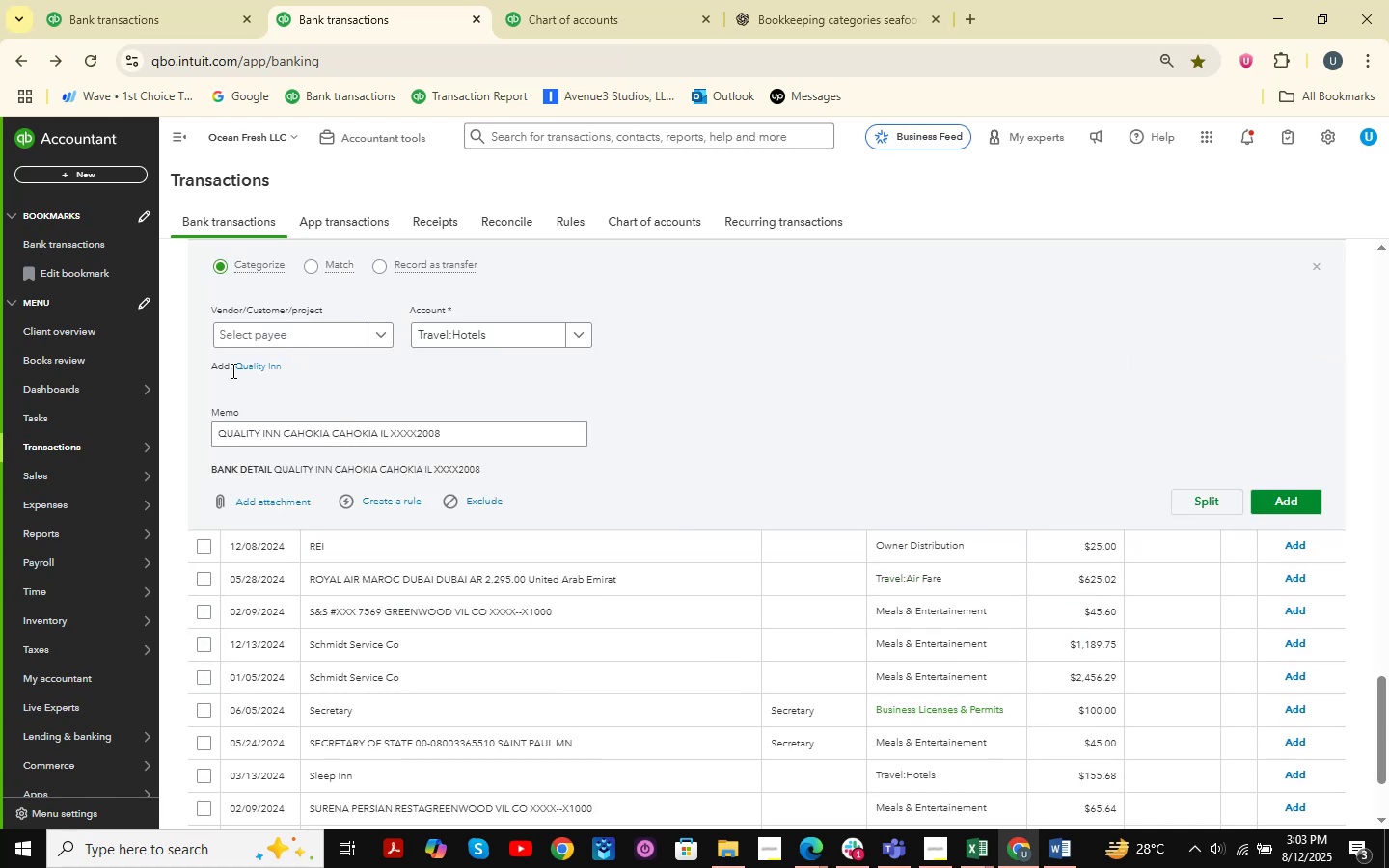 
left_click_drag(start_coordinate=[282, 438], to_coordinate=[0, 476])
 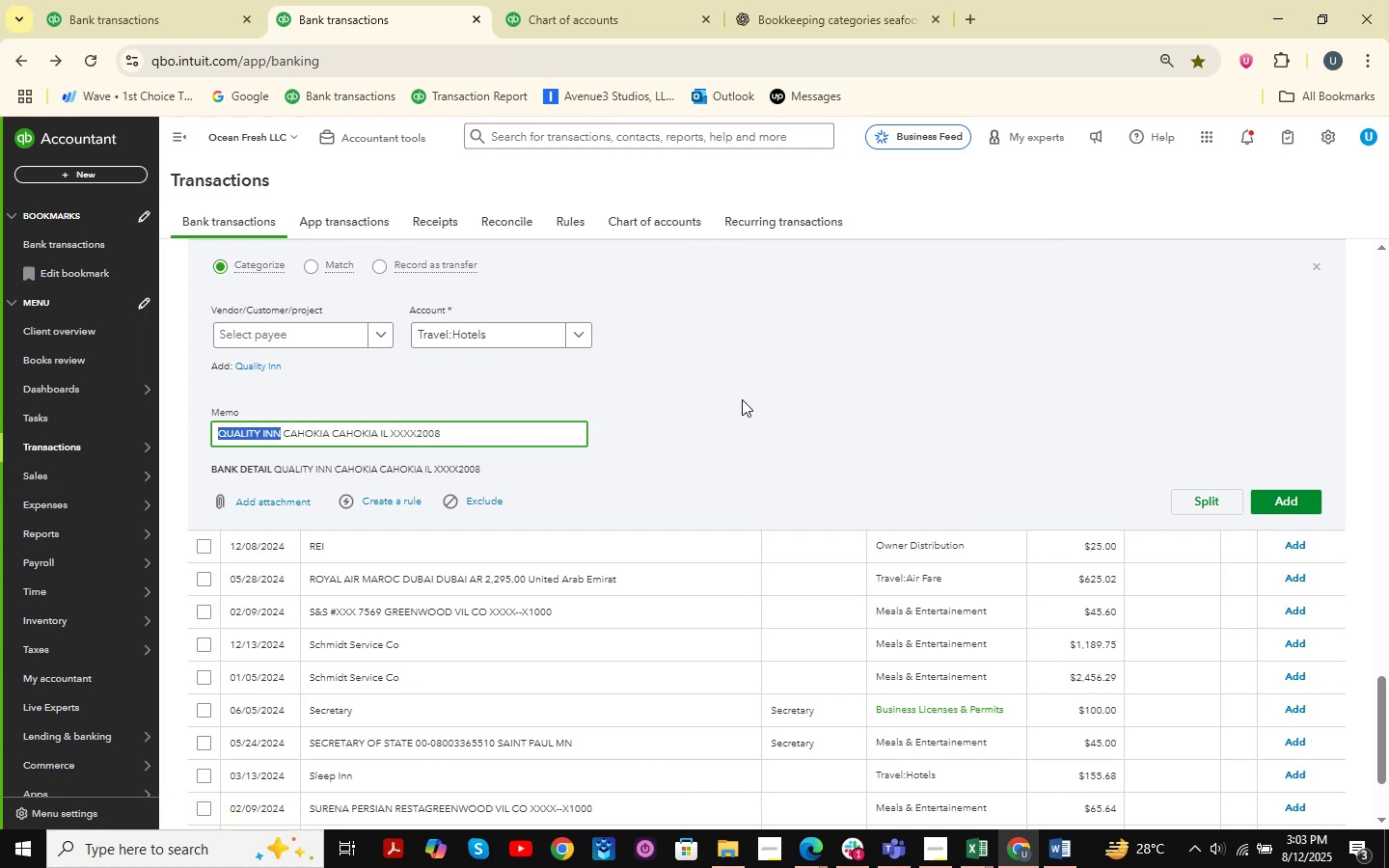 
wait(5.5)
 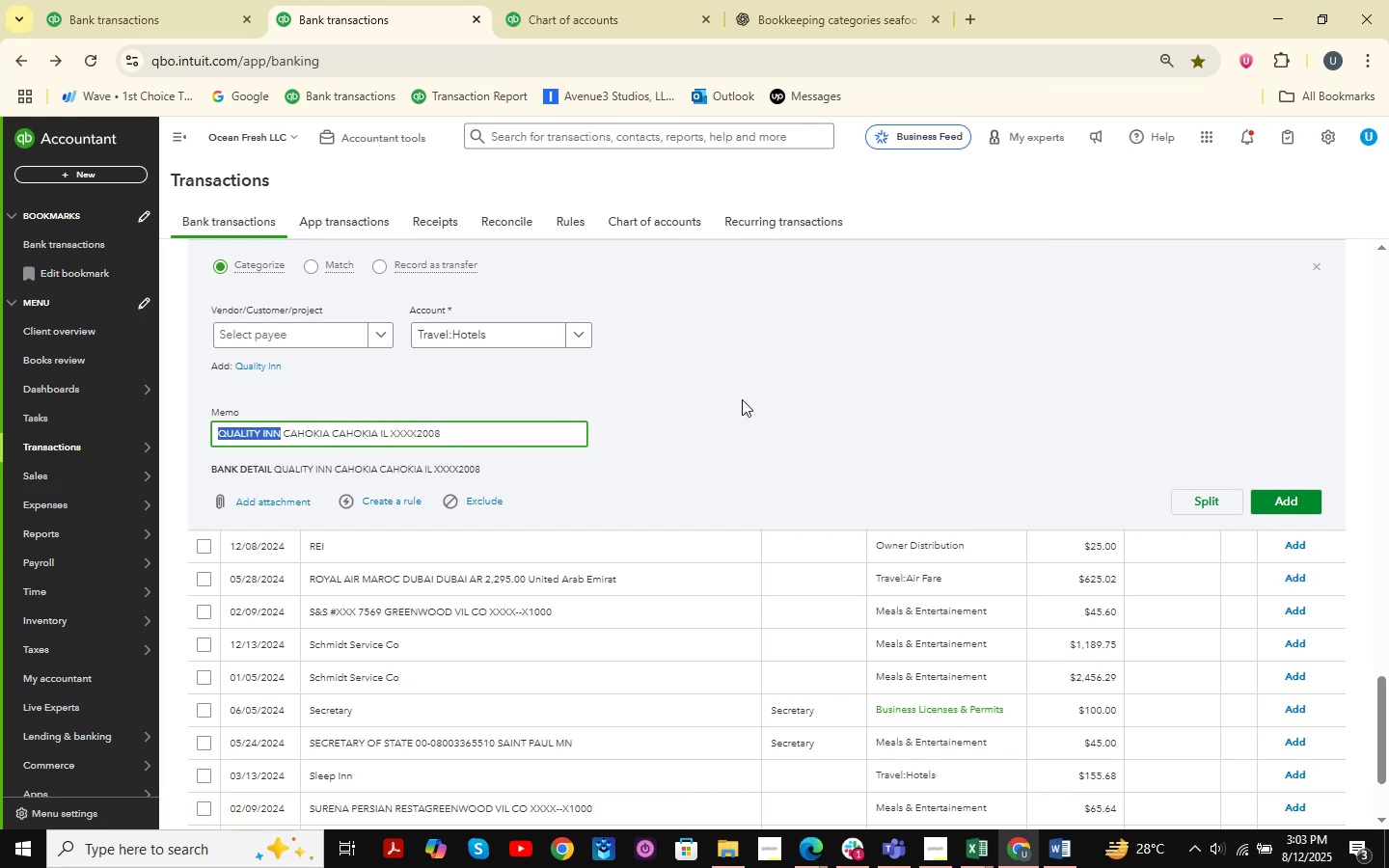 
scroll: coordinate [742, 399], scroll_direction: down, amount: 2.0
 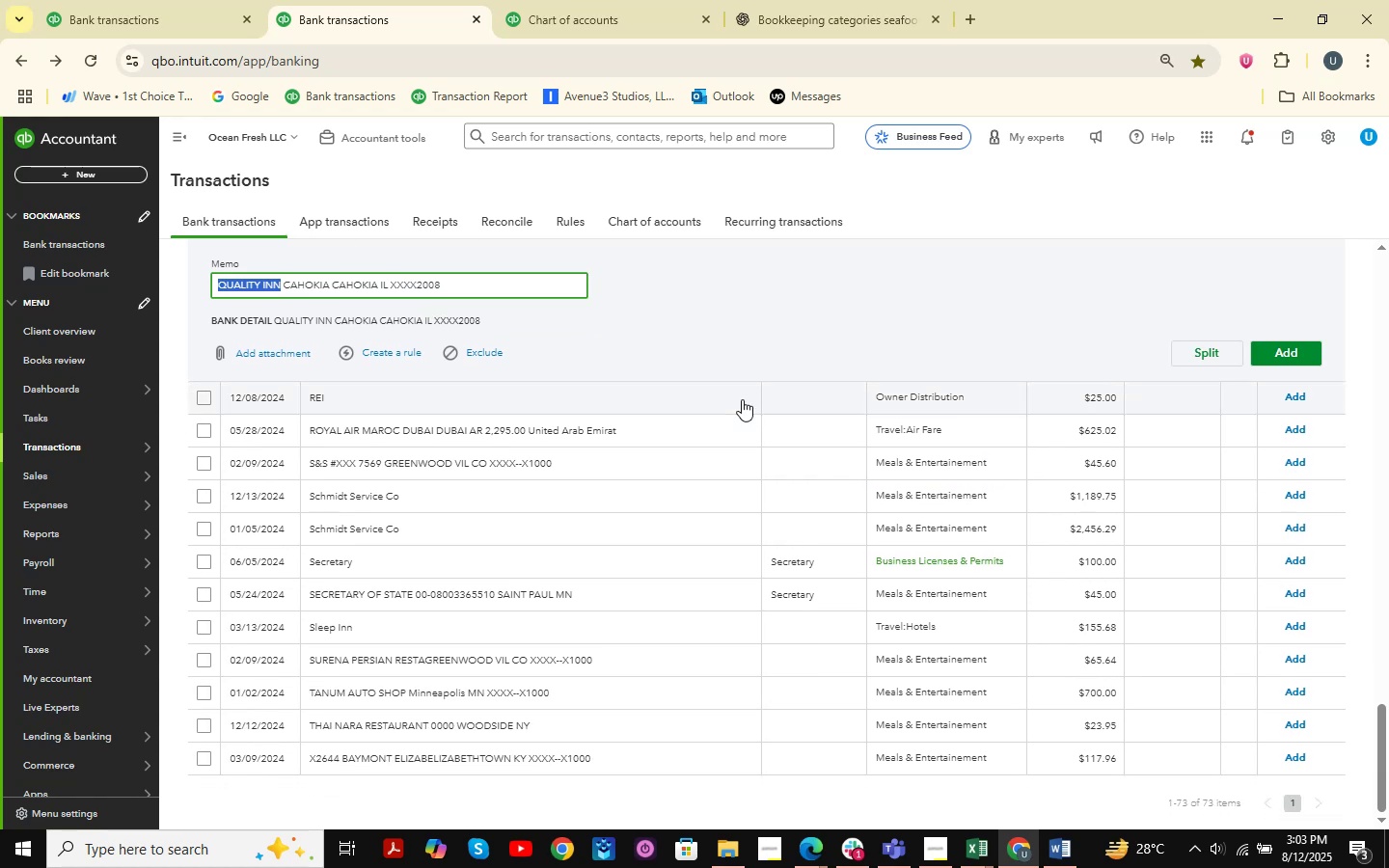 
wait(7.97)
 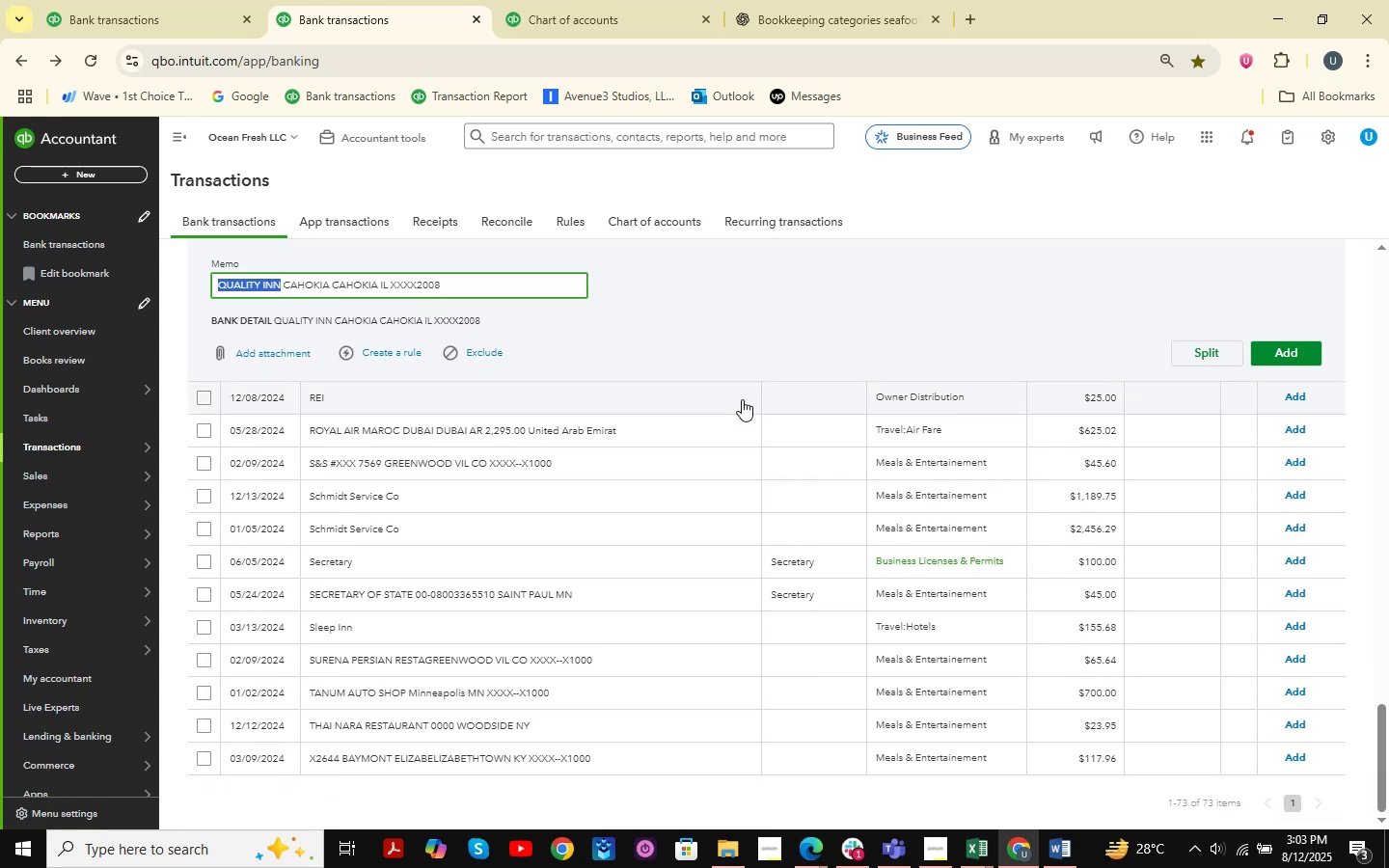 
scroll: coordinate [742, 399], scroll_direction: down, amount: 5.0
 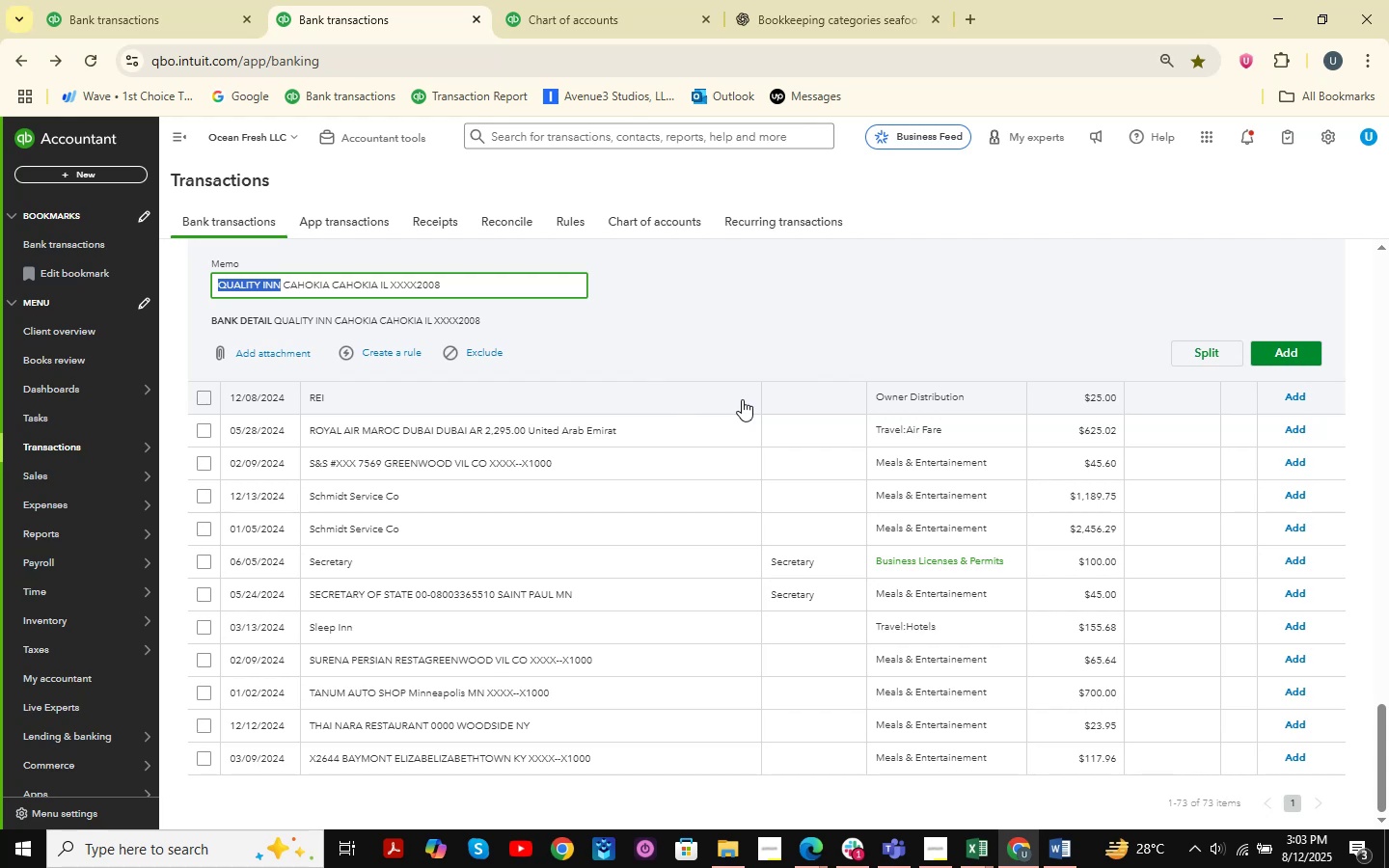 
wait(10.15)
 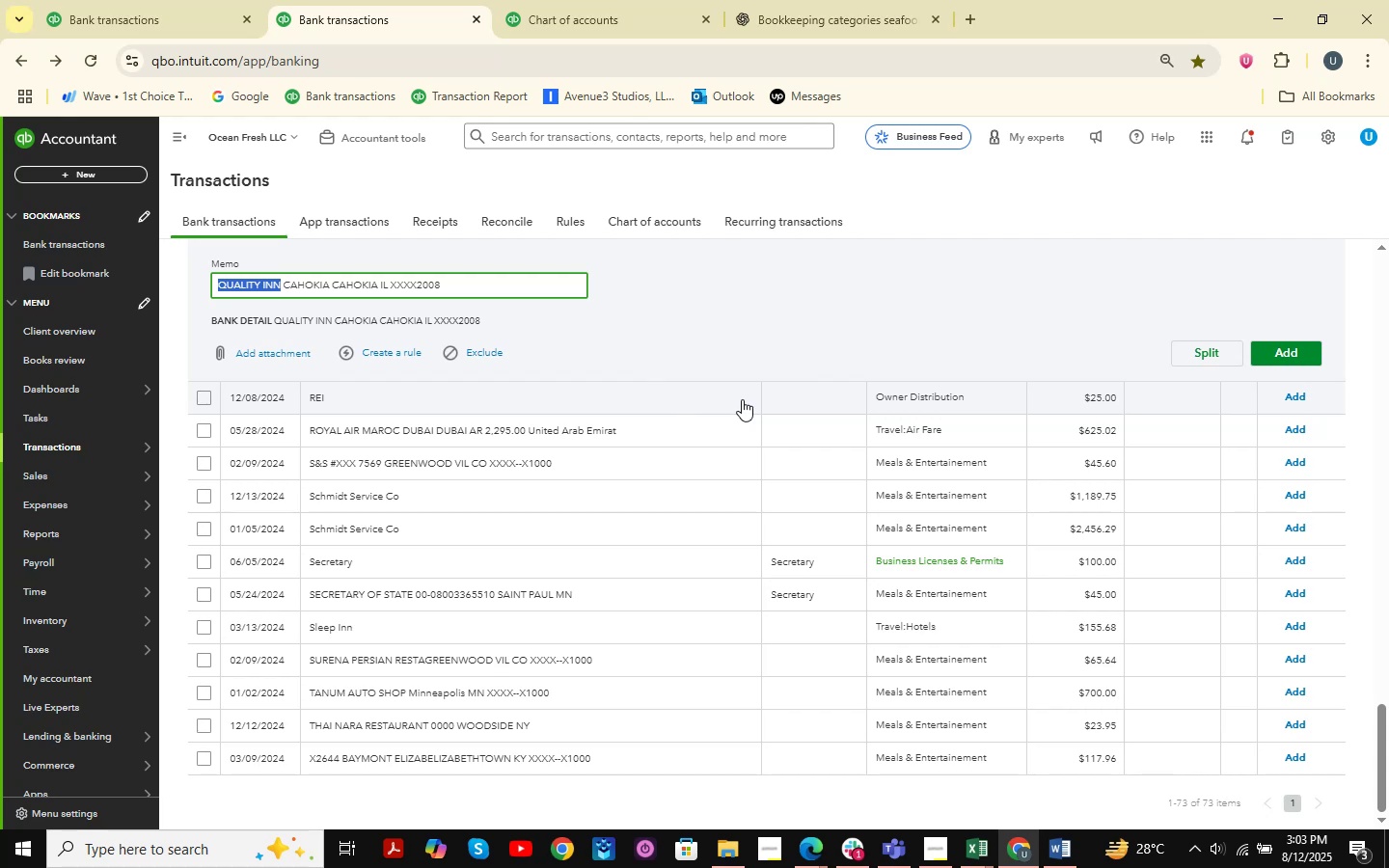 
scroll: coordinate [742, 399], scroll_direction: down, amount: 2.0
 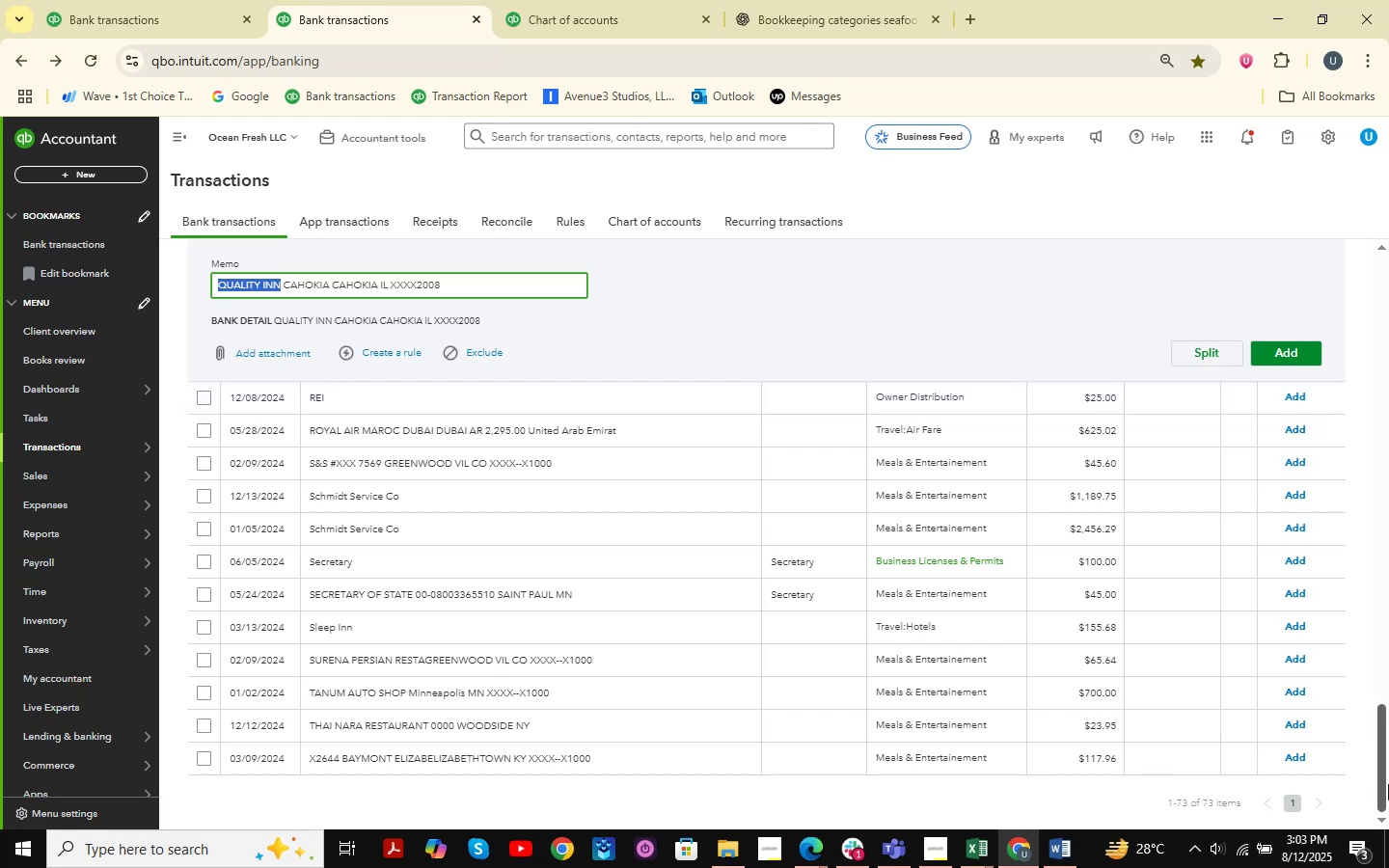 
wait(6.19)
 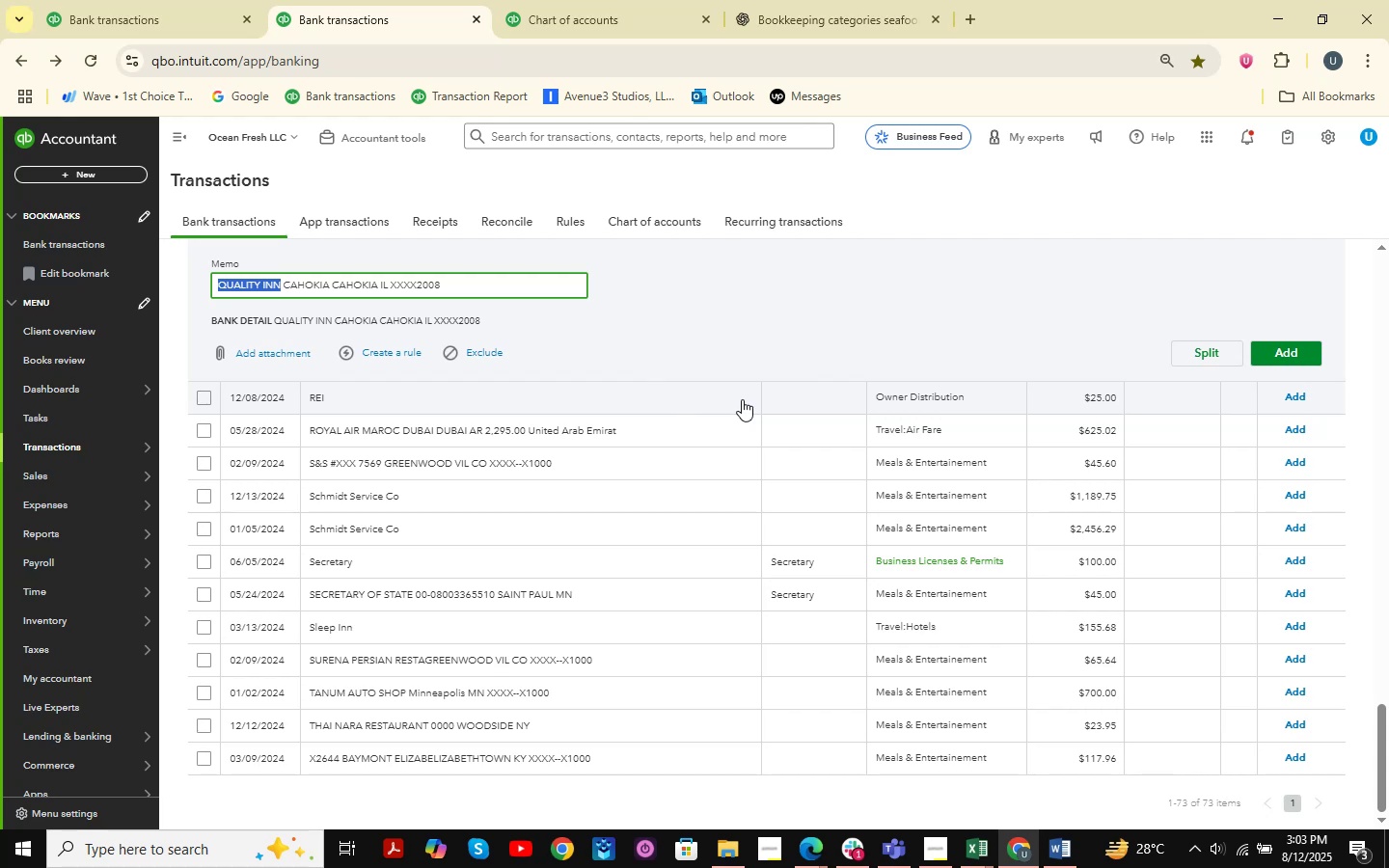 
scroll: coordinate [594, 642], scroll_direction: down, amount: 3.0
 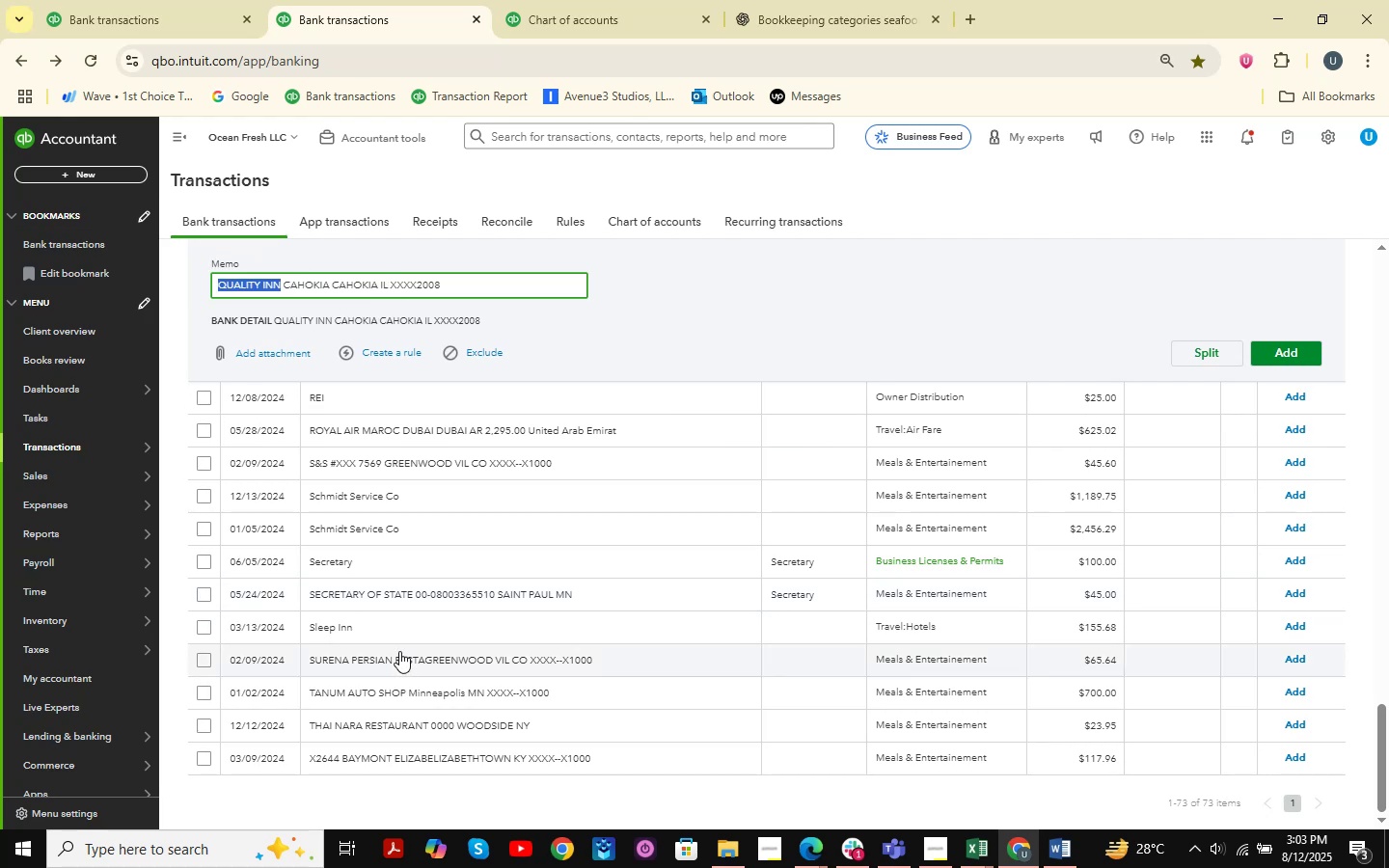 
left_click([401, 628])
 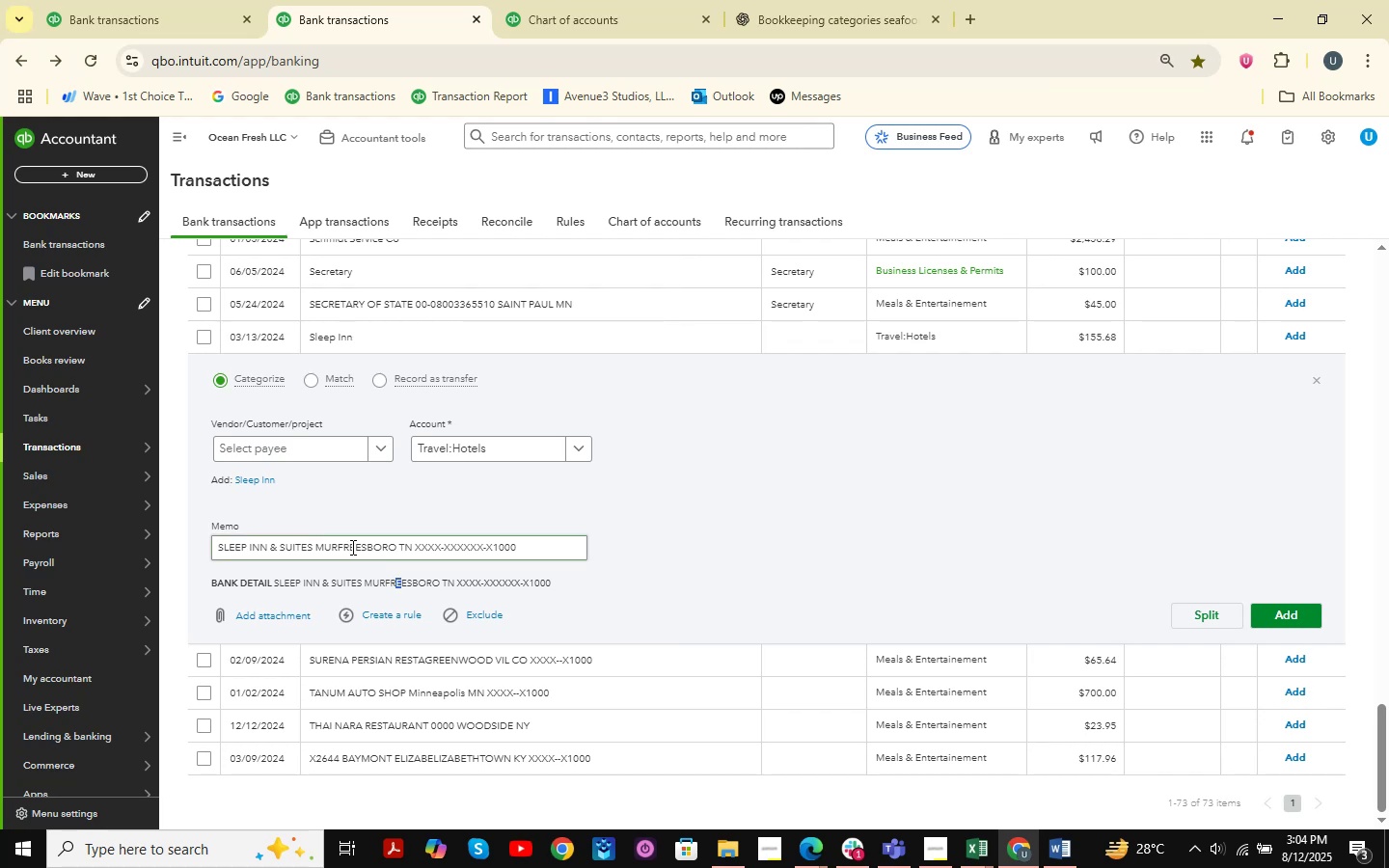 
wait(13.59)
 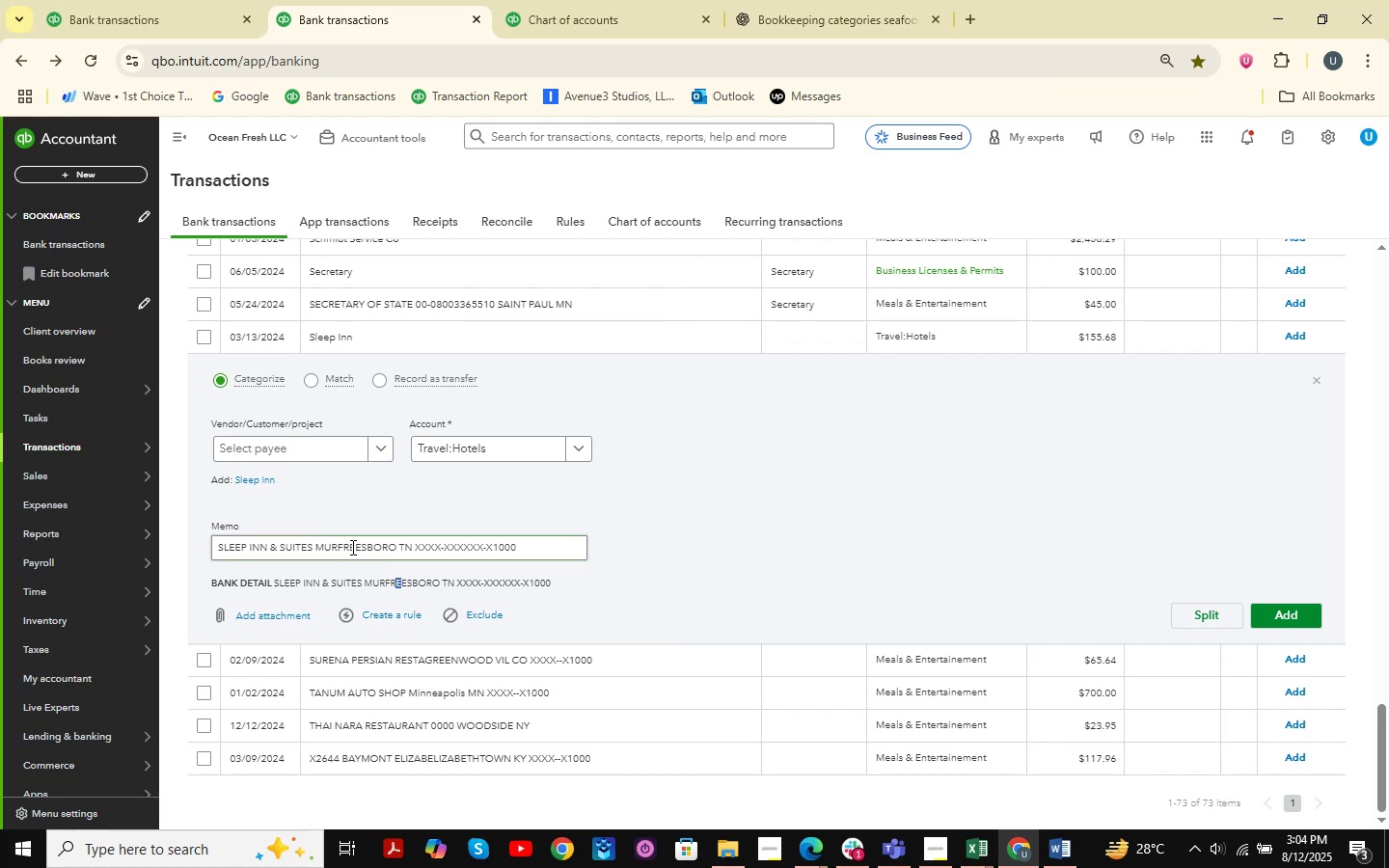 
scroll: coordinate [685, 561], scroll_direction: down, amount: 5.0
 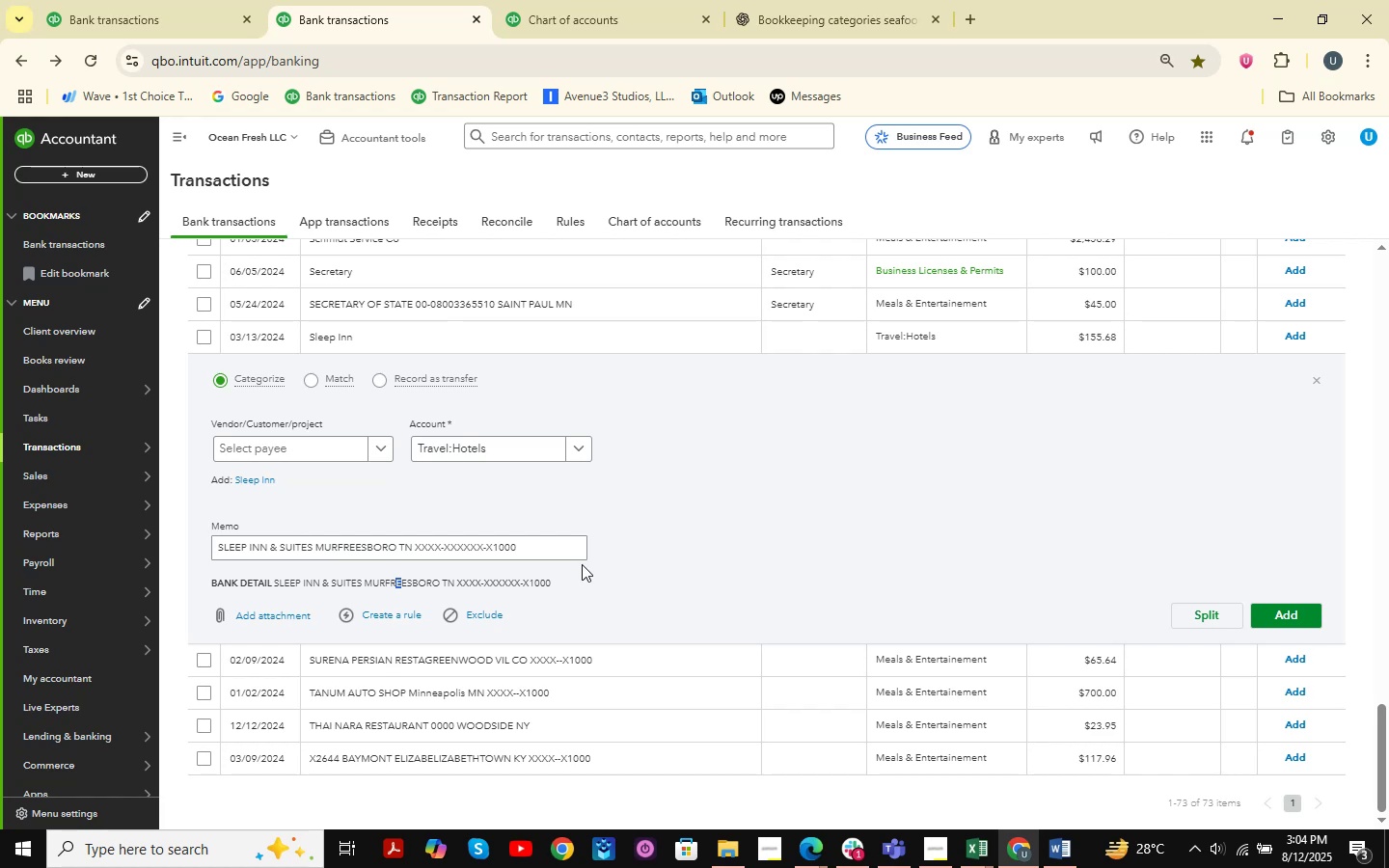 
wait(5.17)
 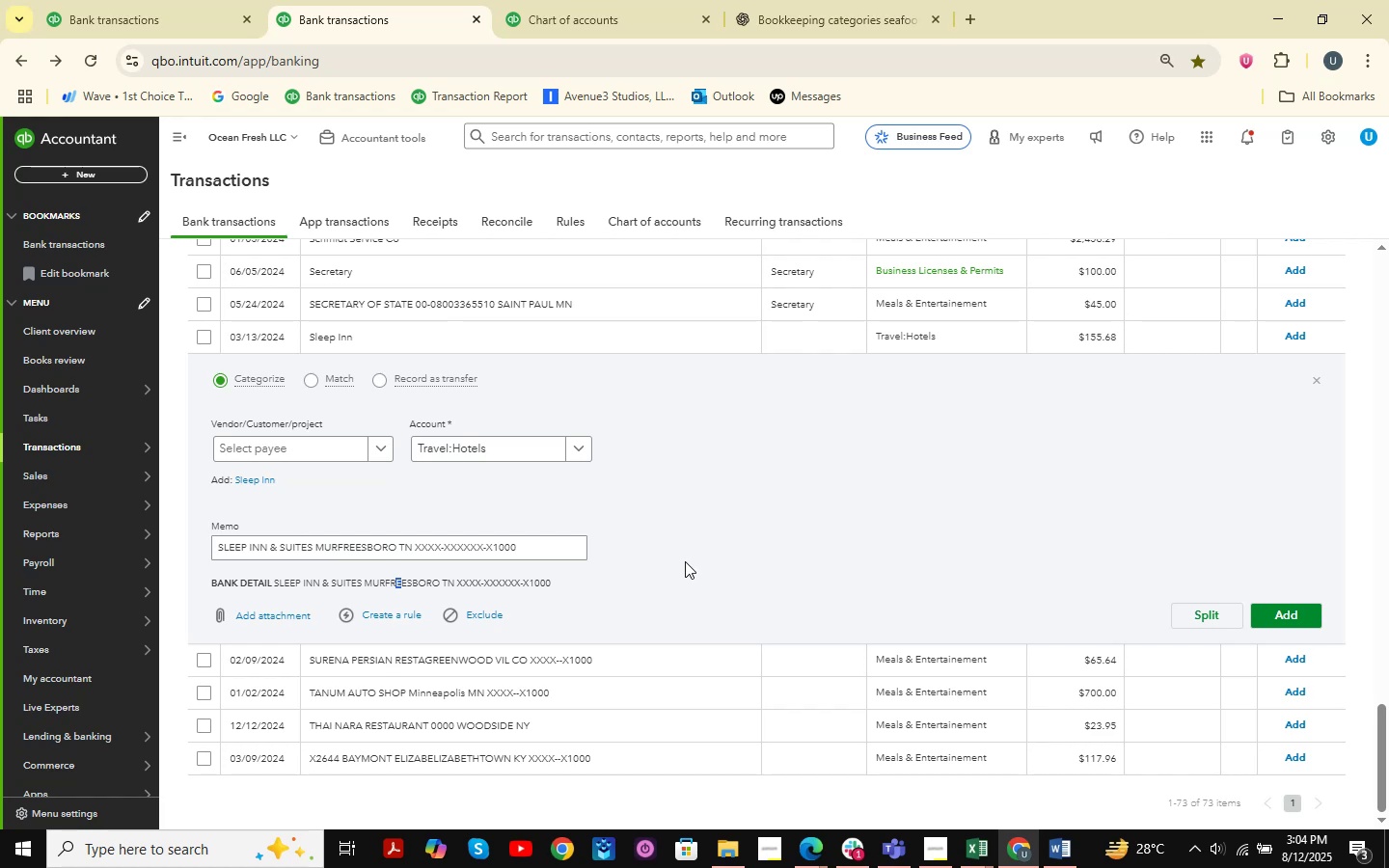 
scroll: coordinate [582, 565], scroll_direction: down, amount: 6.0
 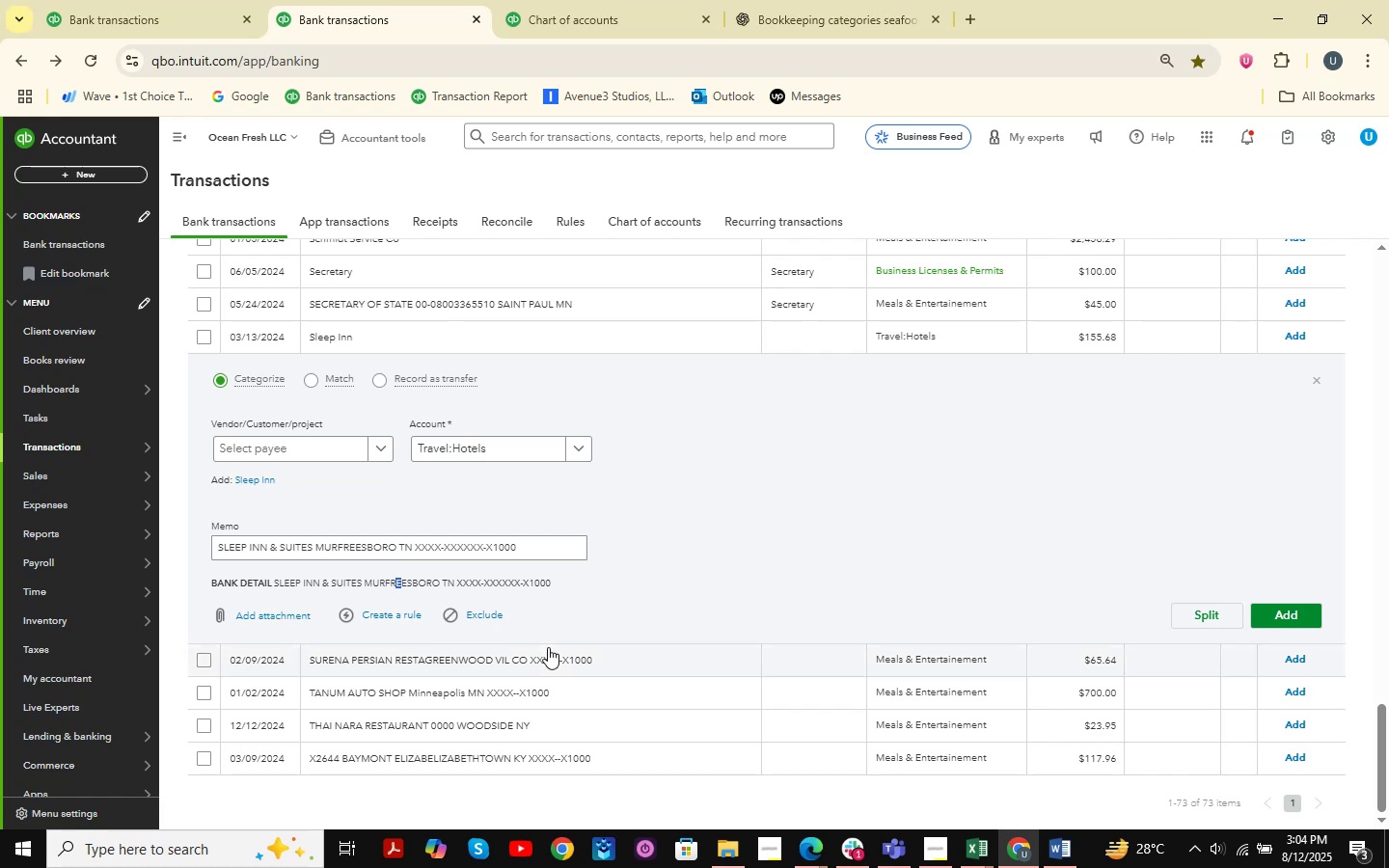 
left_click([548, 647])
 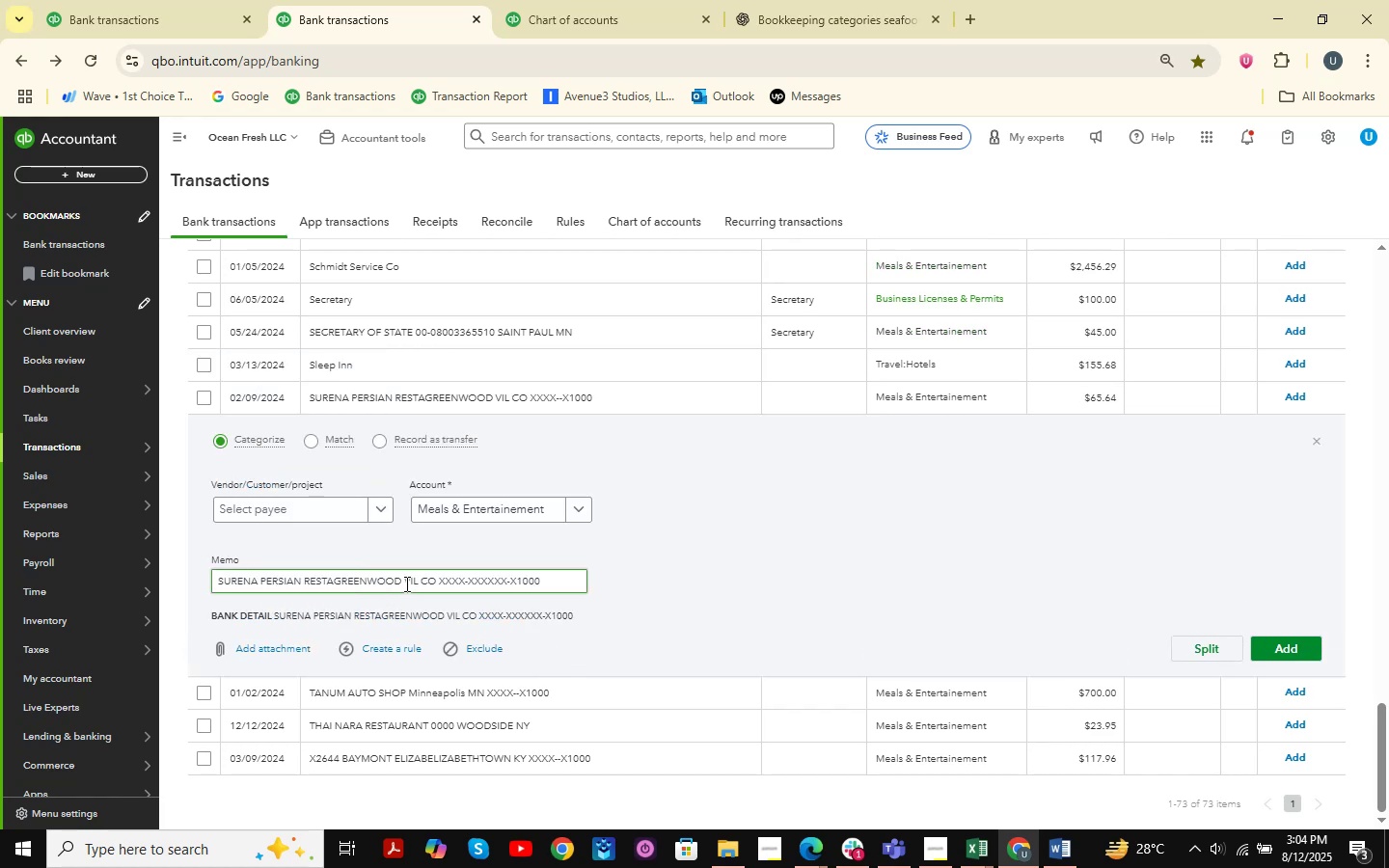 
wait(6.97)
 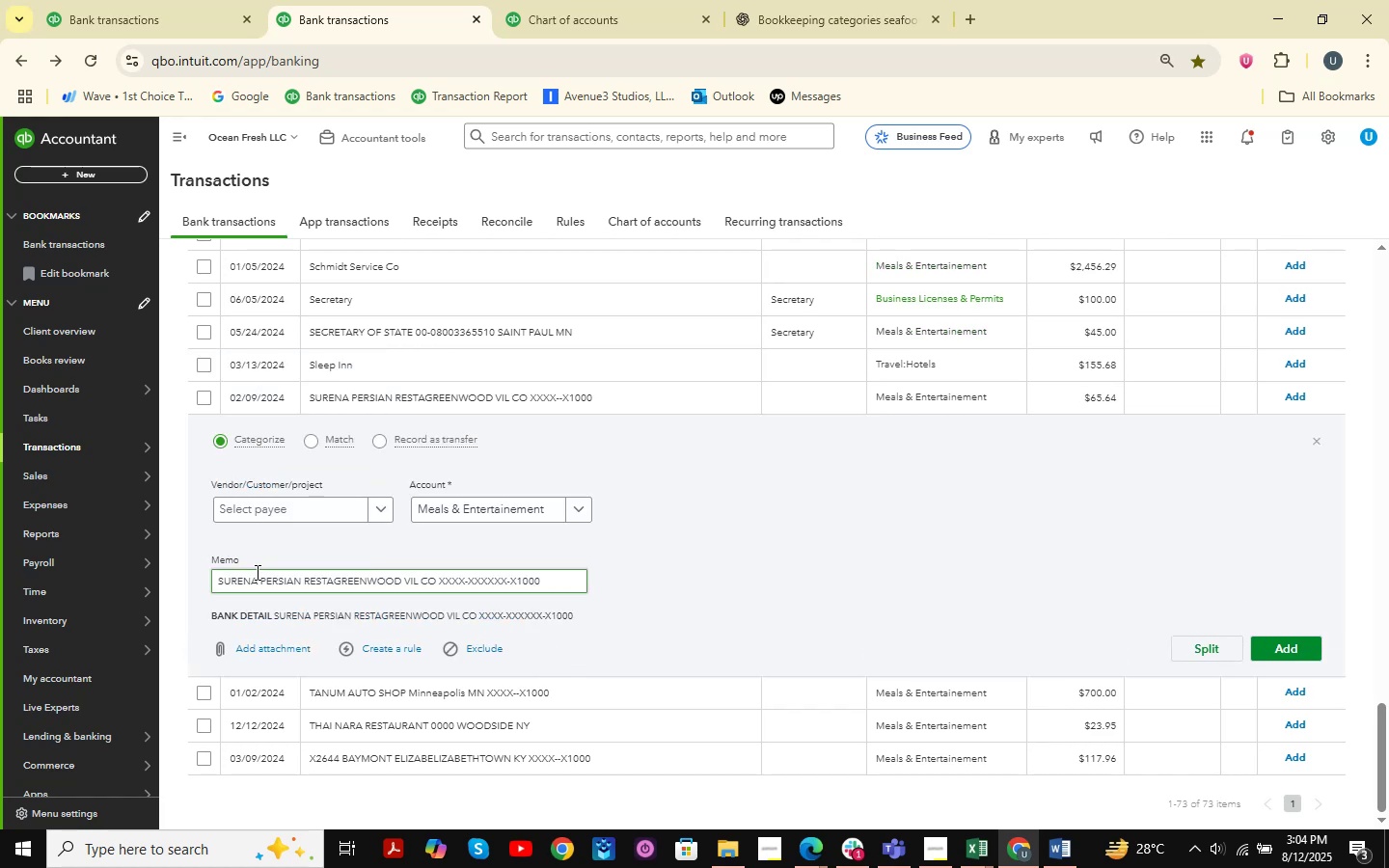 
left_click_drag(start_coordinate=[397, 583], to_coordinate=[160, 554])
 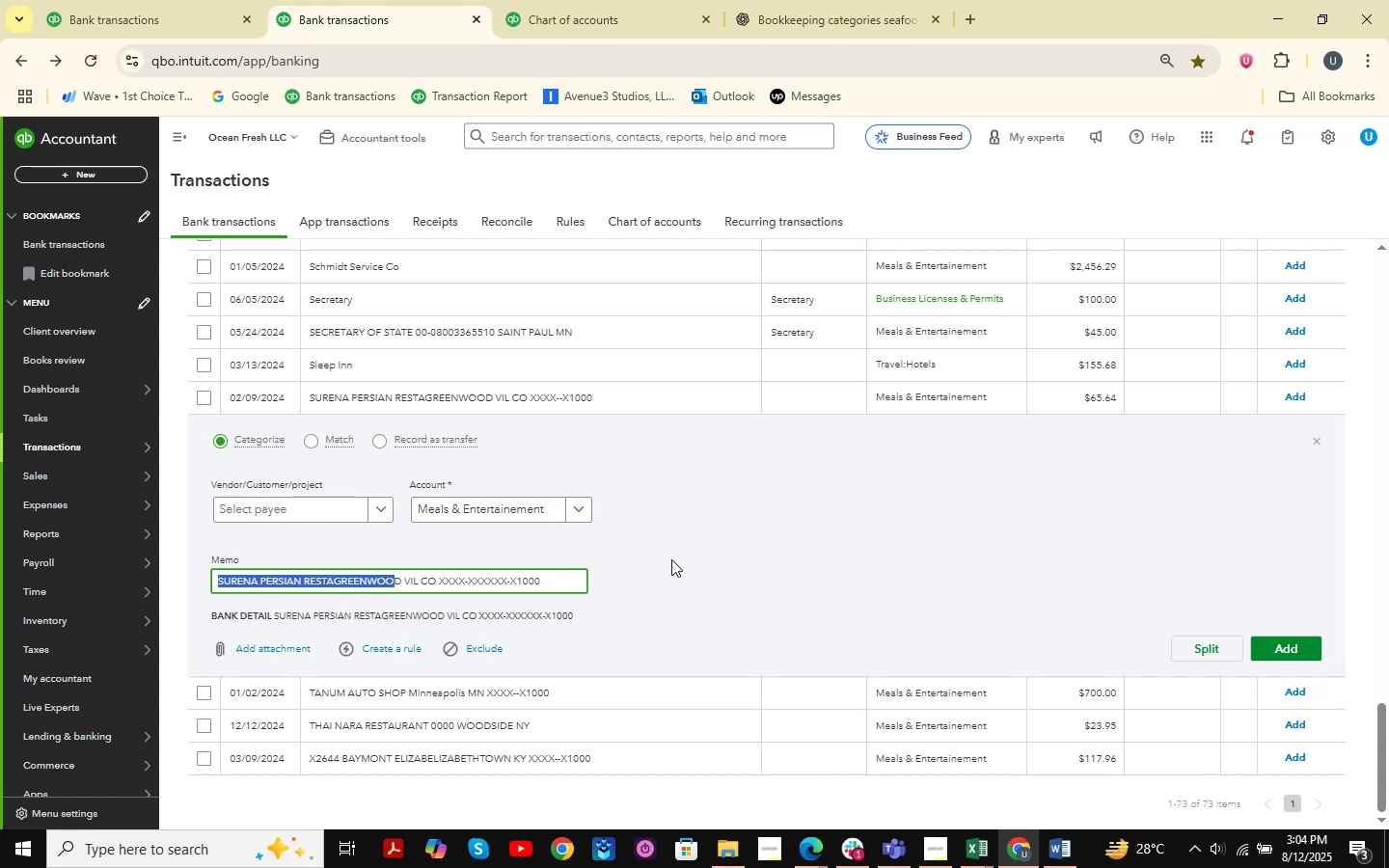 
key(Control+C)
 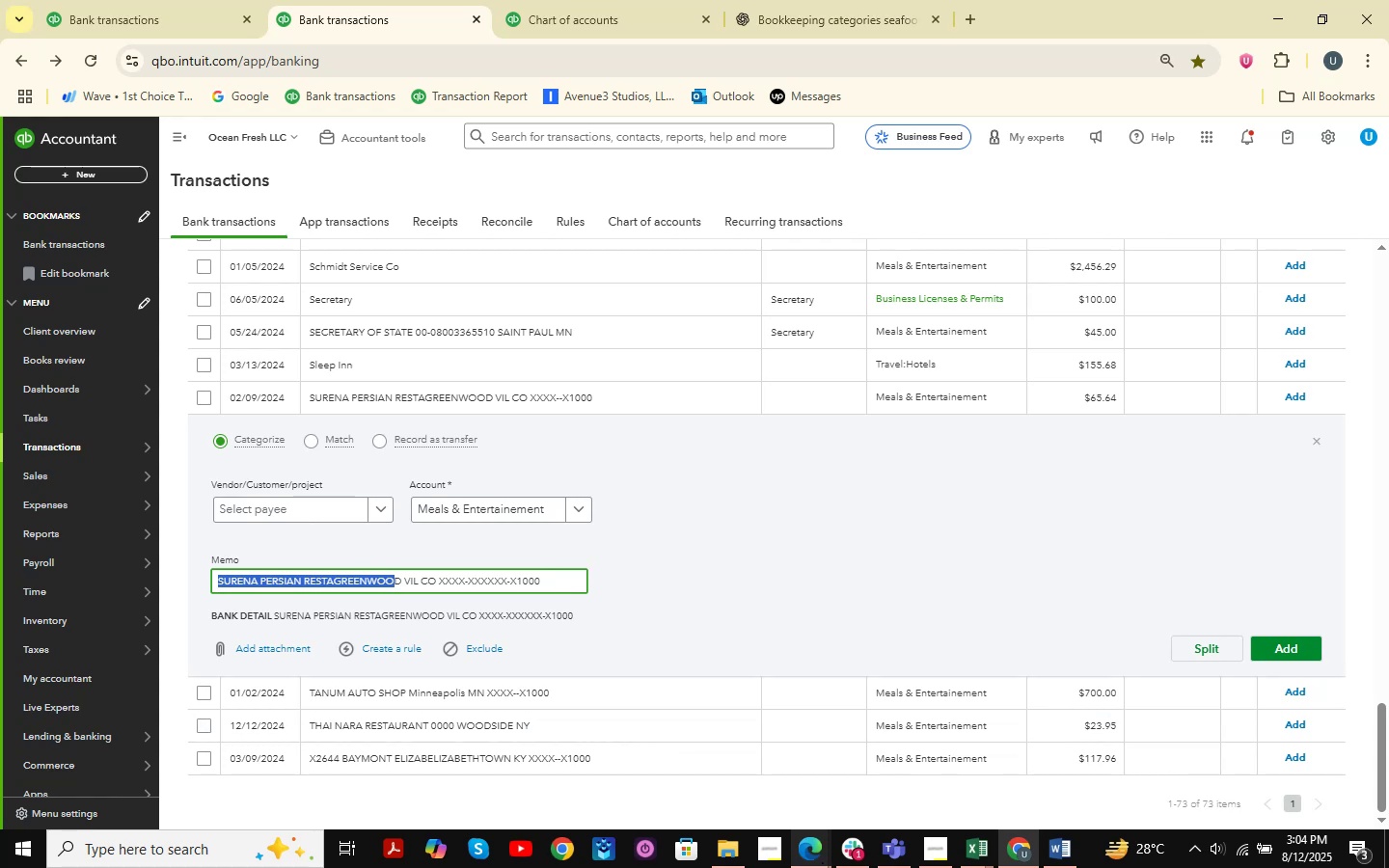 
left_click([987, 856])
 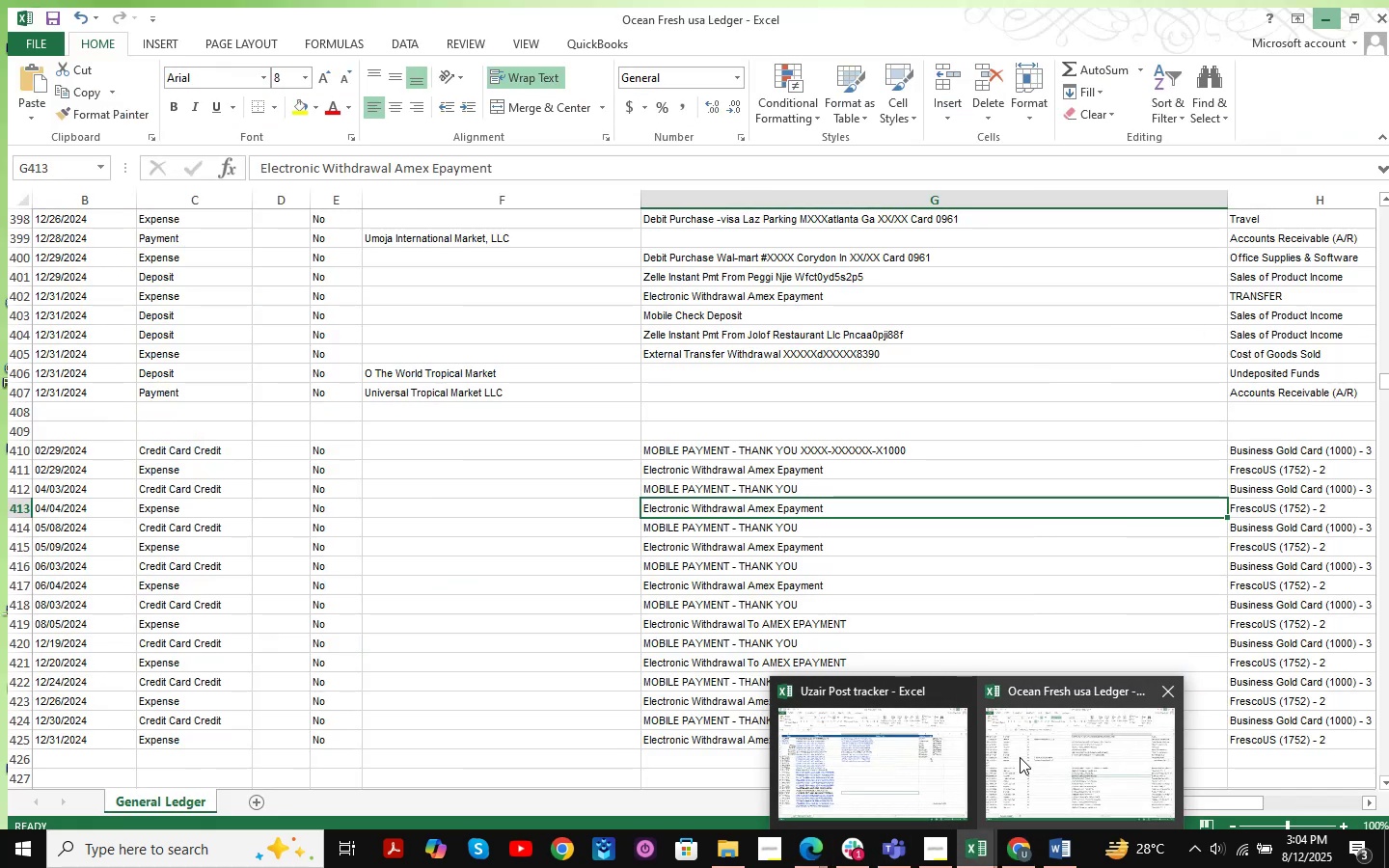 
left_click([1020, 757])
 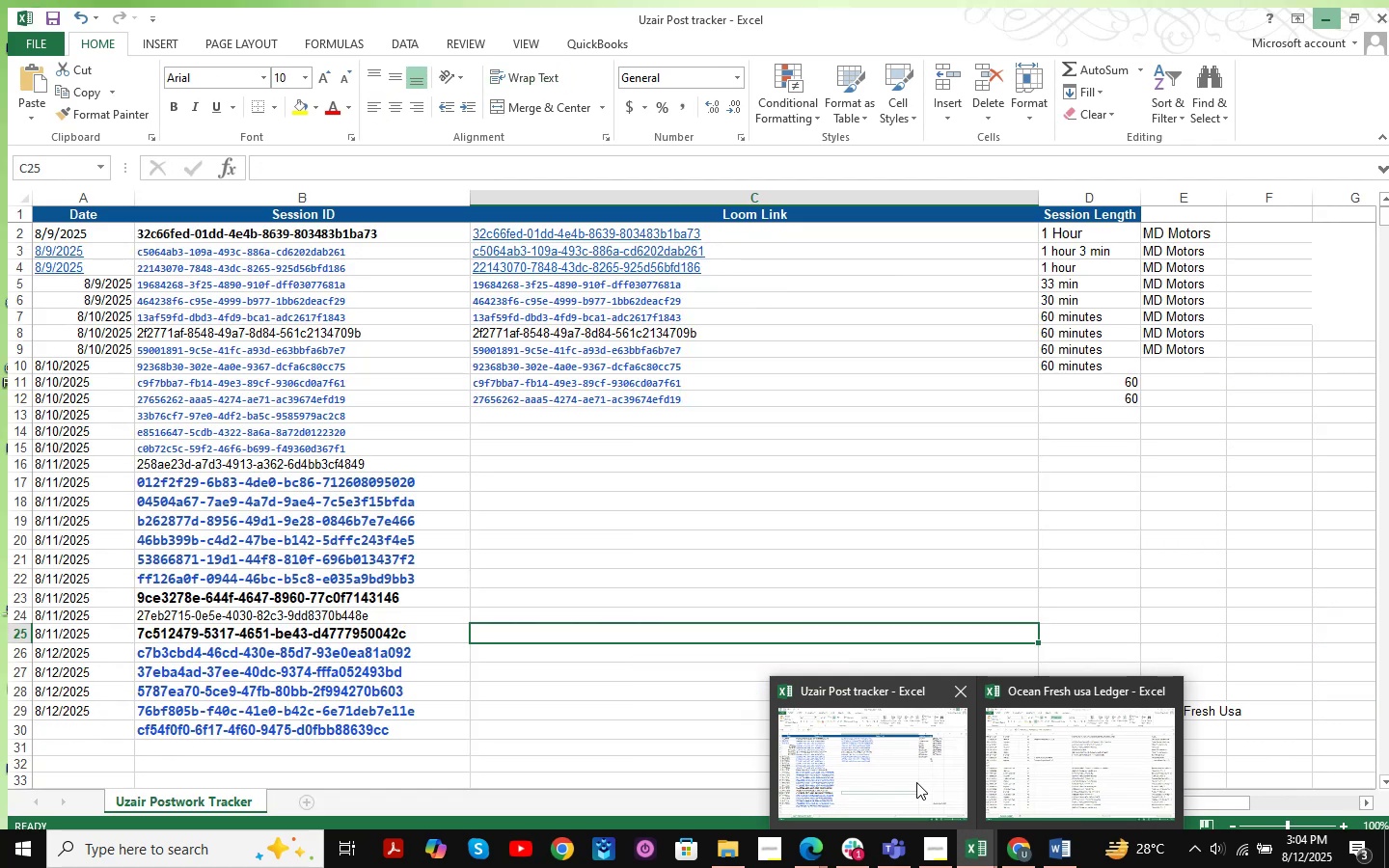 
left_click([1054, 760])
 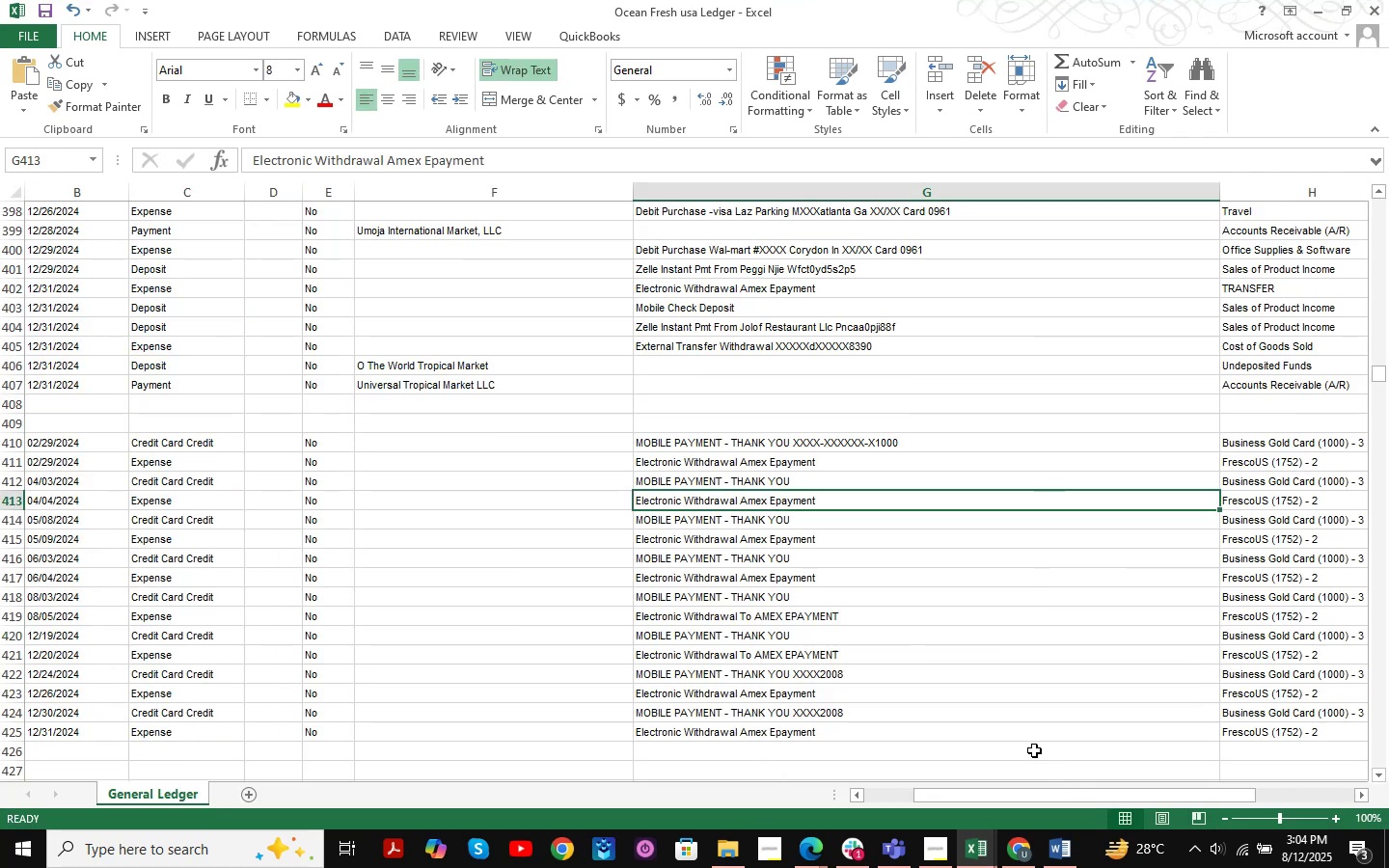 
key(Control+F)
 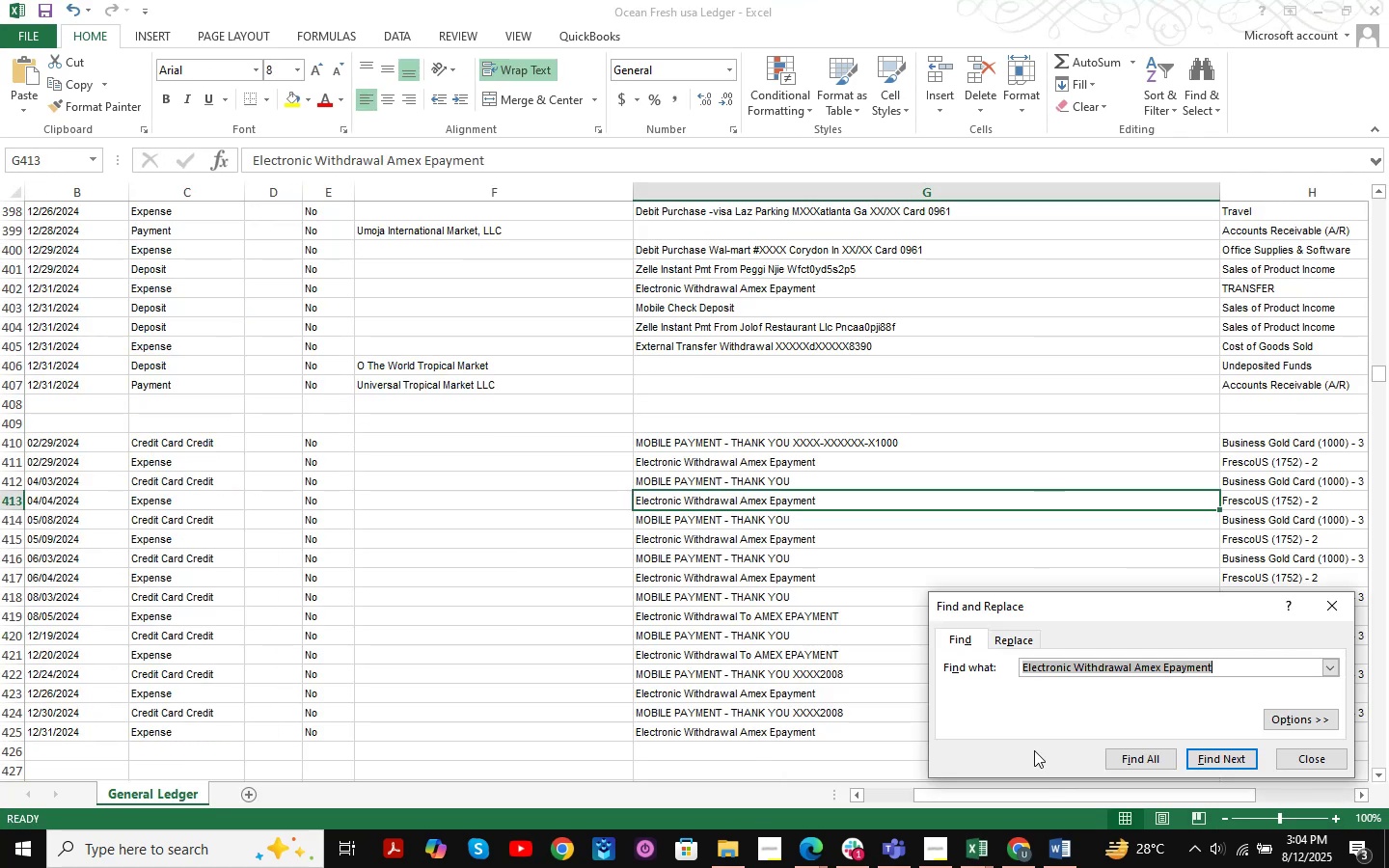 
key(Space)
 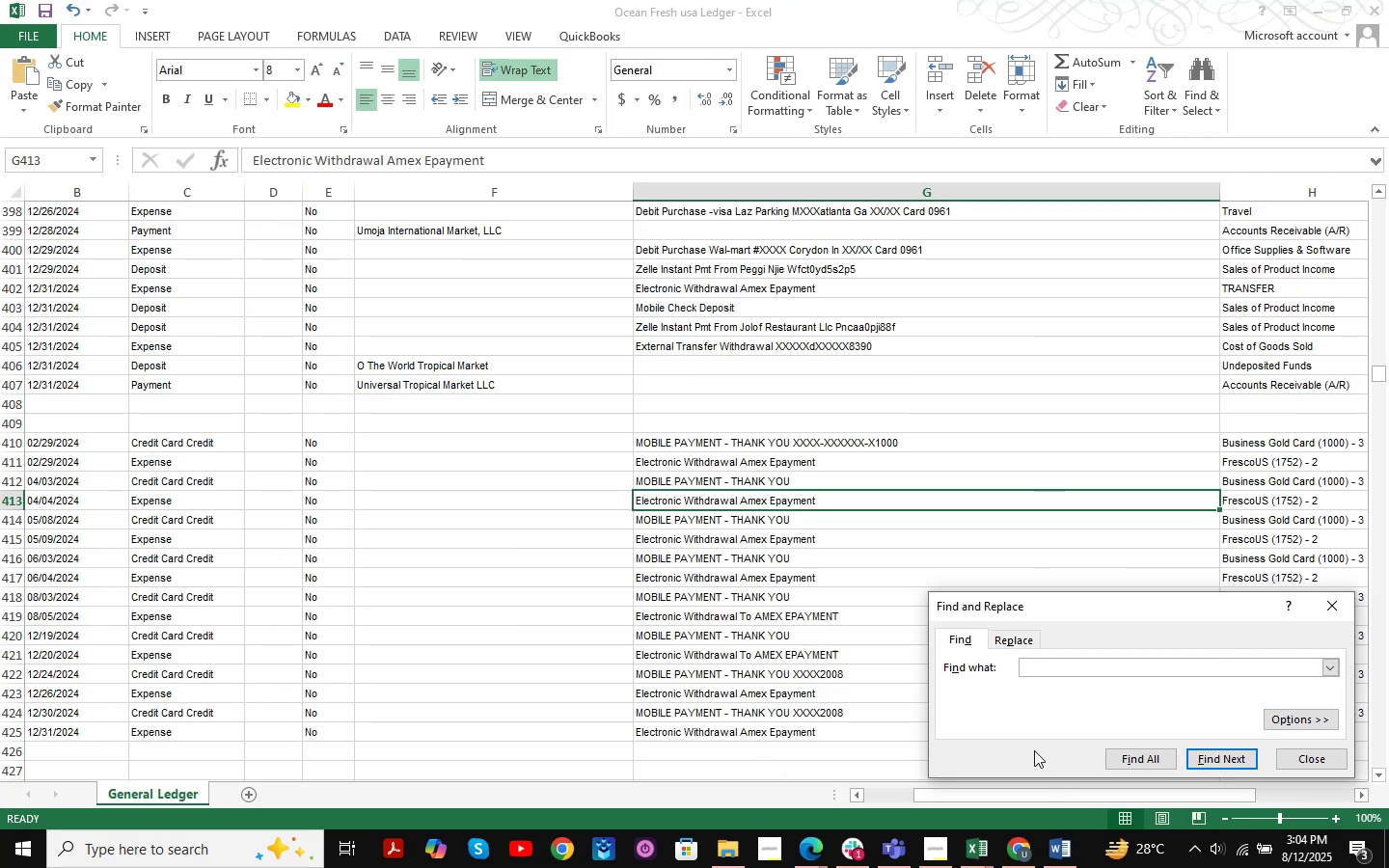 
key(Backspace)
 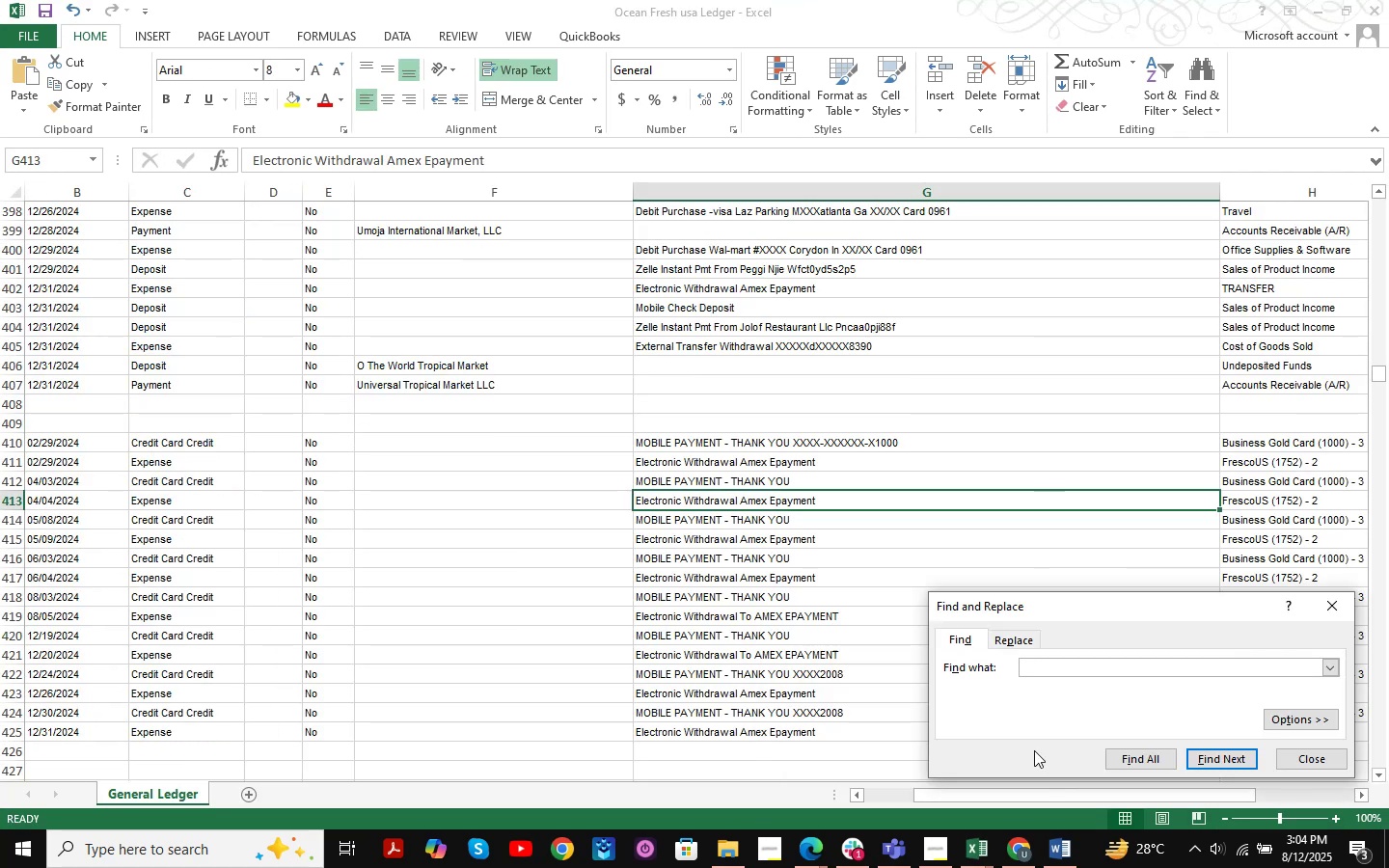 
key(Control+V)
 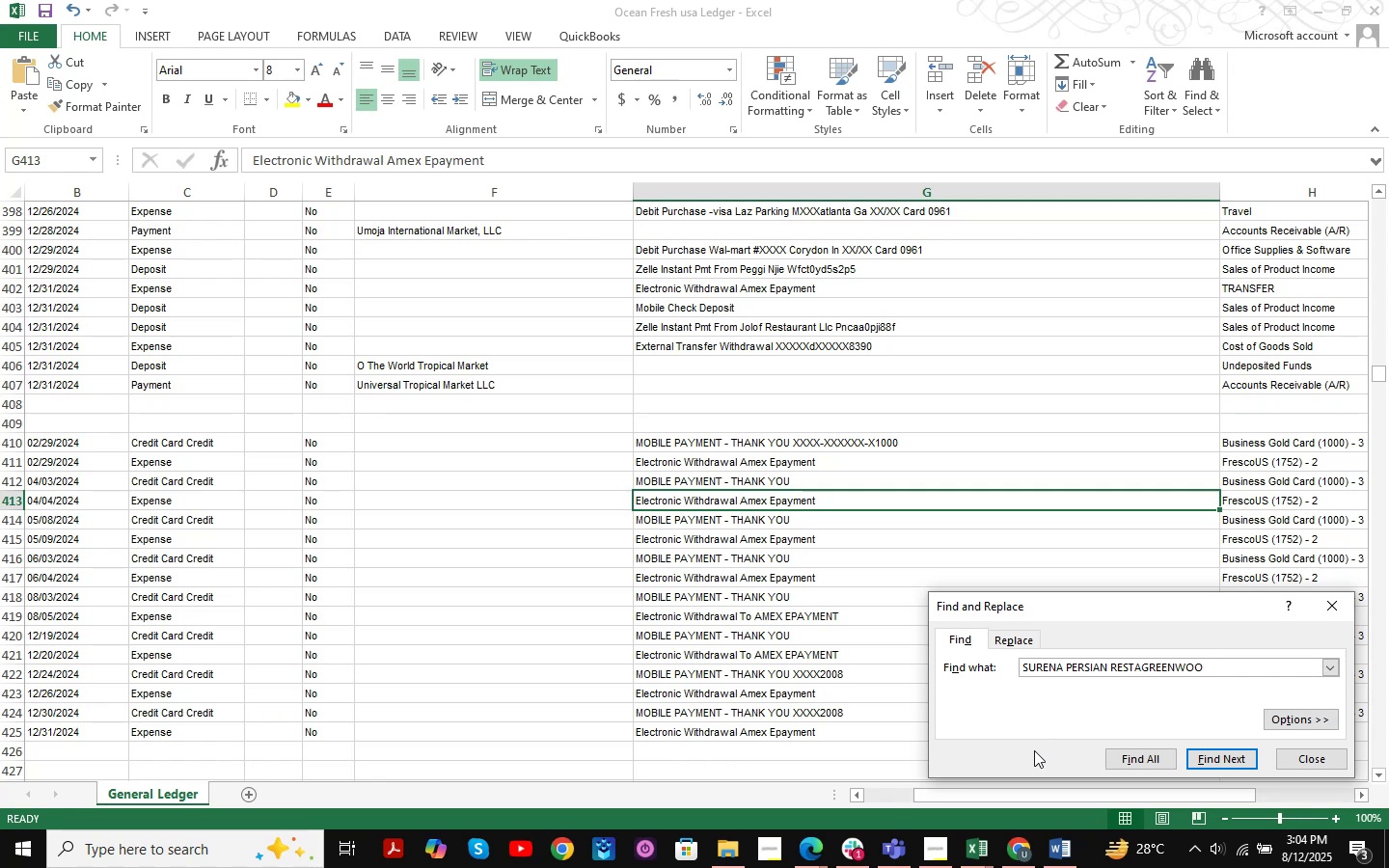 
key(NumpadEnter)
 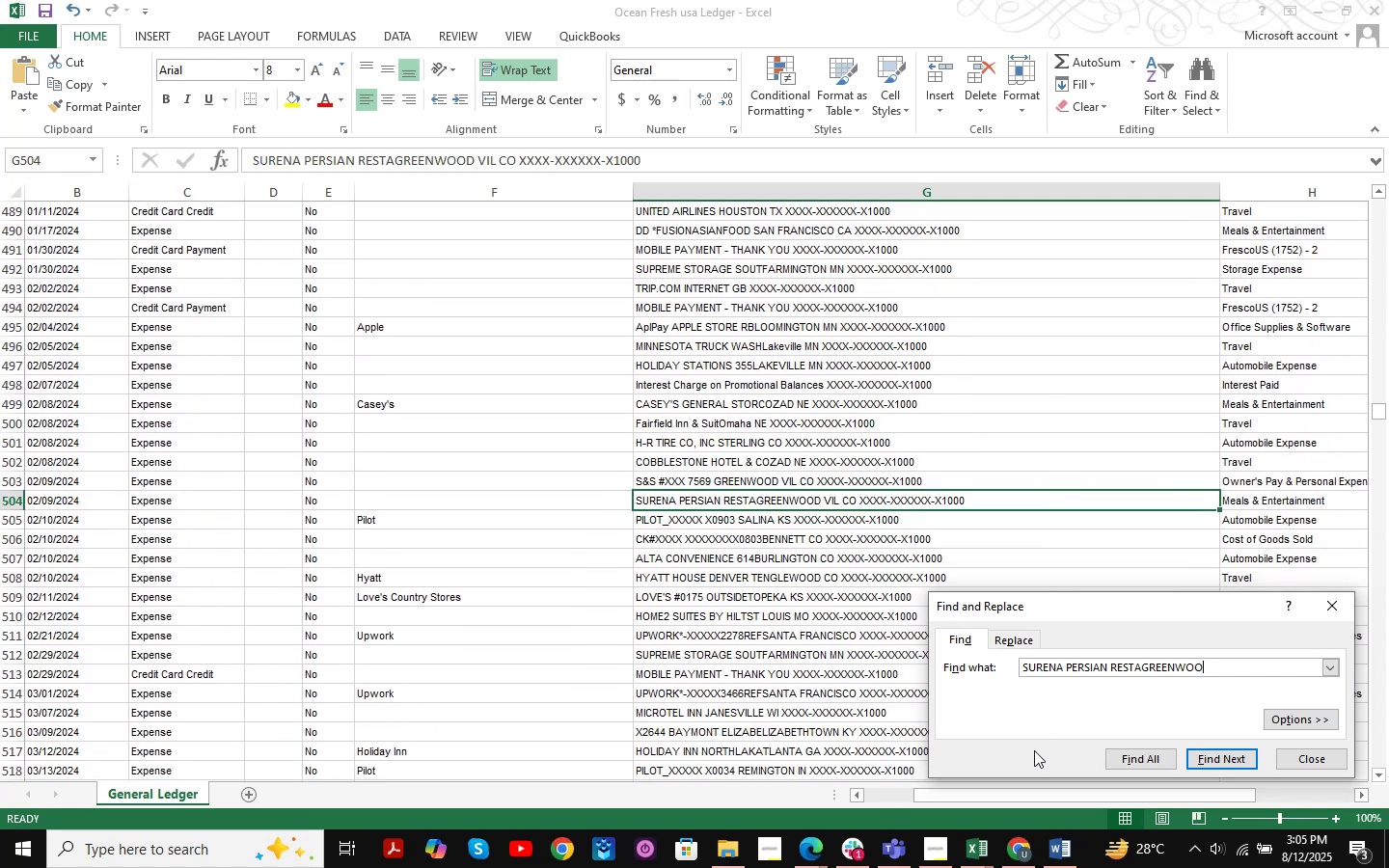 
key(NumpadEnter)
 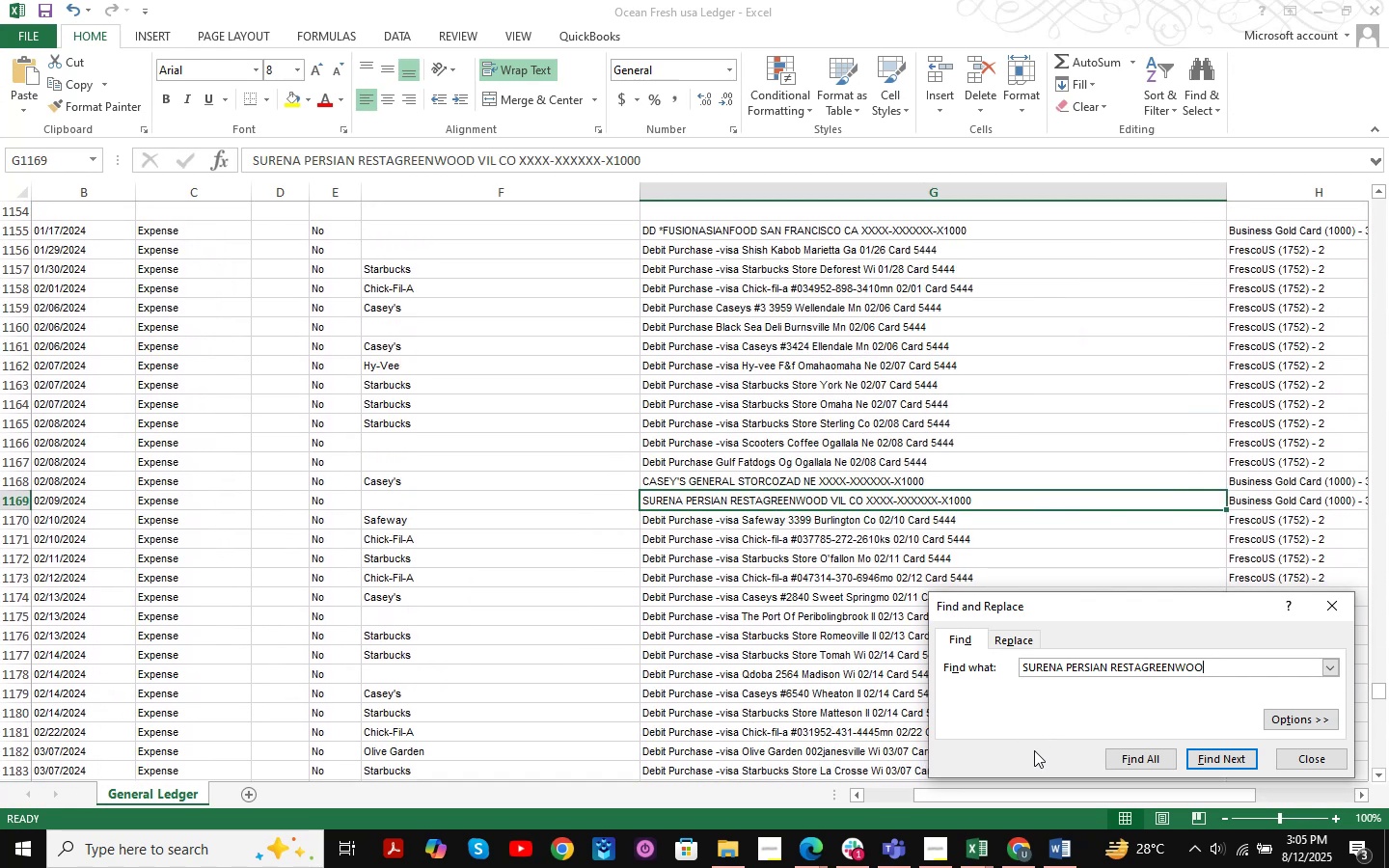 
key(NumpadEnter)
 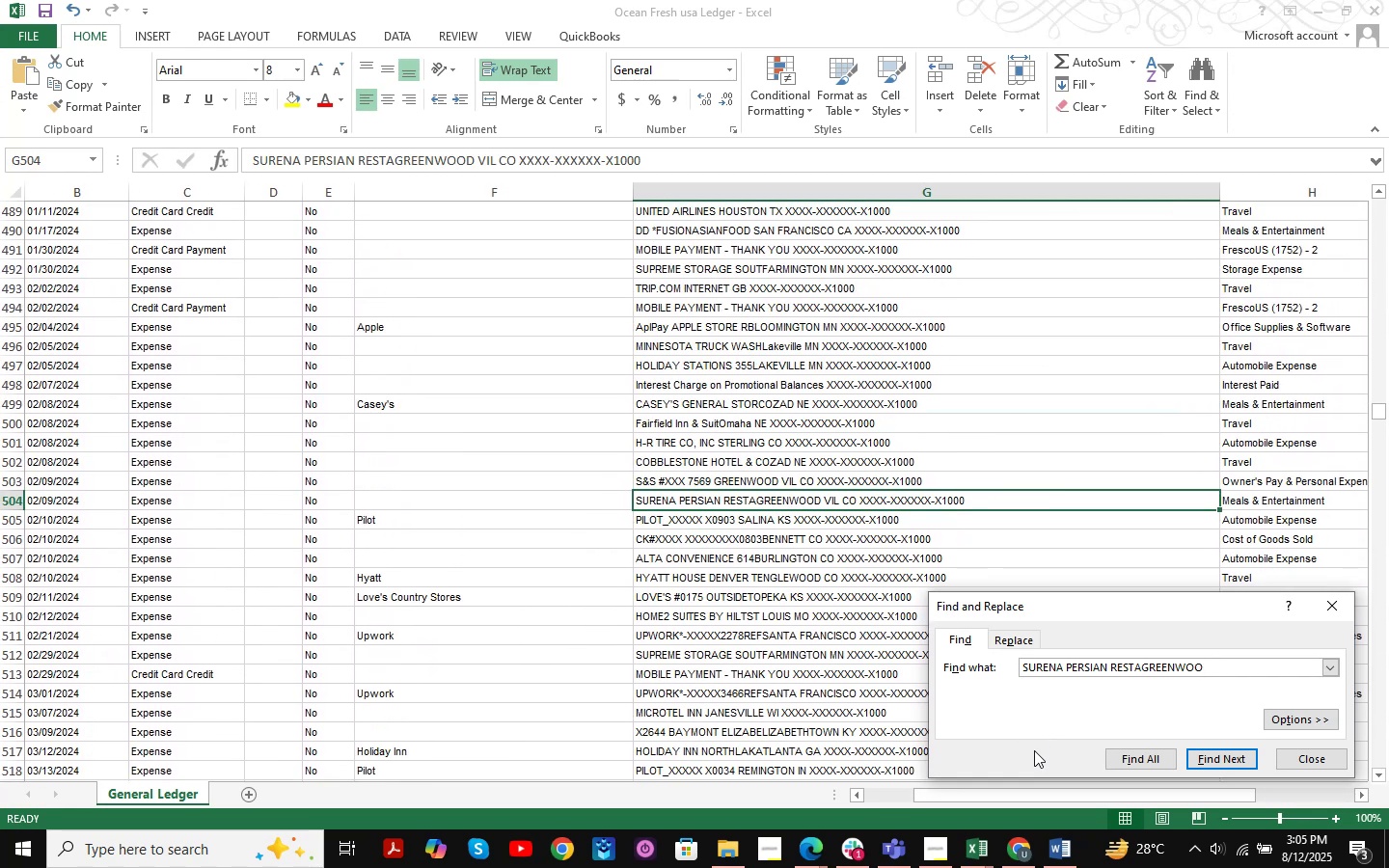 
wait(9.26)
 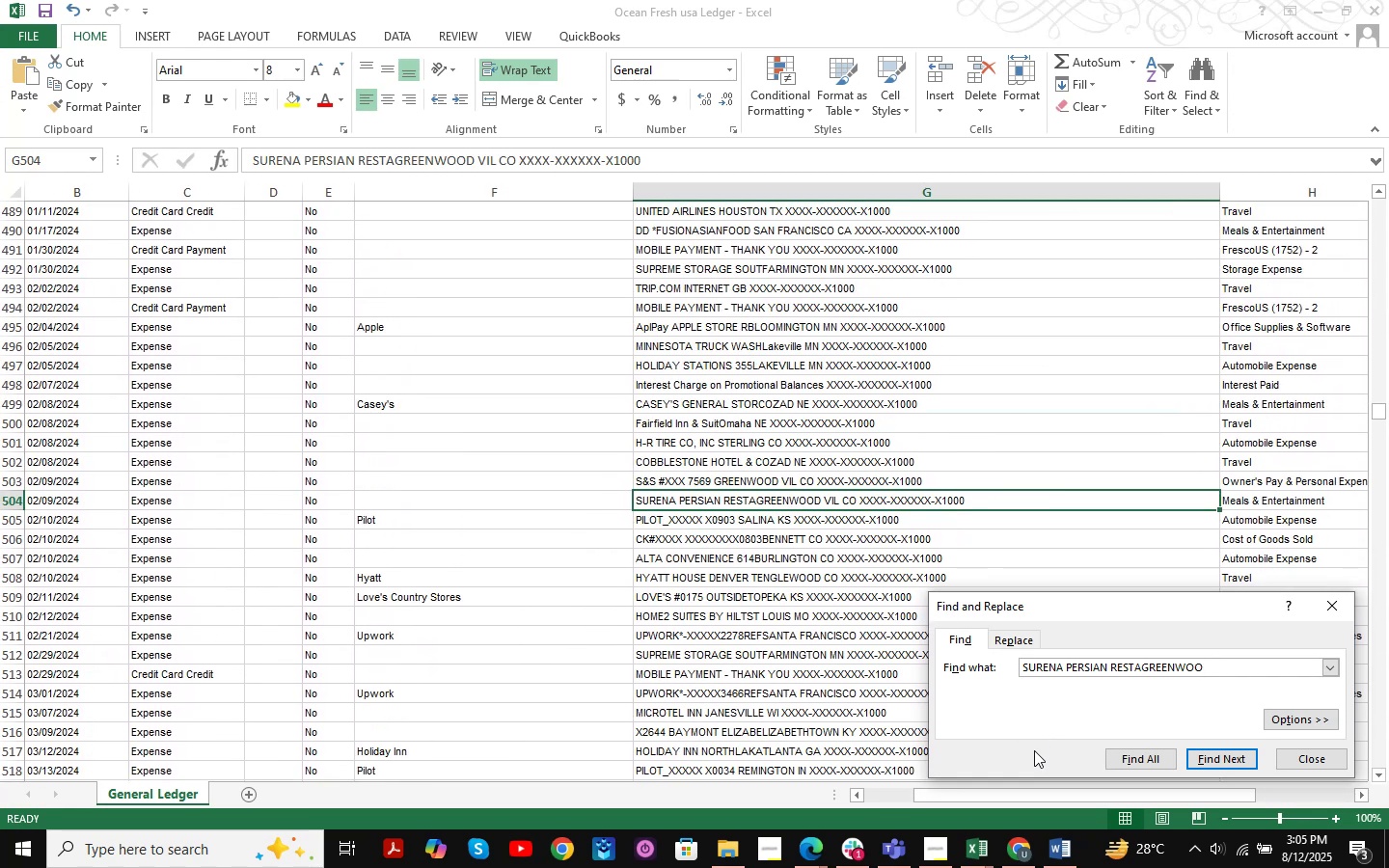 
left_click([1318, 762])
 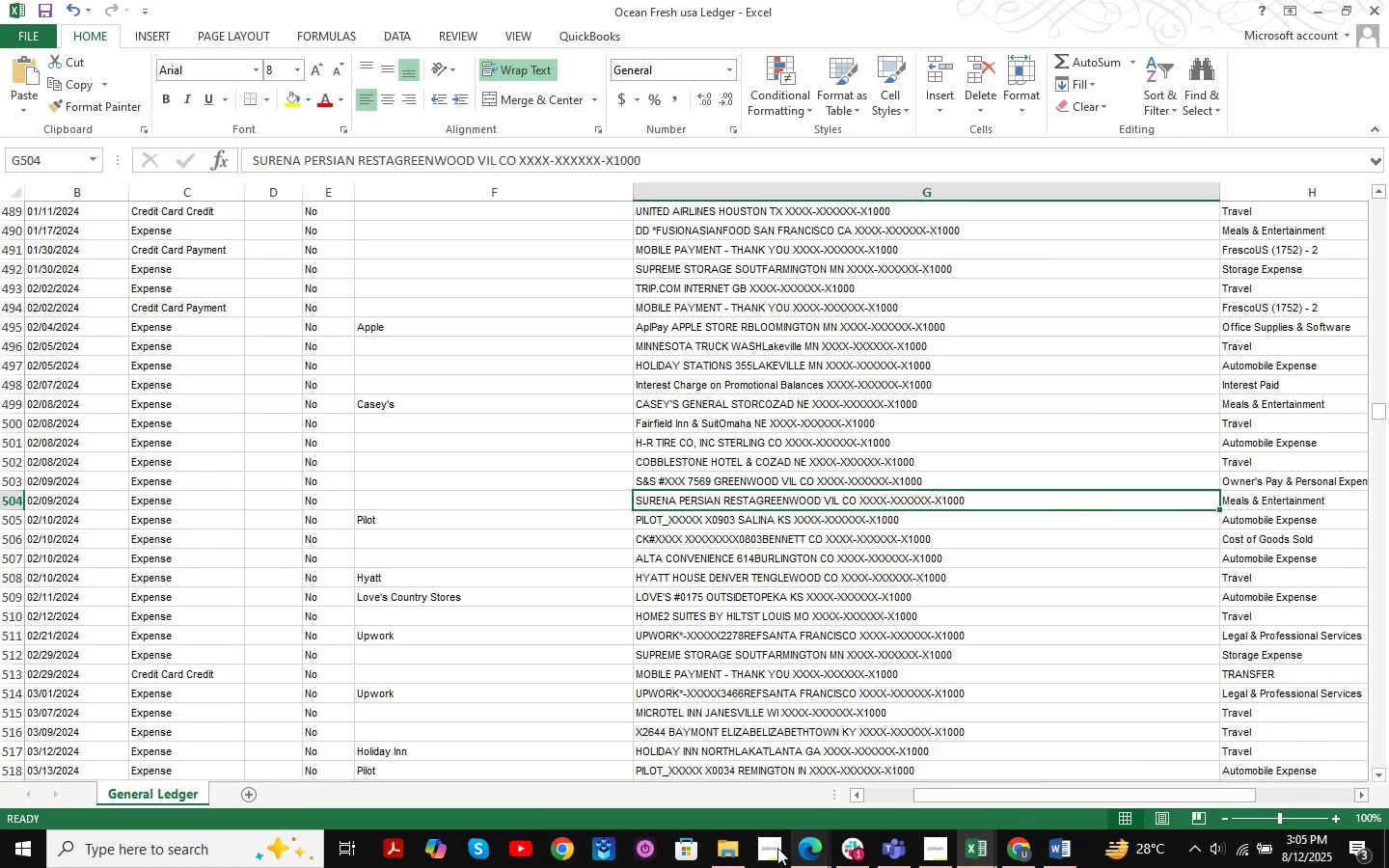 
wait(6.18)
 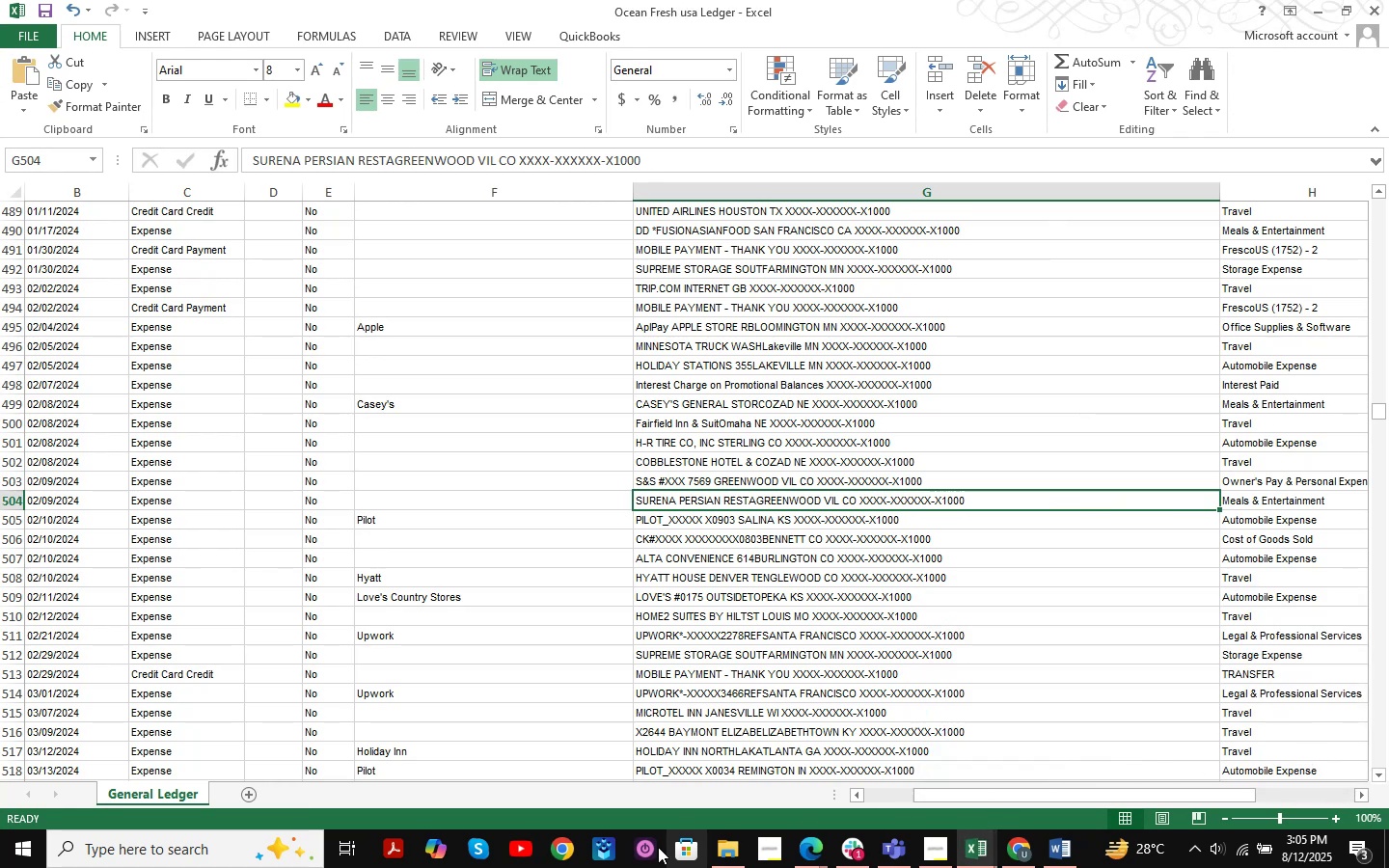 
left_click([1017, 841])
 